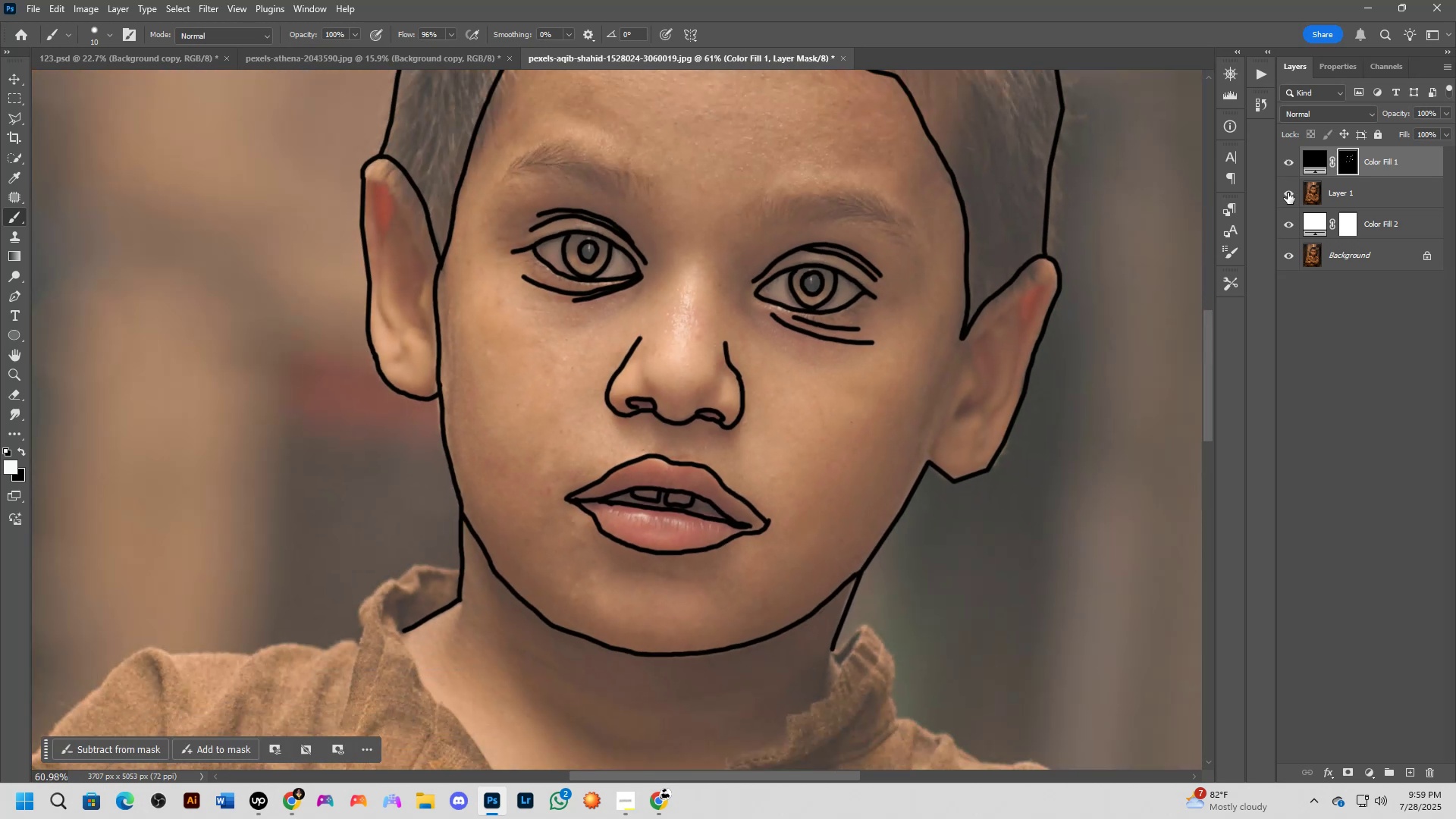 
left_click([1288, 192])
 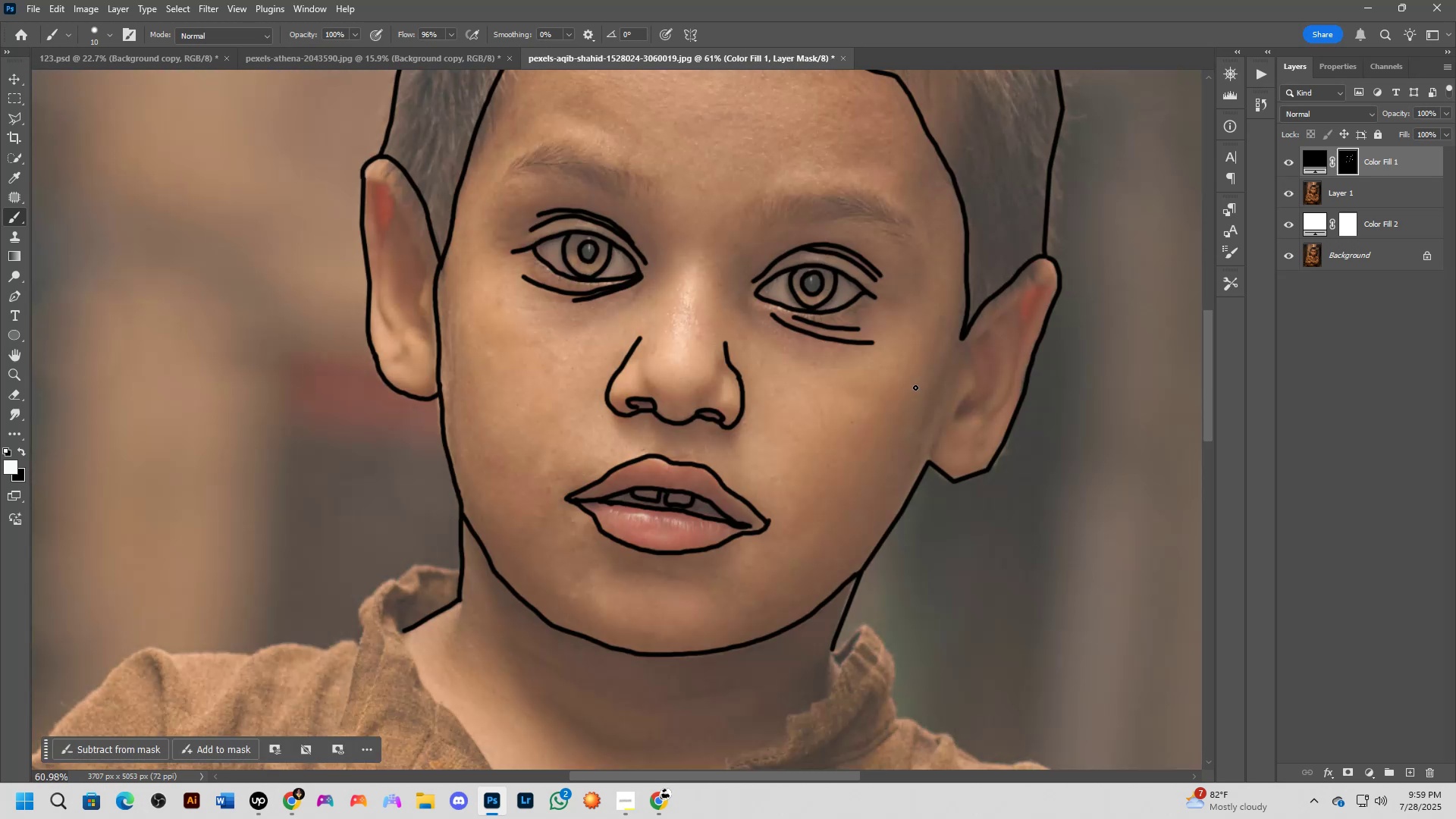 
hold_key(key=Space, duration=0.59)
 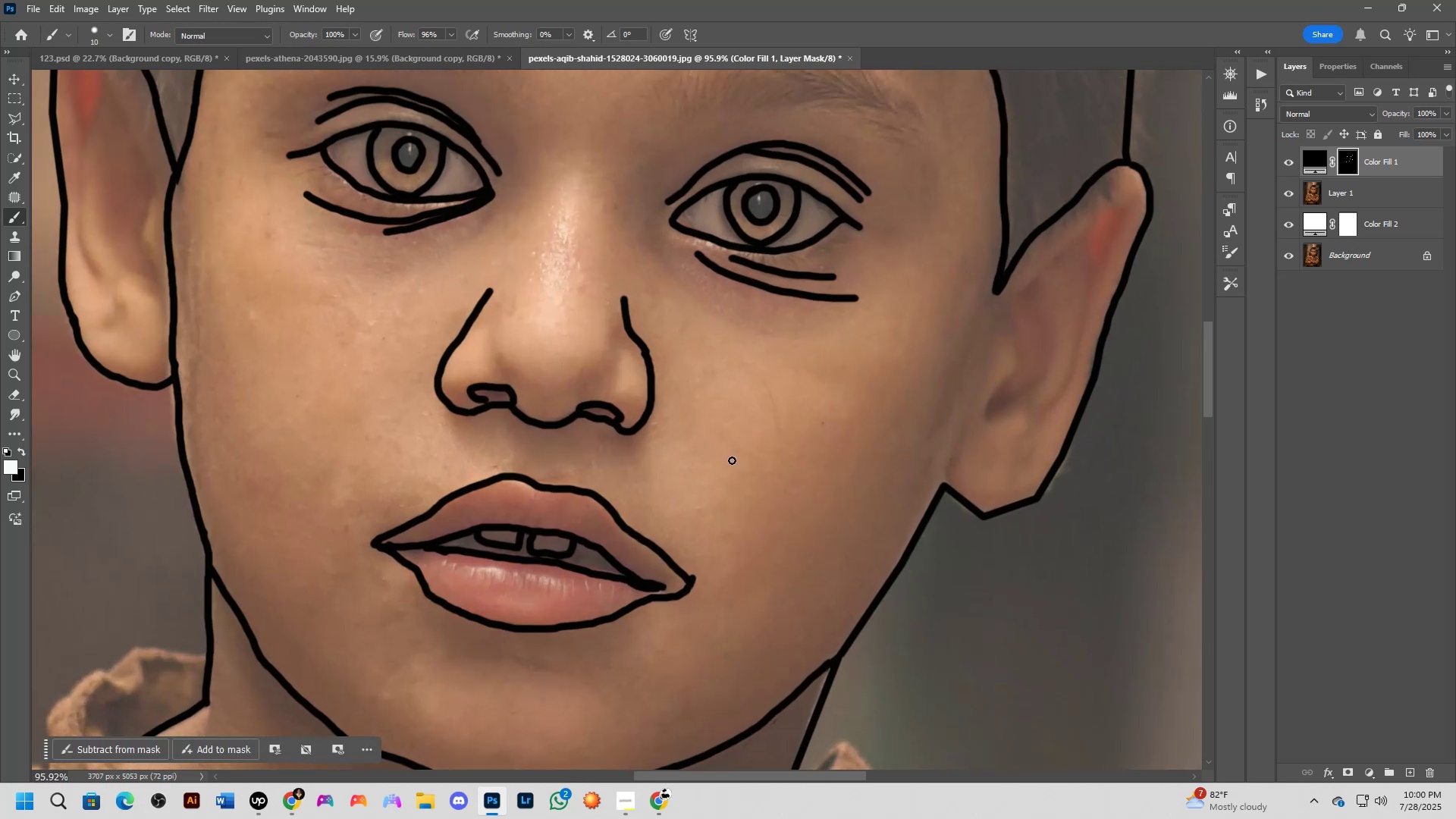 
left_click_drag(start_coordinate=[774, 458], to_coordinate=[711, 473])
 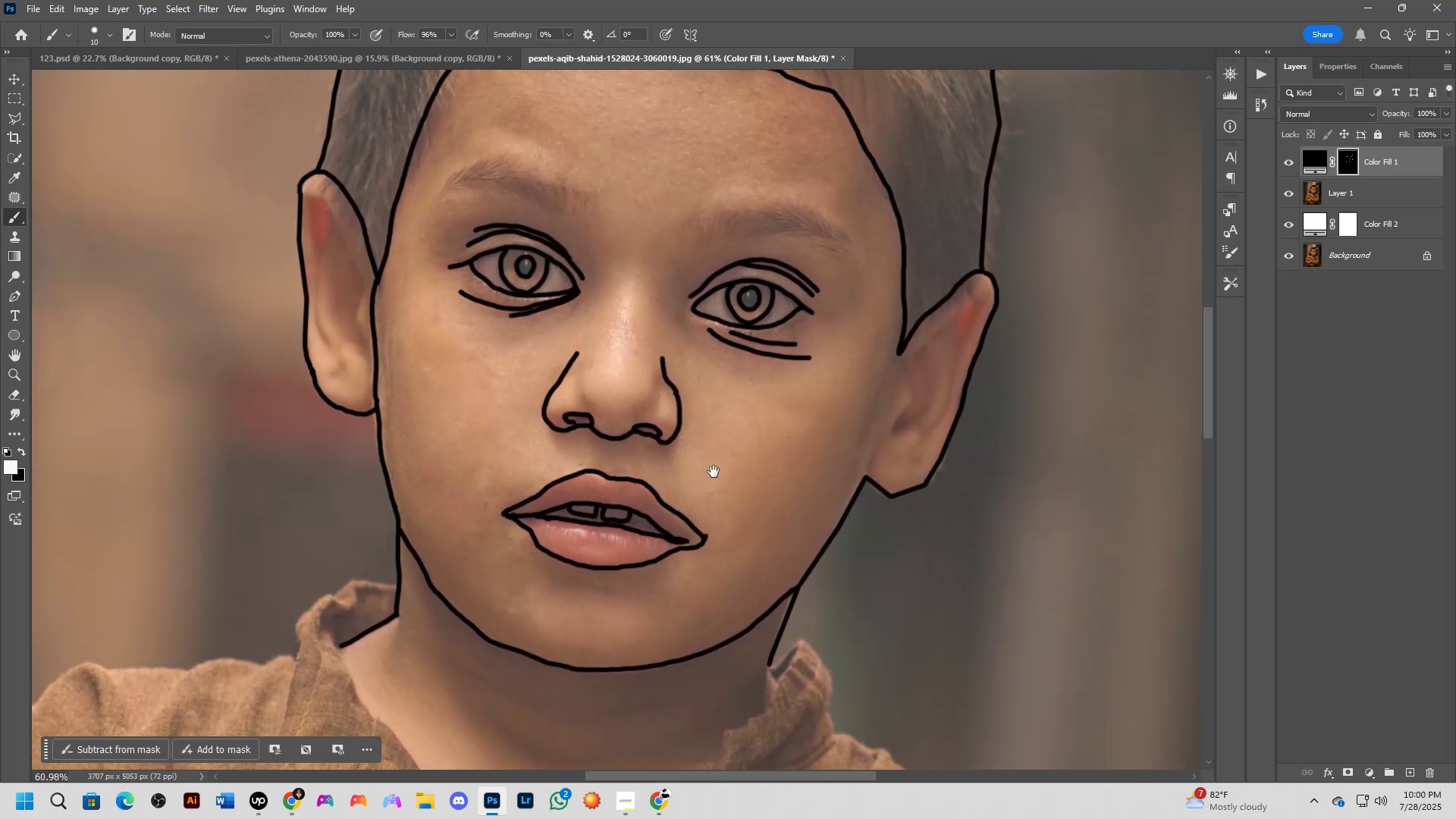 
scroll: coordinate [732, 460], scroll_direction: up, amount: 6.0
 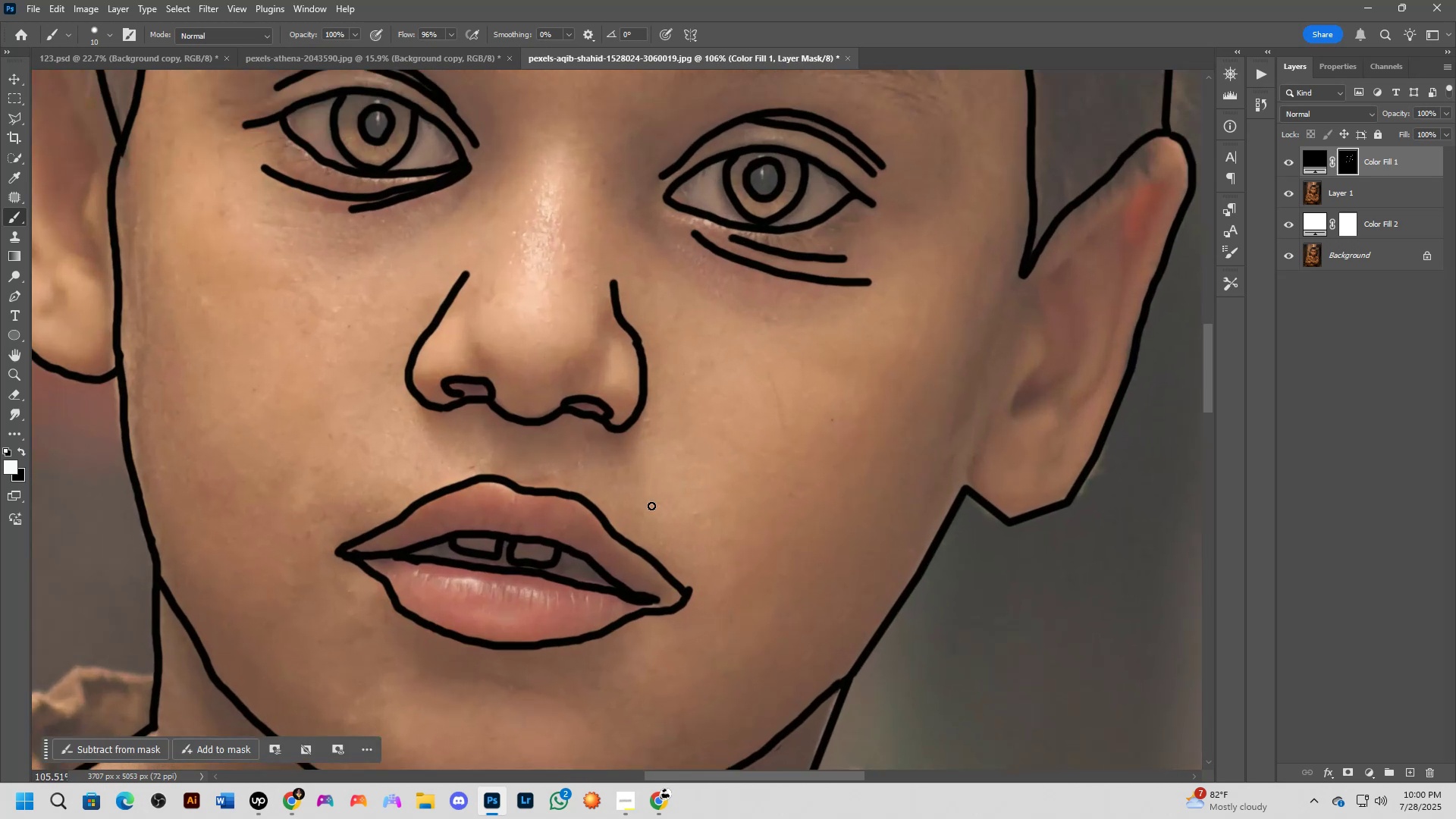 
hold_key(key=Space, duration=0.46)
 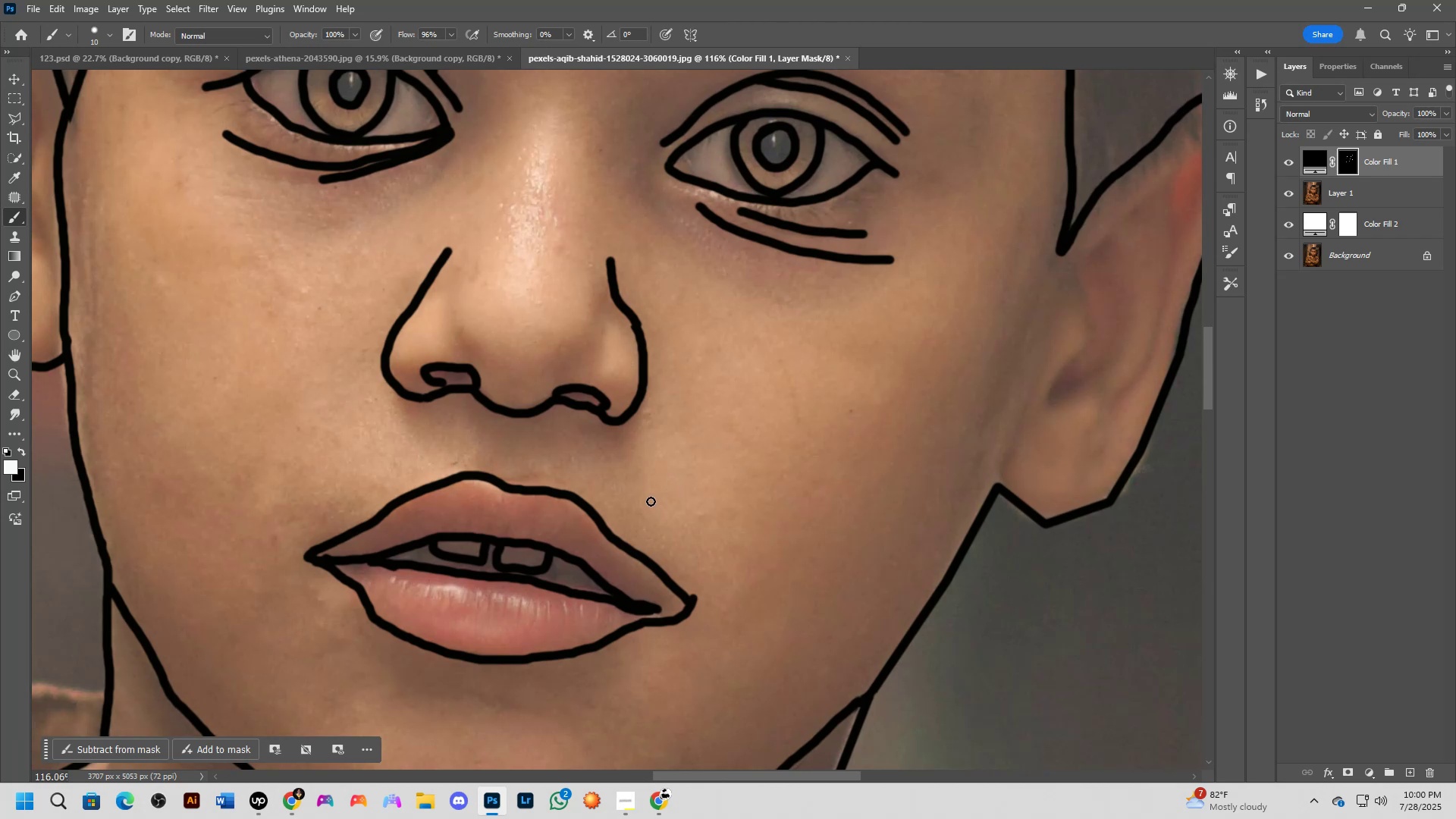 
scroll: coordinate [642, 507], scroll_direction: up, amount: 1.0
 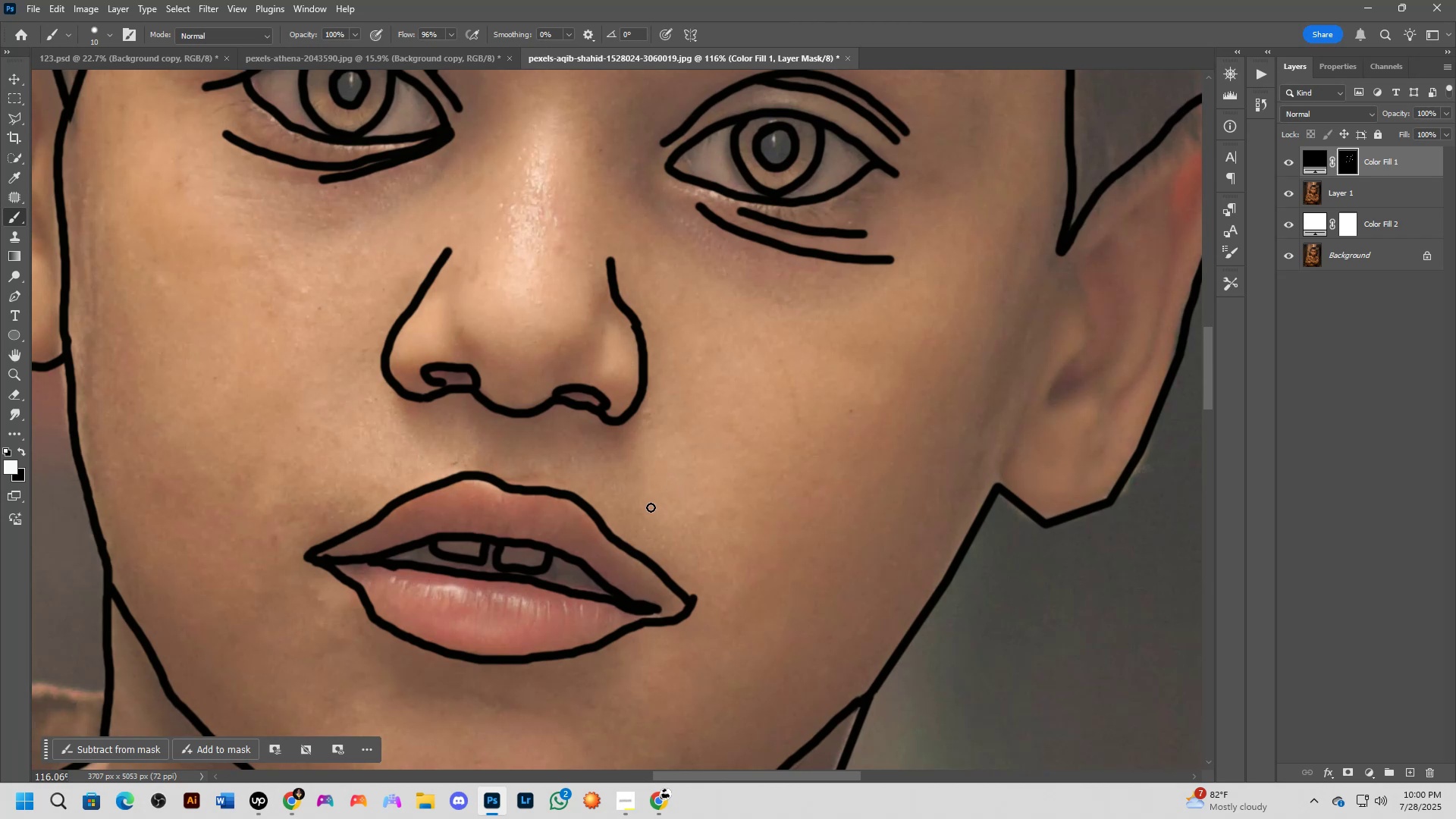 
hold_key(key=Space, duration=0.57)
 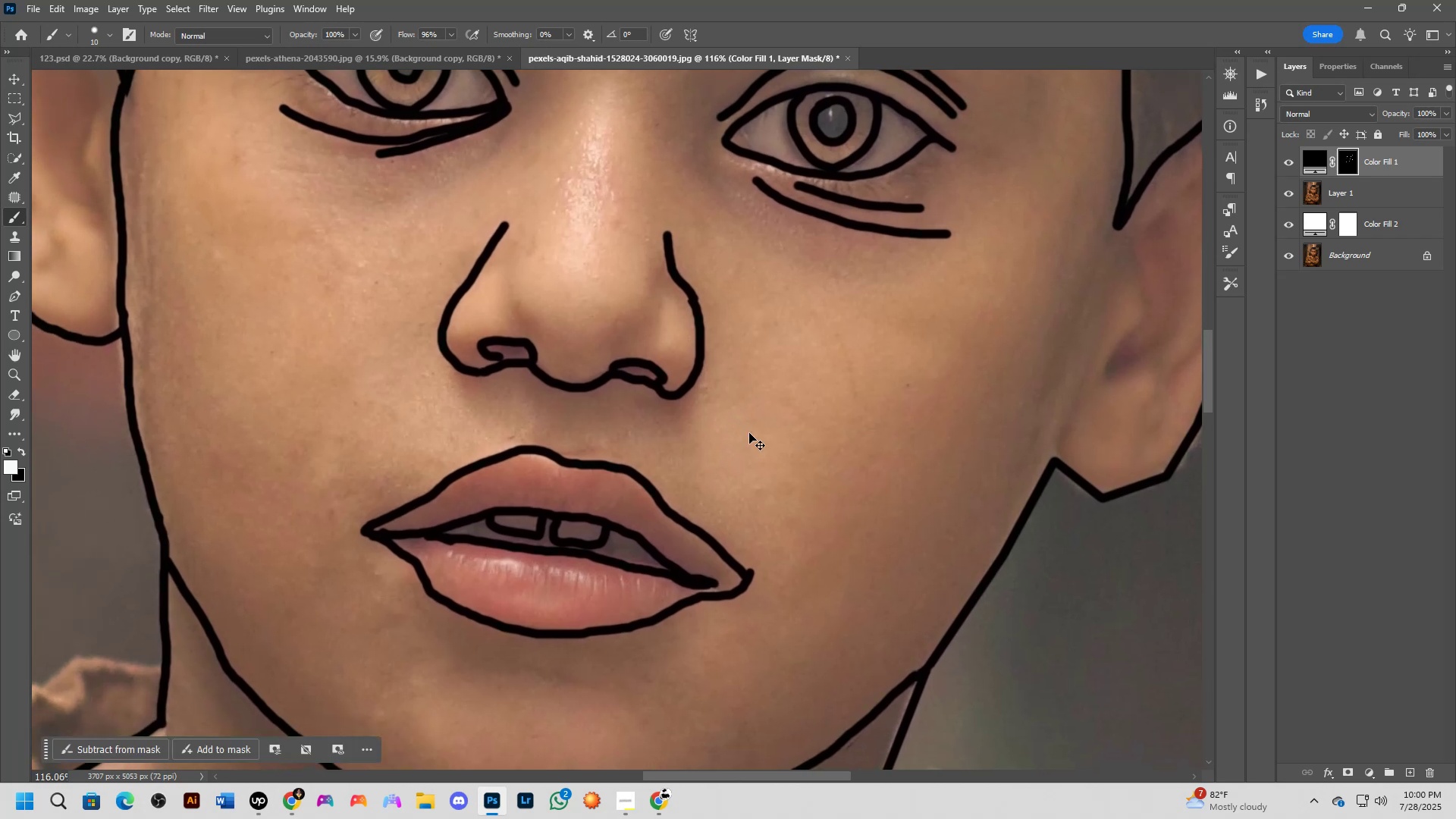 
left_click_drag(start_coordinate=[679, 447], to_coordinate=[736, 422])
 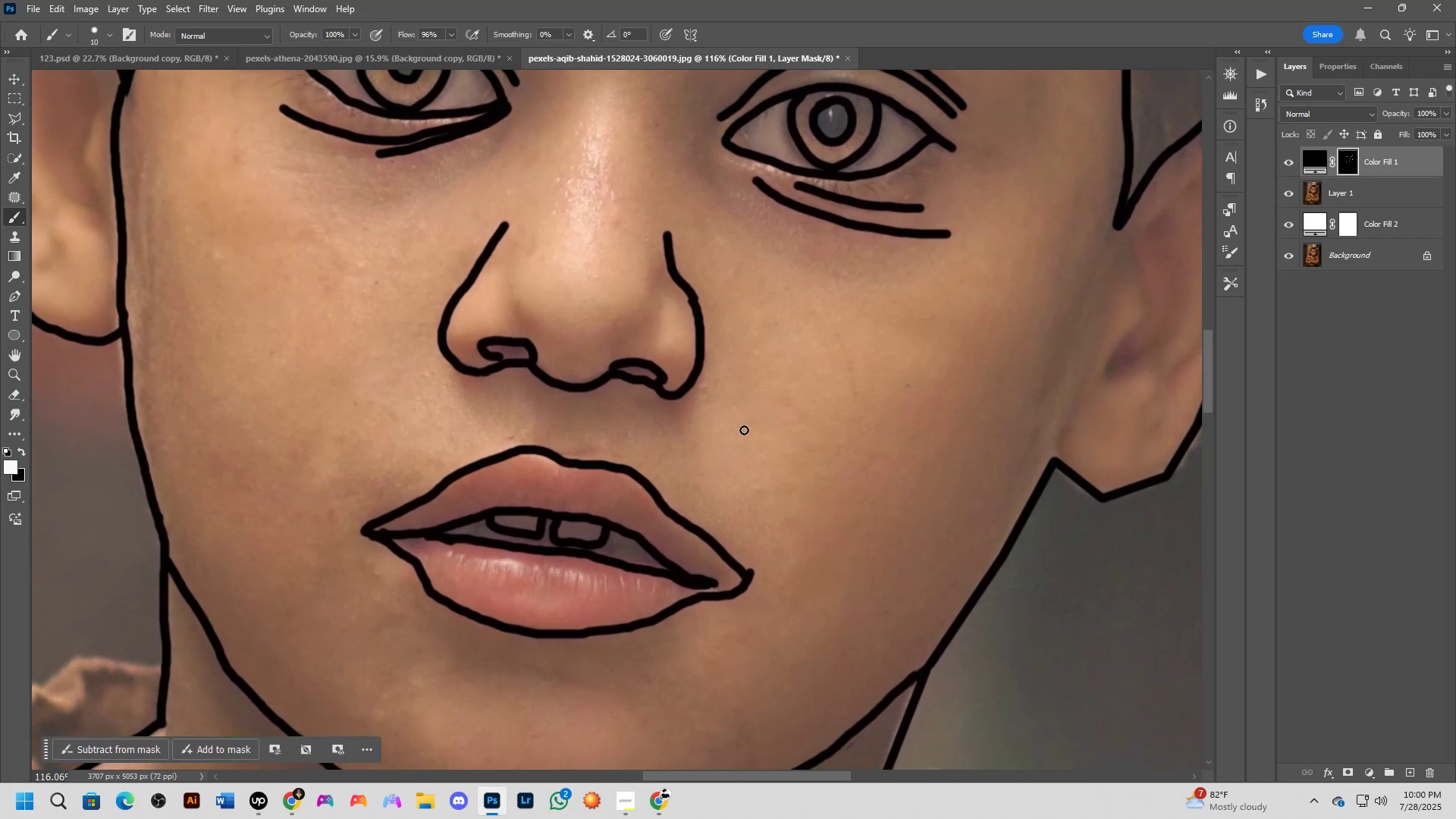 
key(Control+Z)
 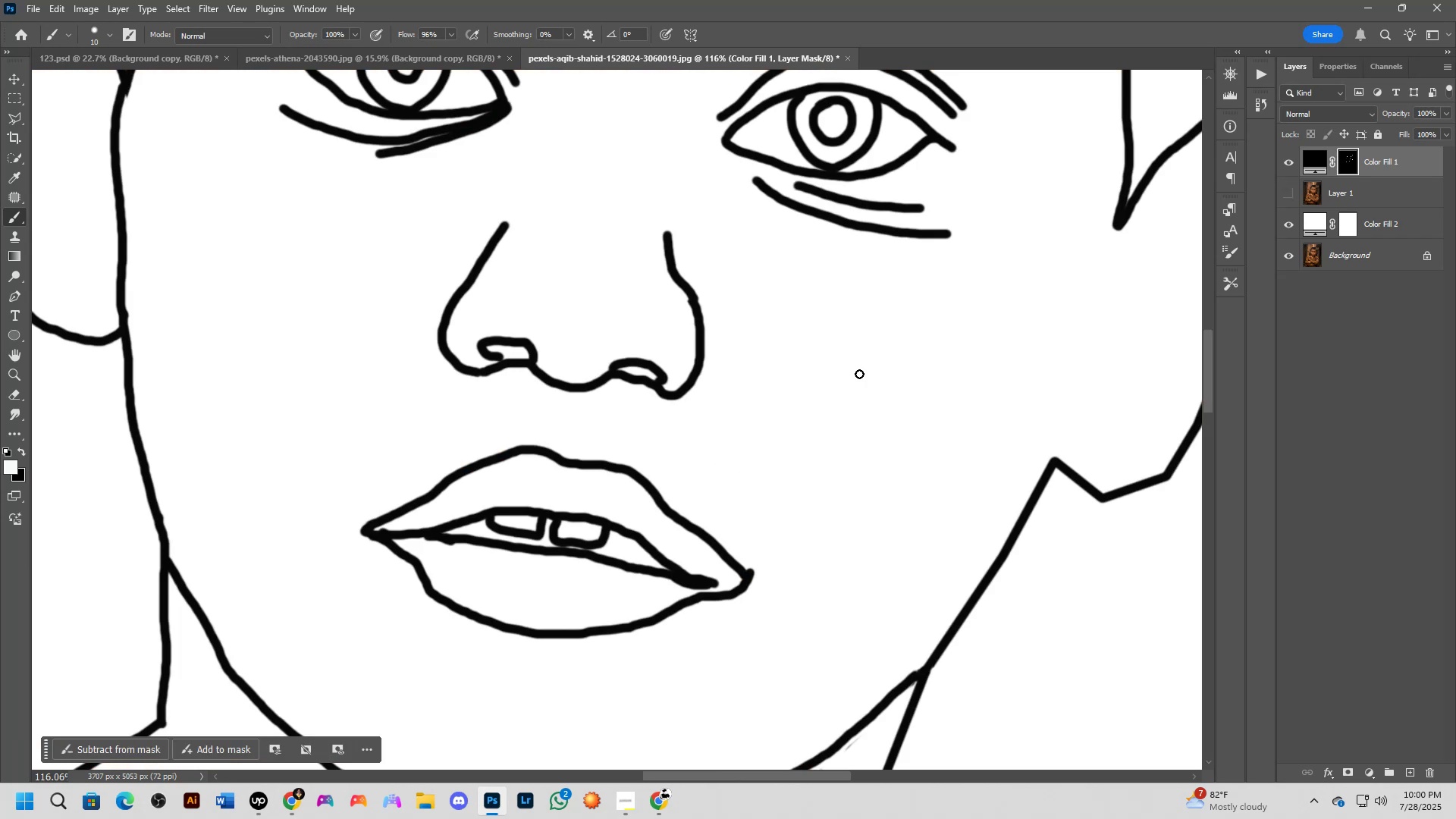 
key(Control+Z)
 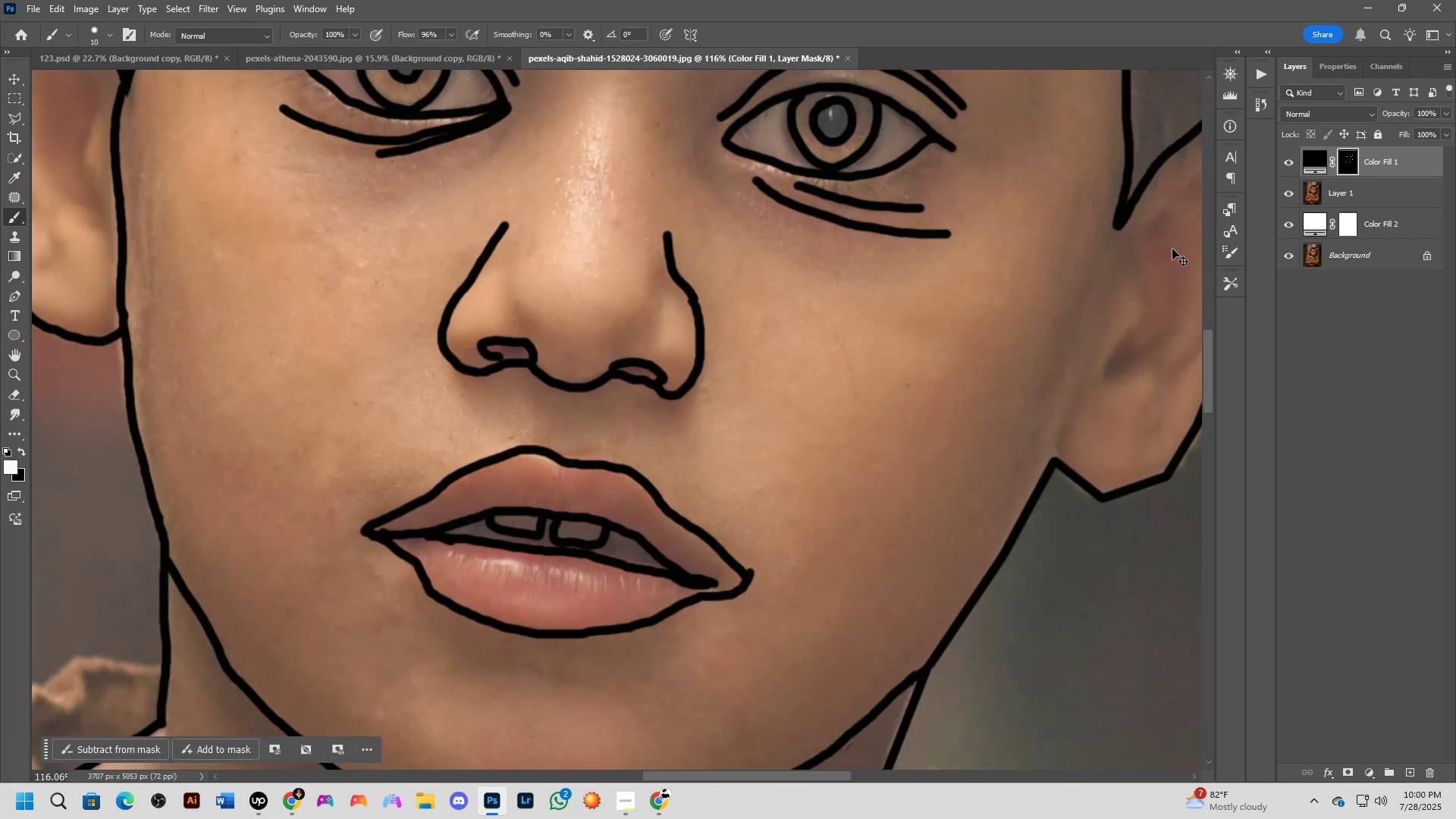 
key(Control+Z)
 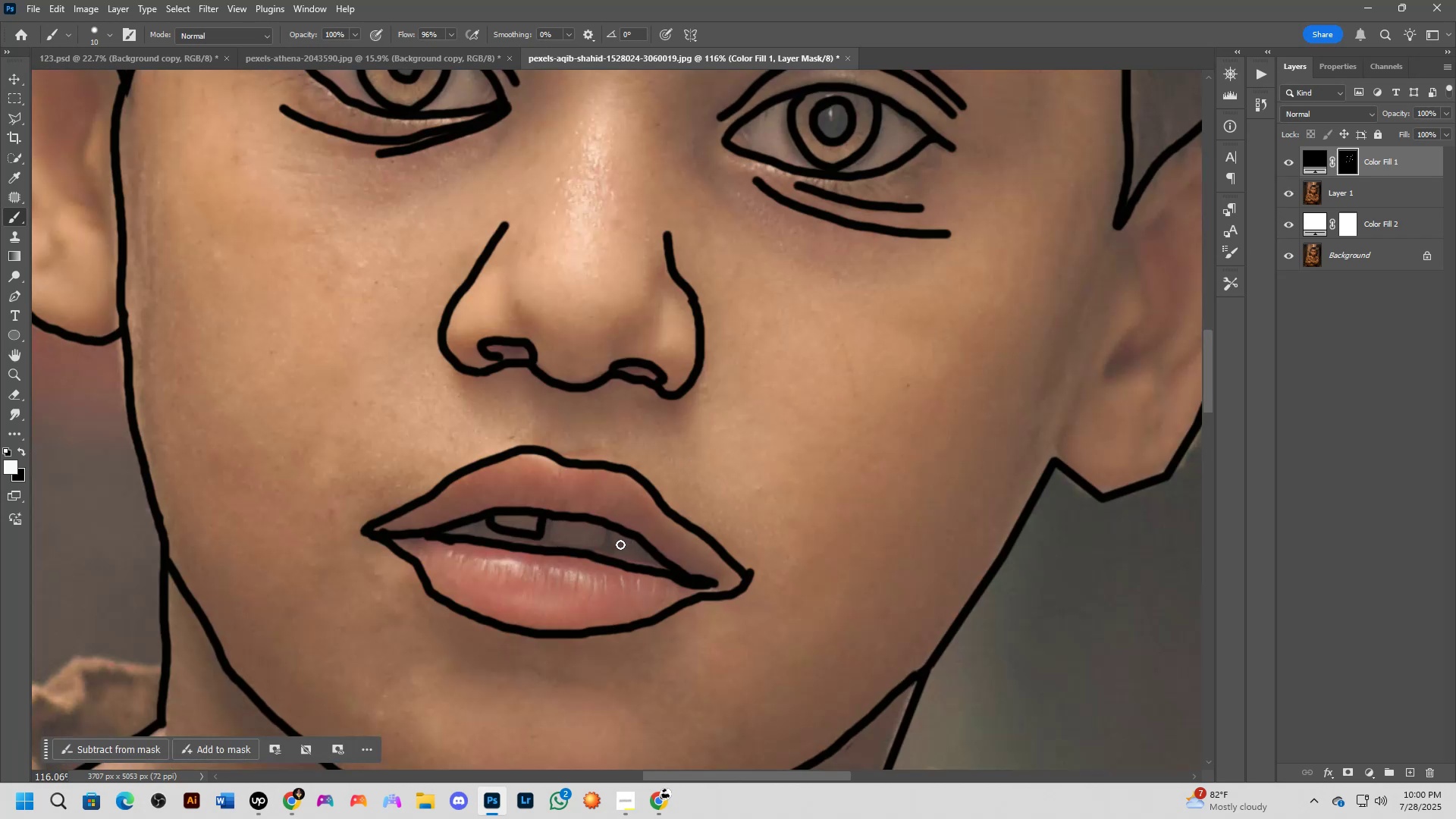 
left_click_drag(start_coordinate=[612, 534], to_coordinate=[636, 536])
 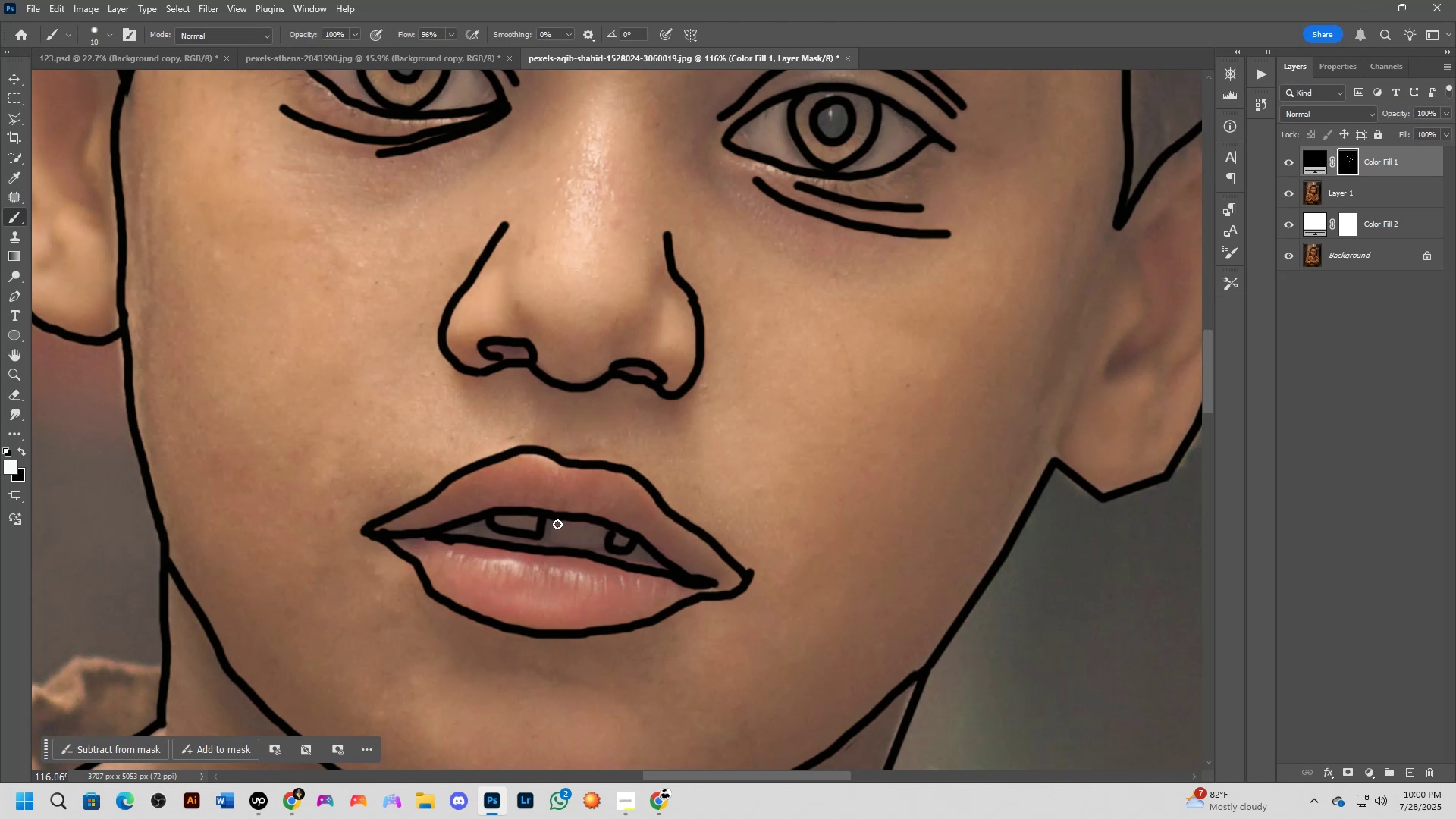 
left_click_drag(start_coordinate=[556, 519], to_coordinate=[601, 522])
 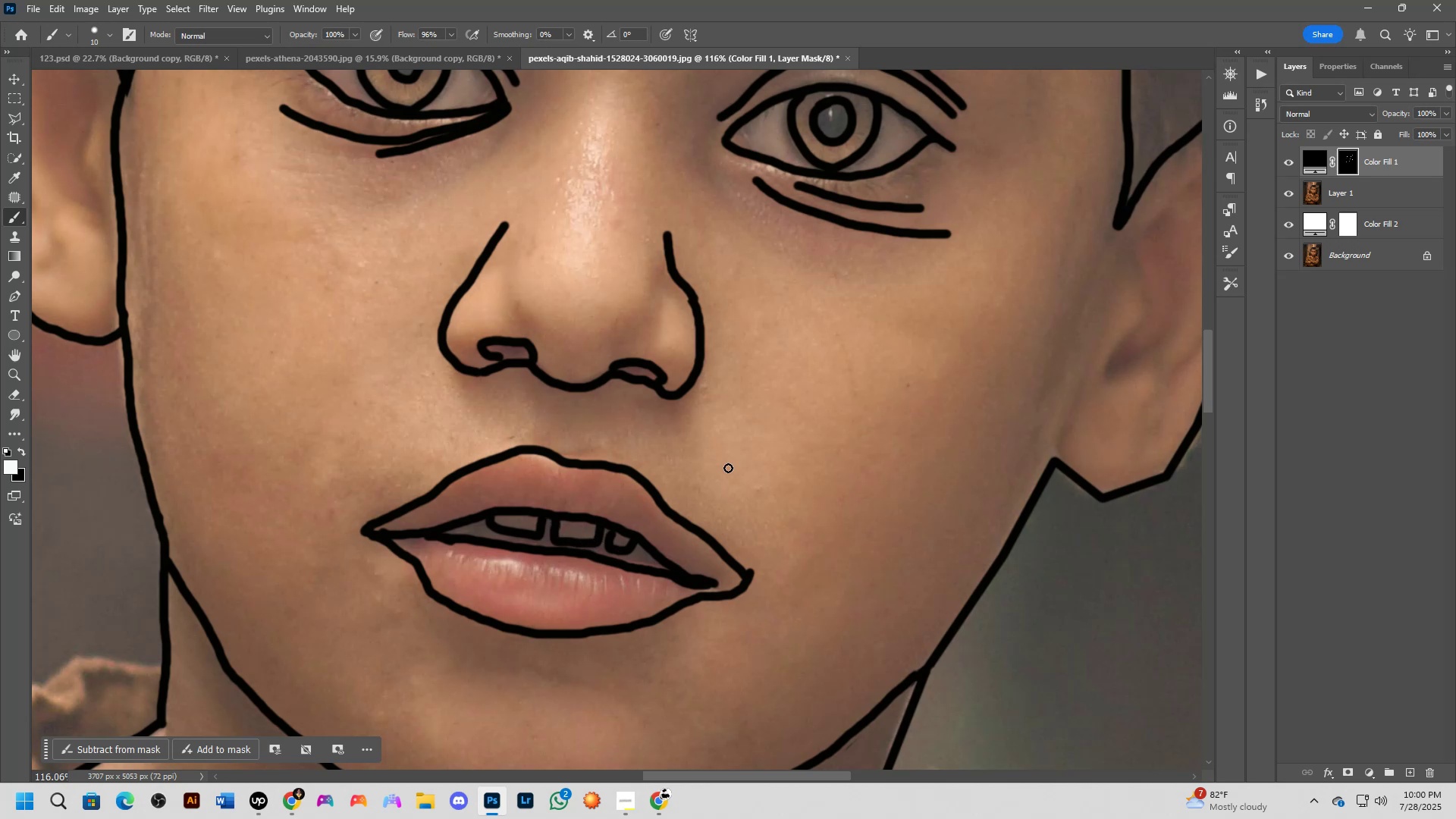 
scroll: coordinate [725, 463], scroll_direction: down, amount: 4.0
 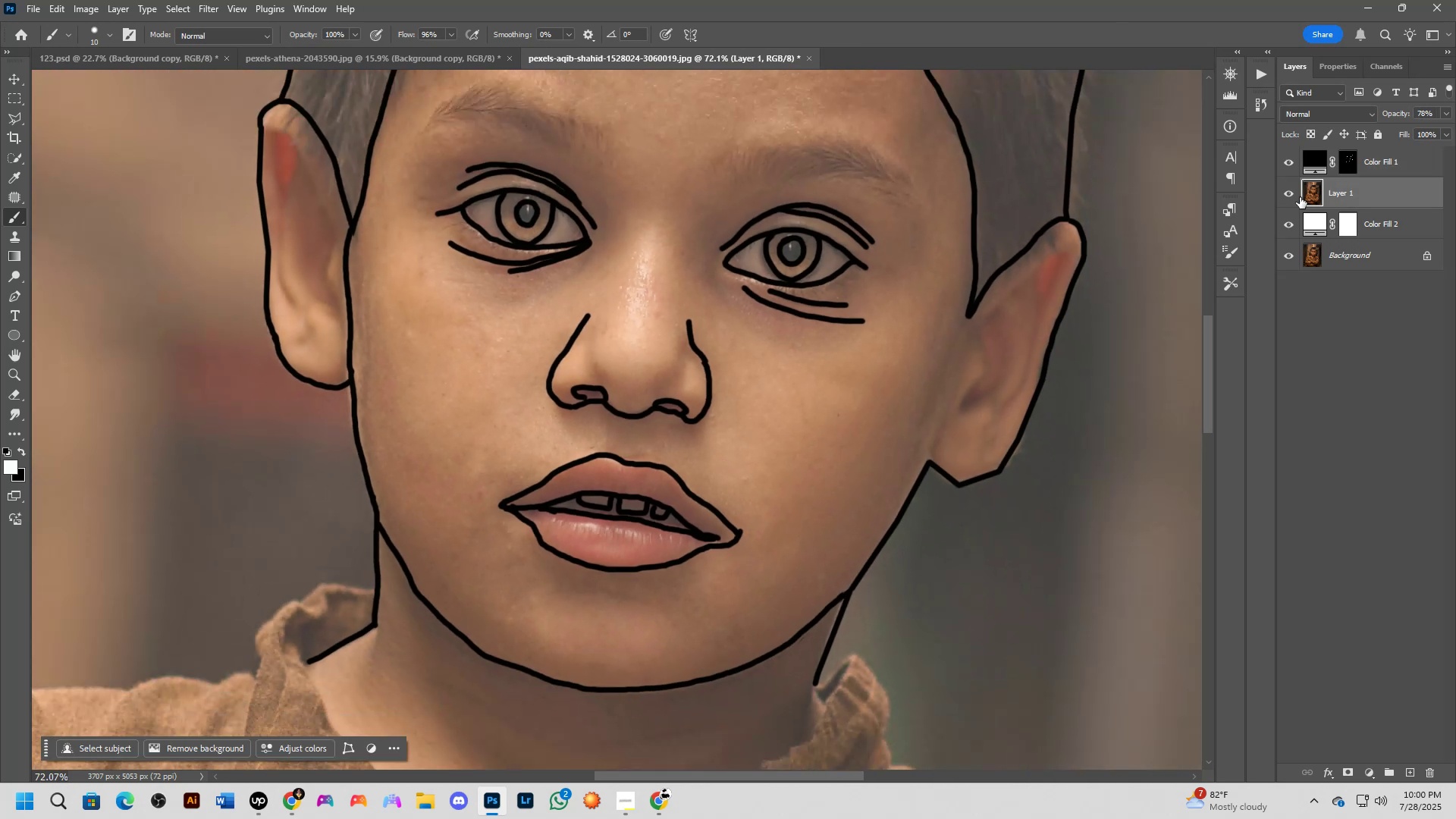 
left_click([1347, 162])
 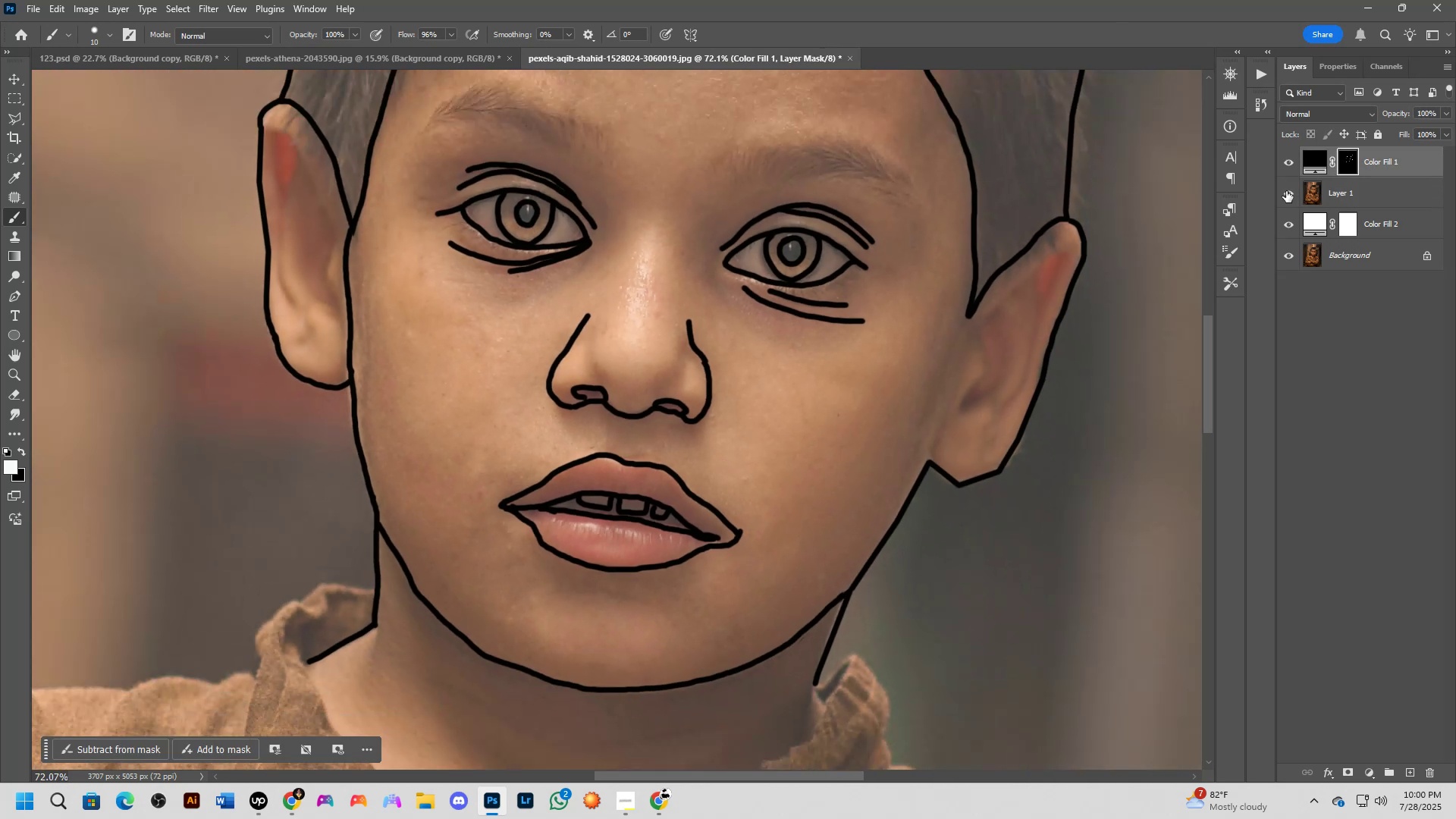 
left_click([1286, 191])
 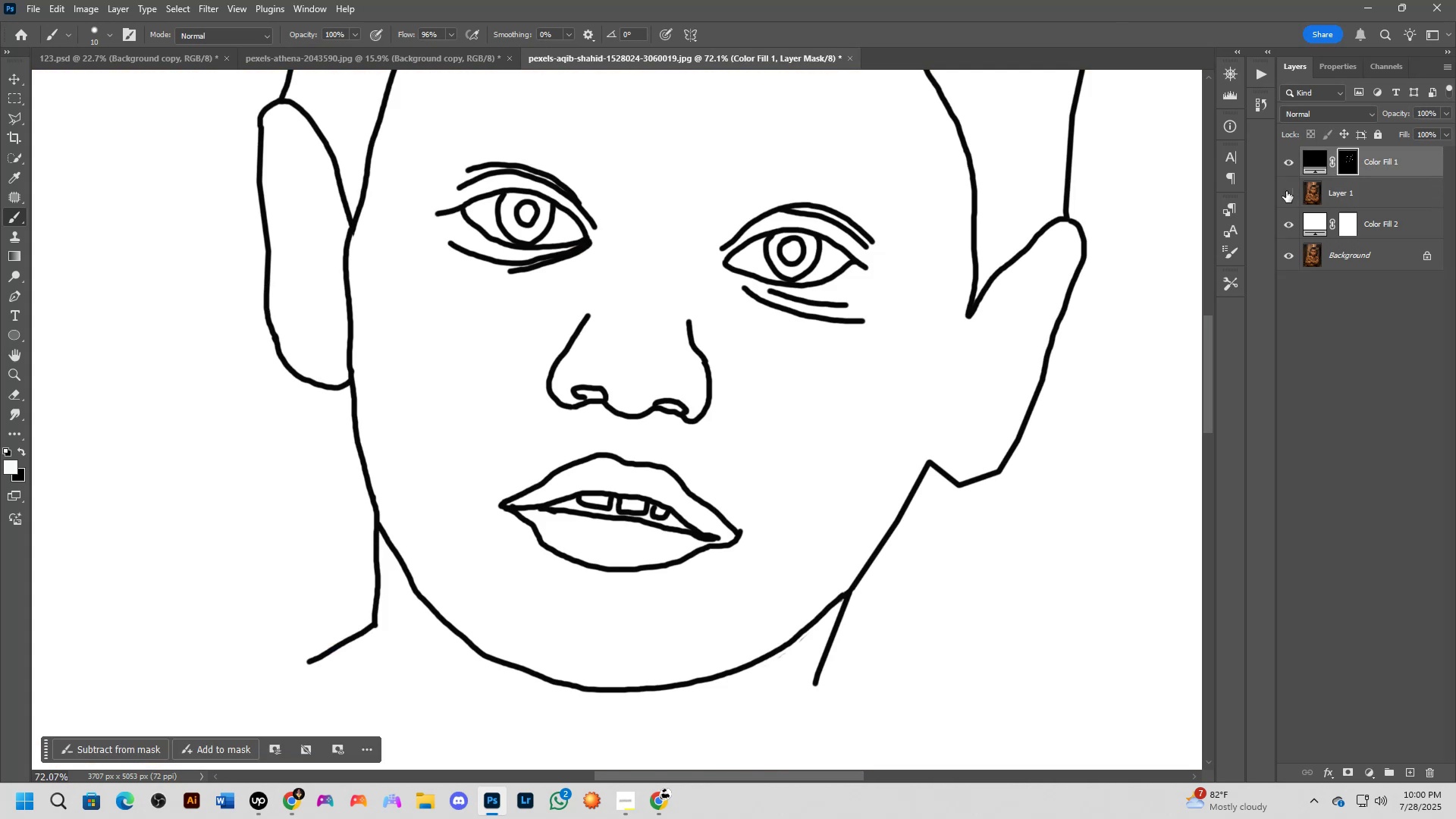 
left_click([1286, 191])
 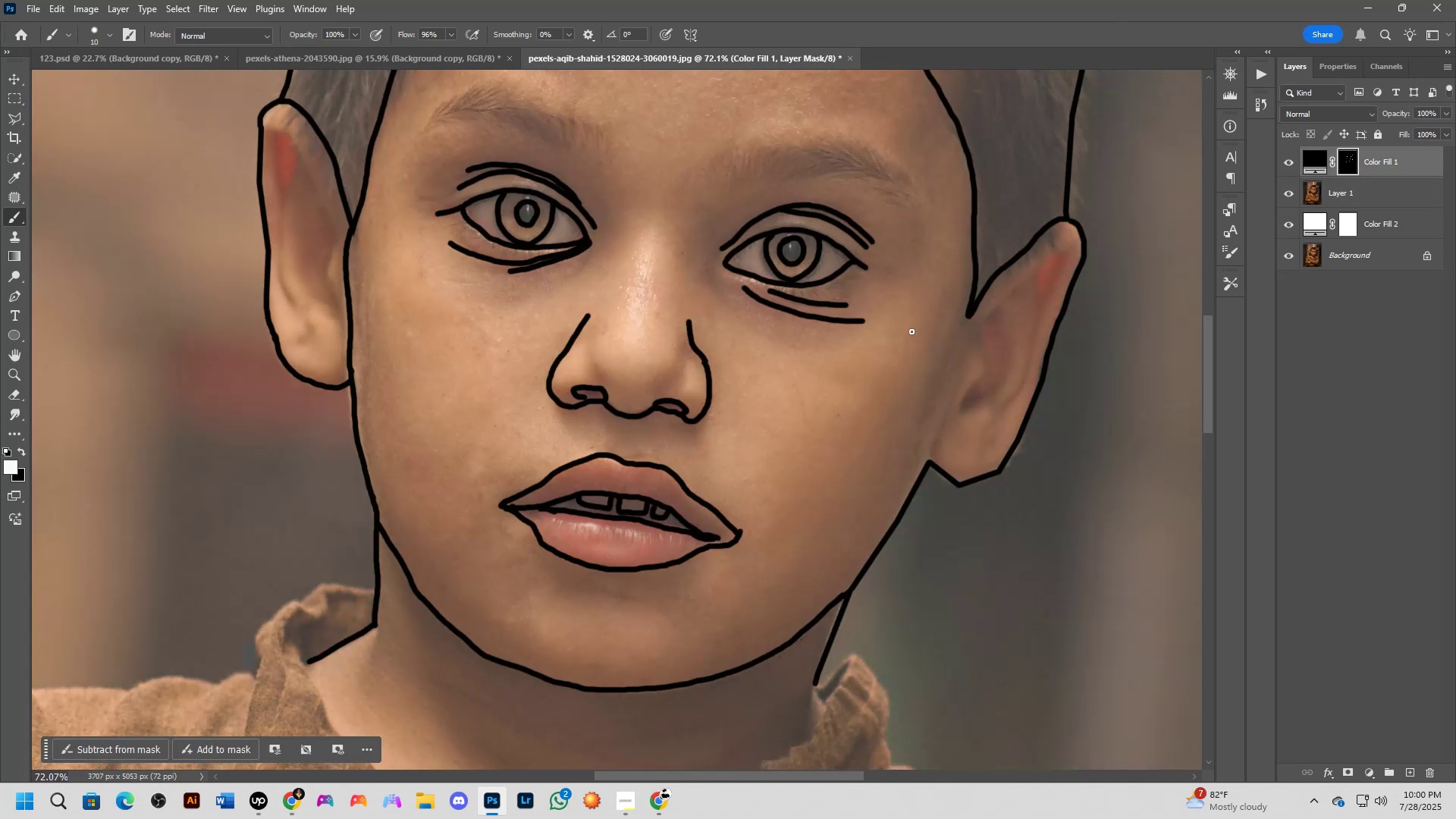 
hold_key(key=Space, duration=1.27)
 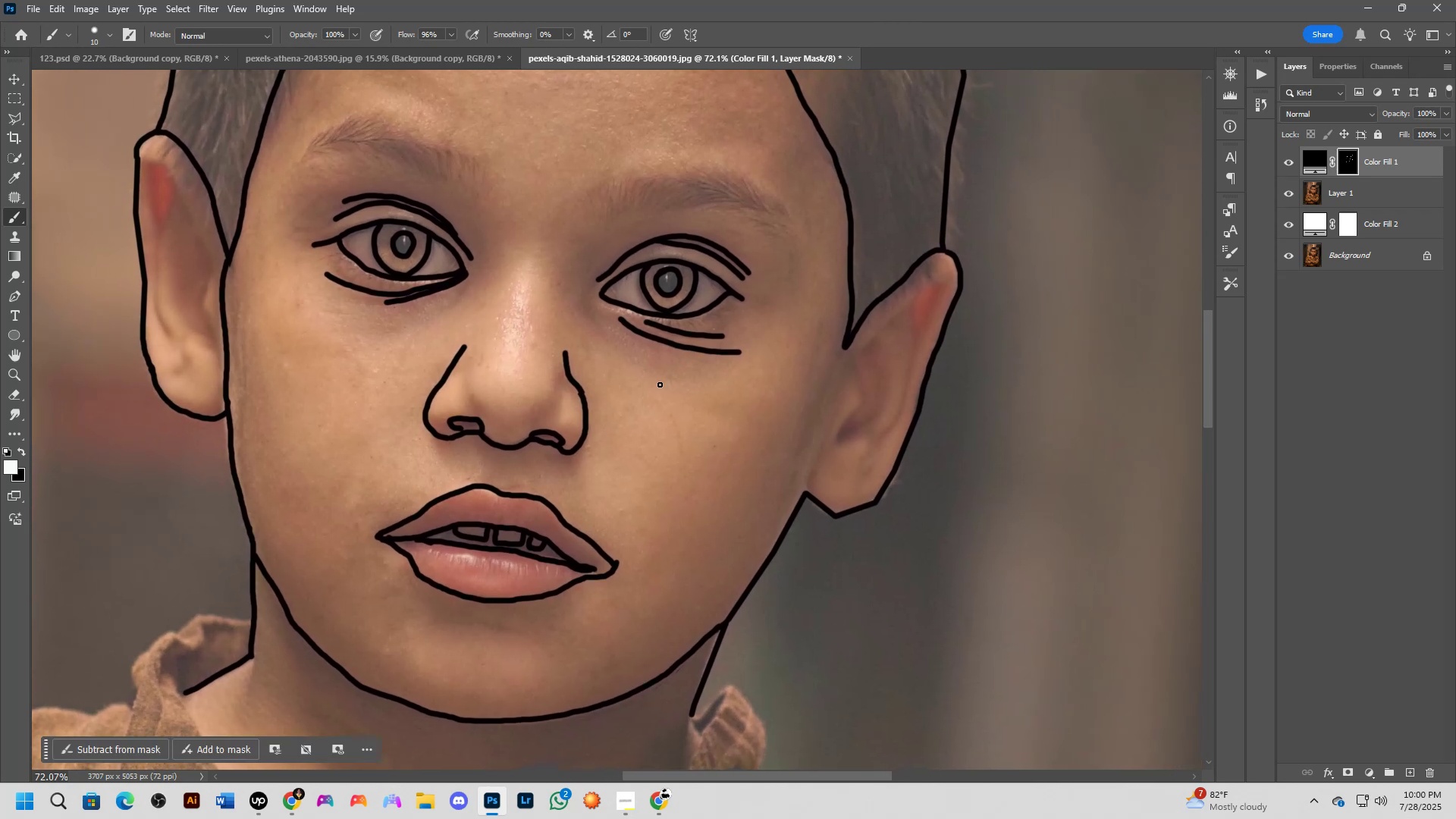 
left_click_drag(start_coordinate=[816, 325], to_coordinate=[692, 356])
 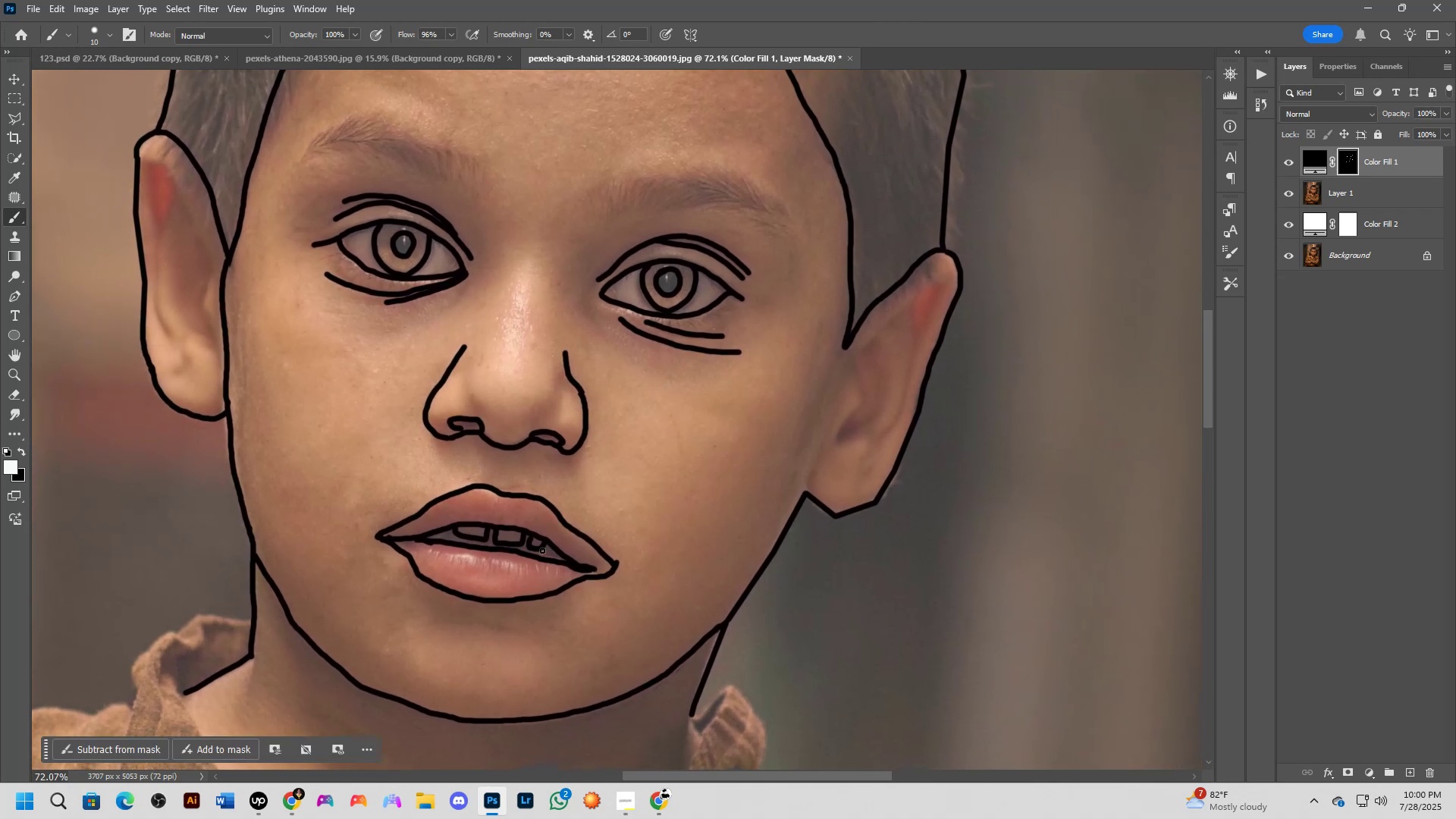 
scroll: coordinate [551, 548], scroll_direction: up, amount: 5.0
 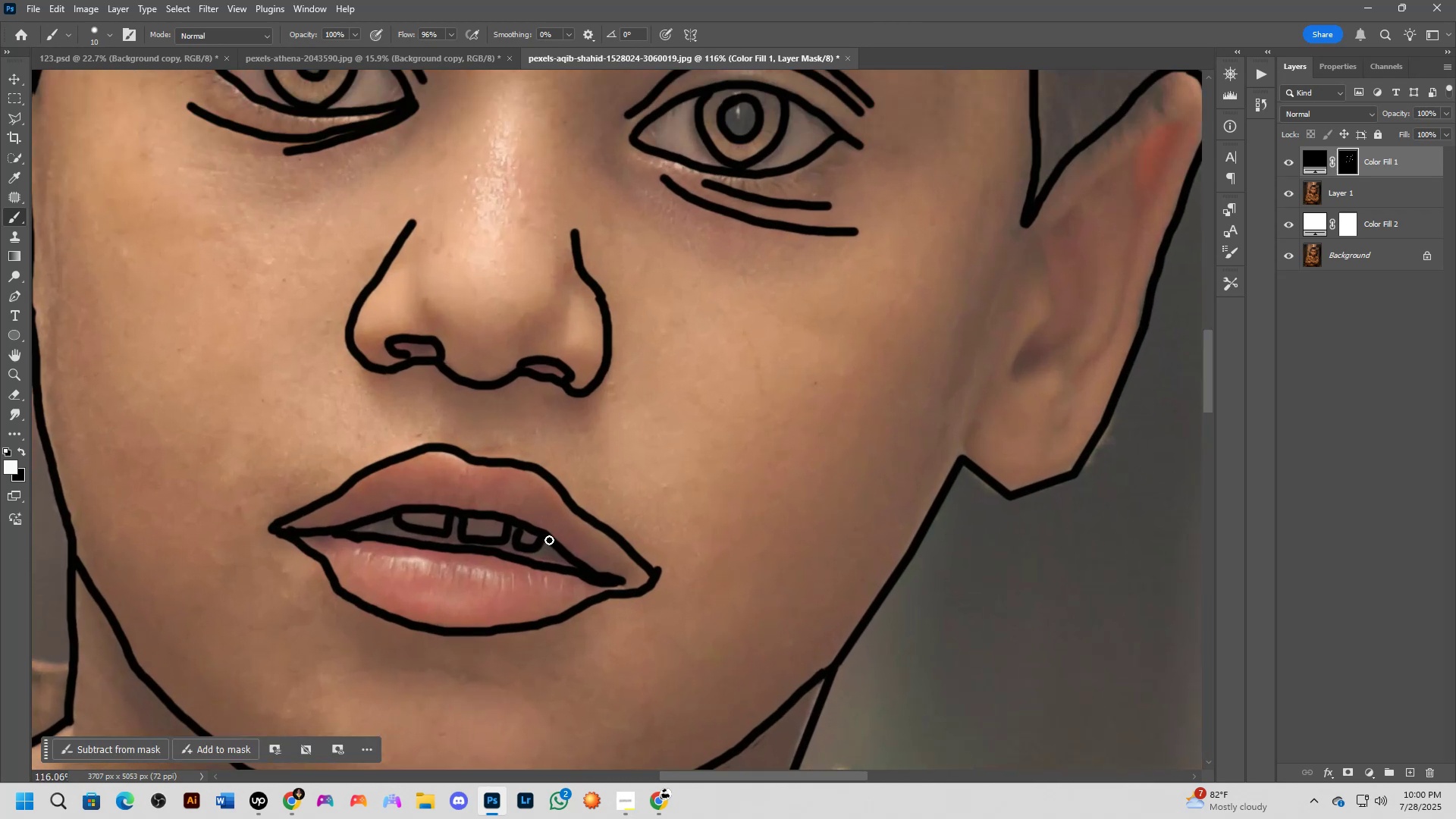 
key(X)
 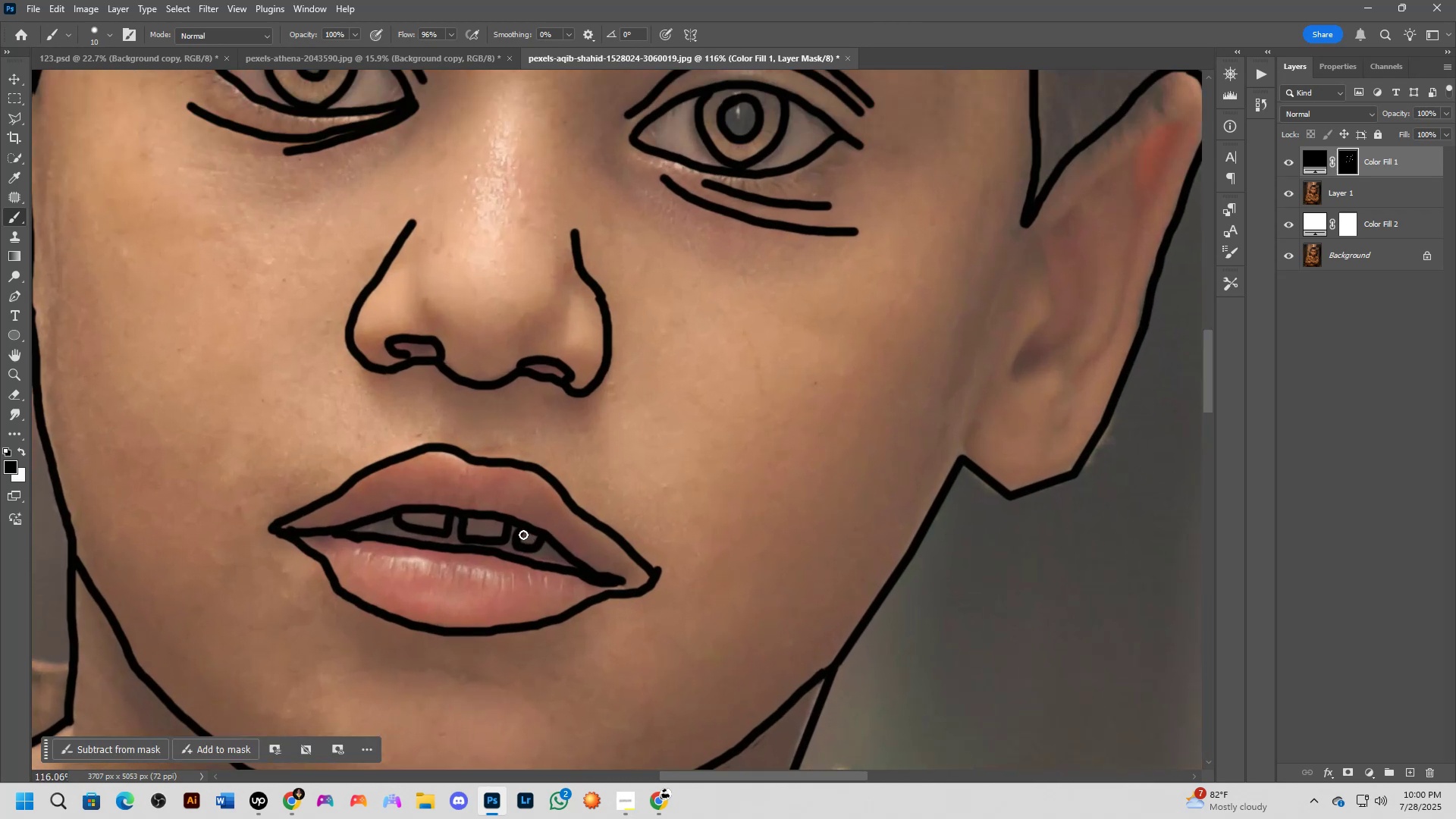 
left_click_drag(start_coordinate=[520, 533], to_coordinate=[545, 546])
 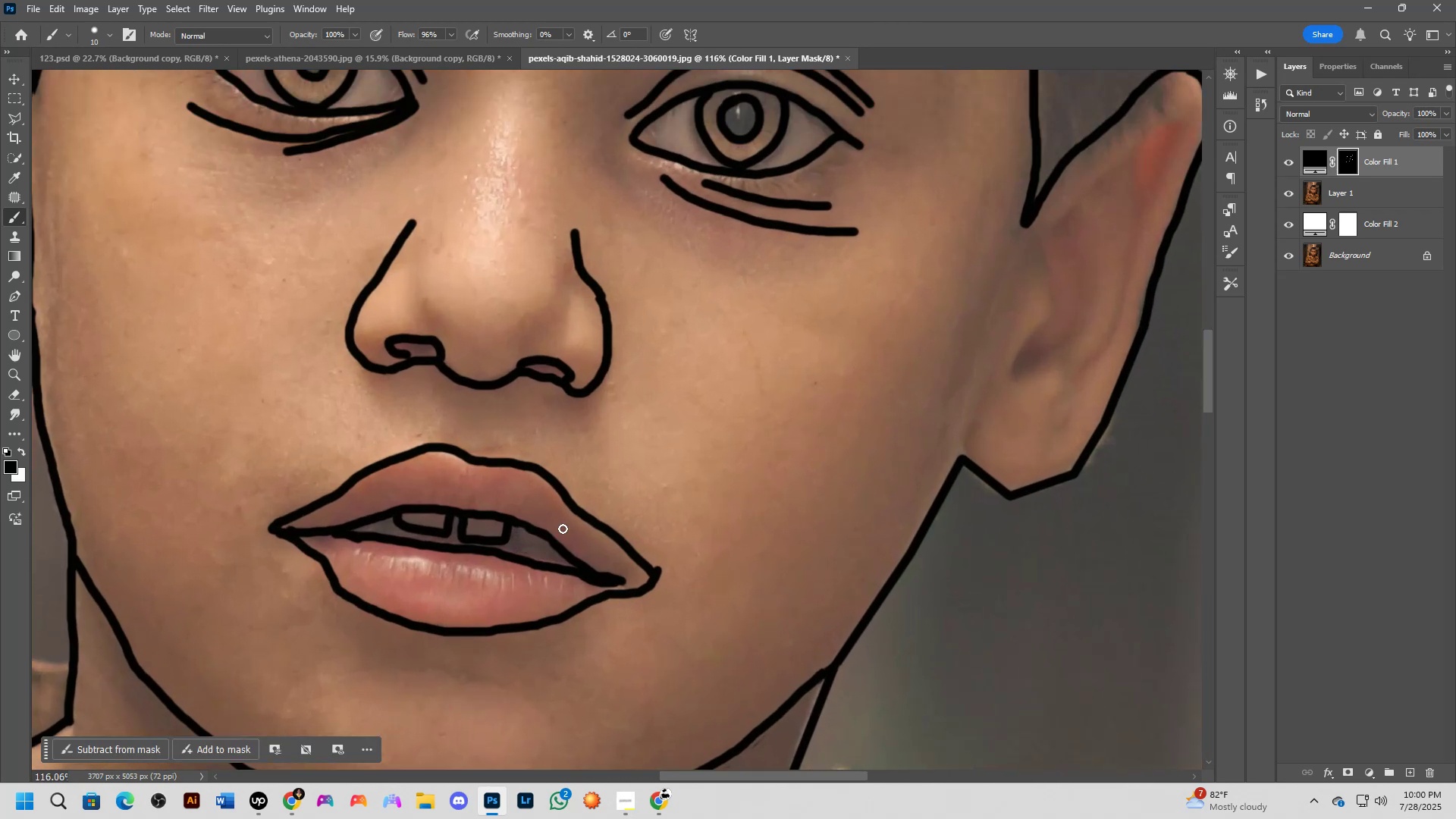 
hold_key(key=Space, duration=0.61)
 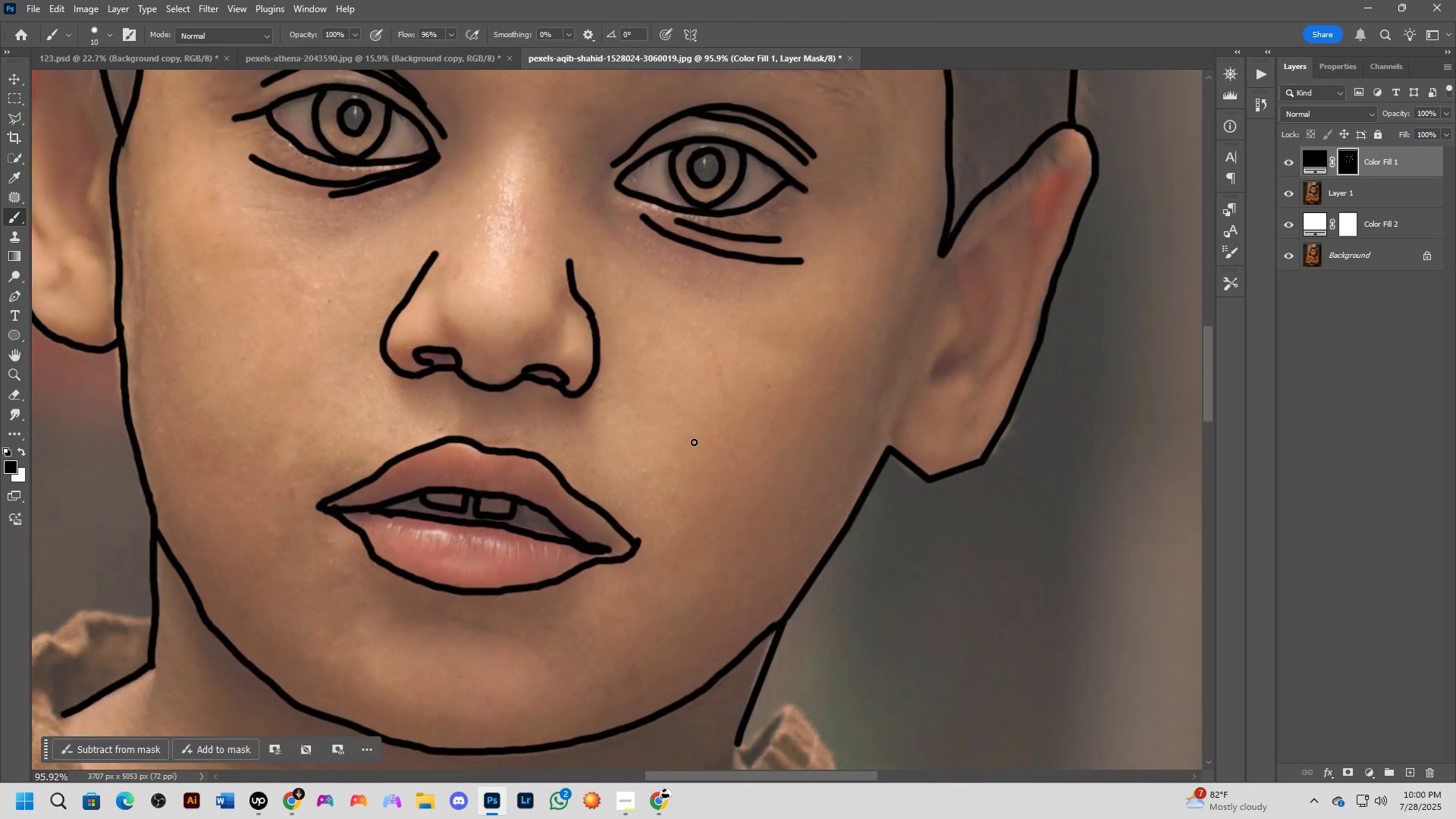 
left_click_drag(start_coordinate=[720, 453], to_coordinate=[689, 445])
 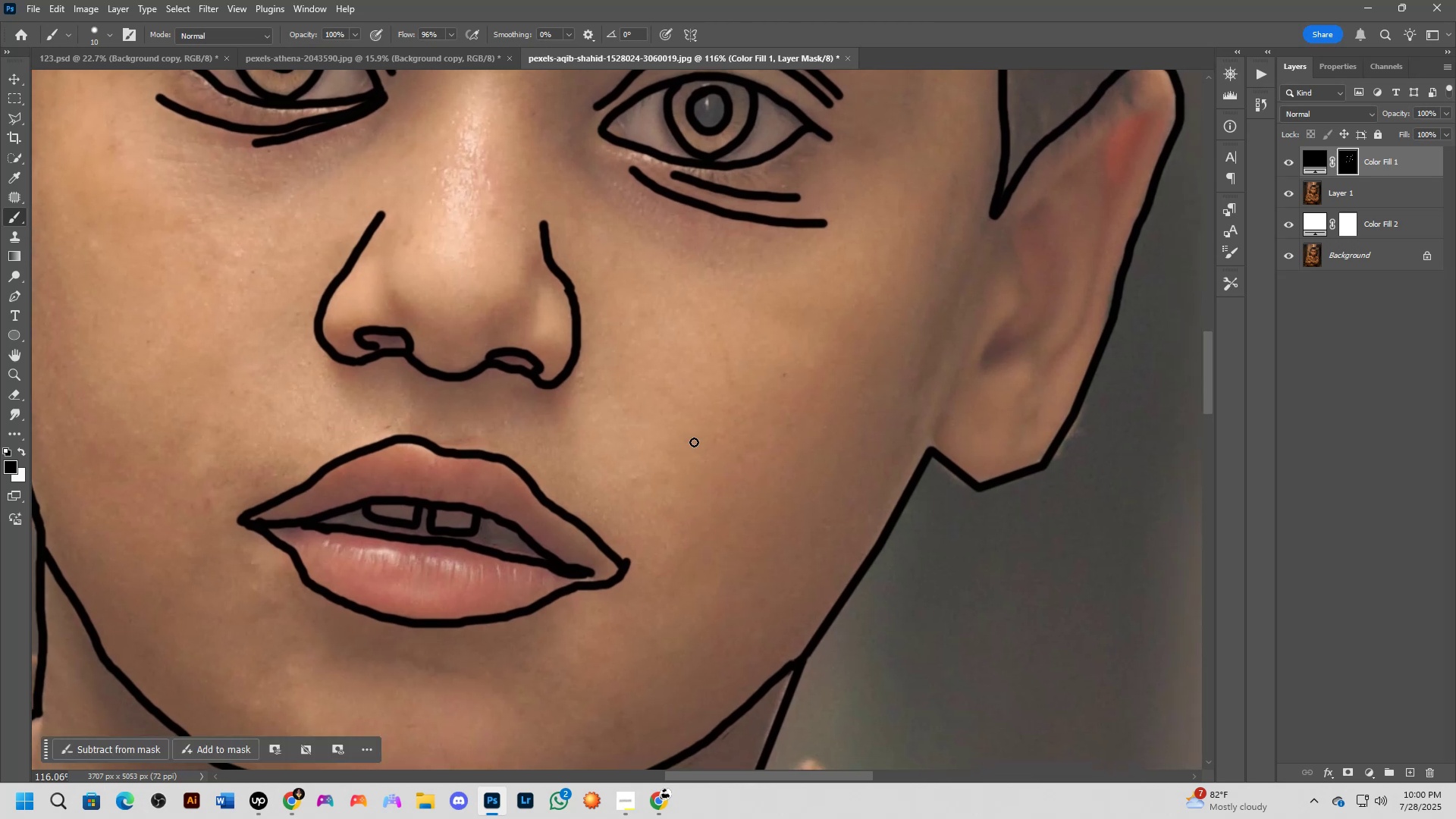 
scroll: coordinate [694, 442], scroll_direction: down, amount: 6.0
 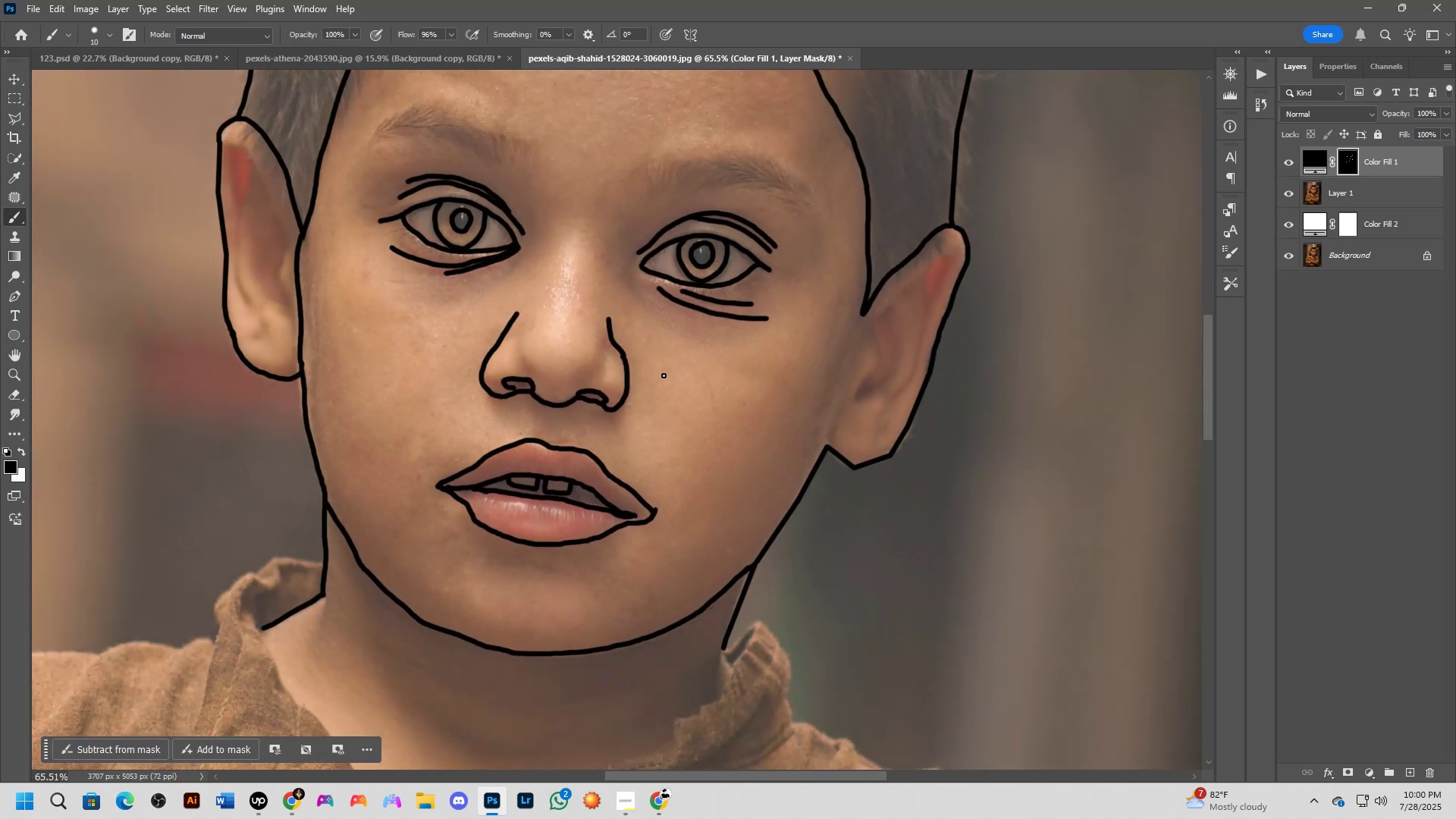 
hold_key(key=Space, duration=1.0)
 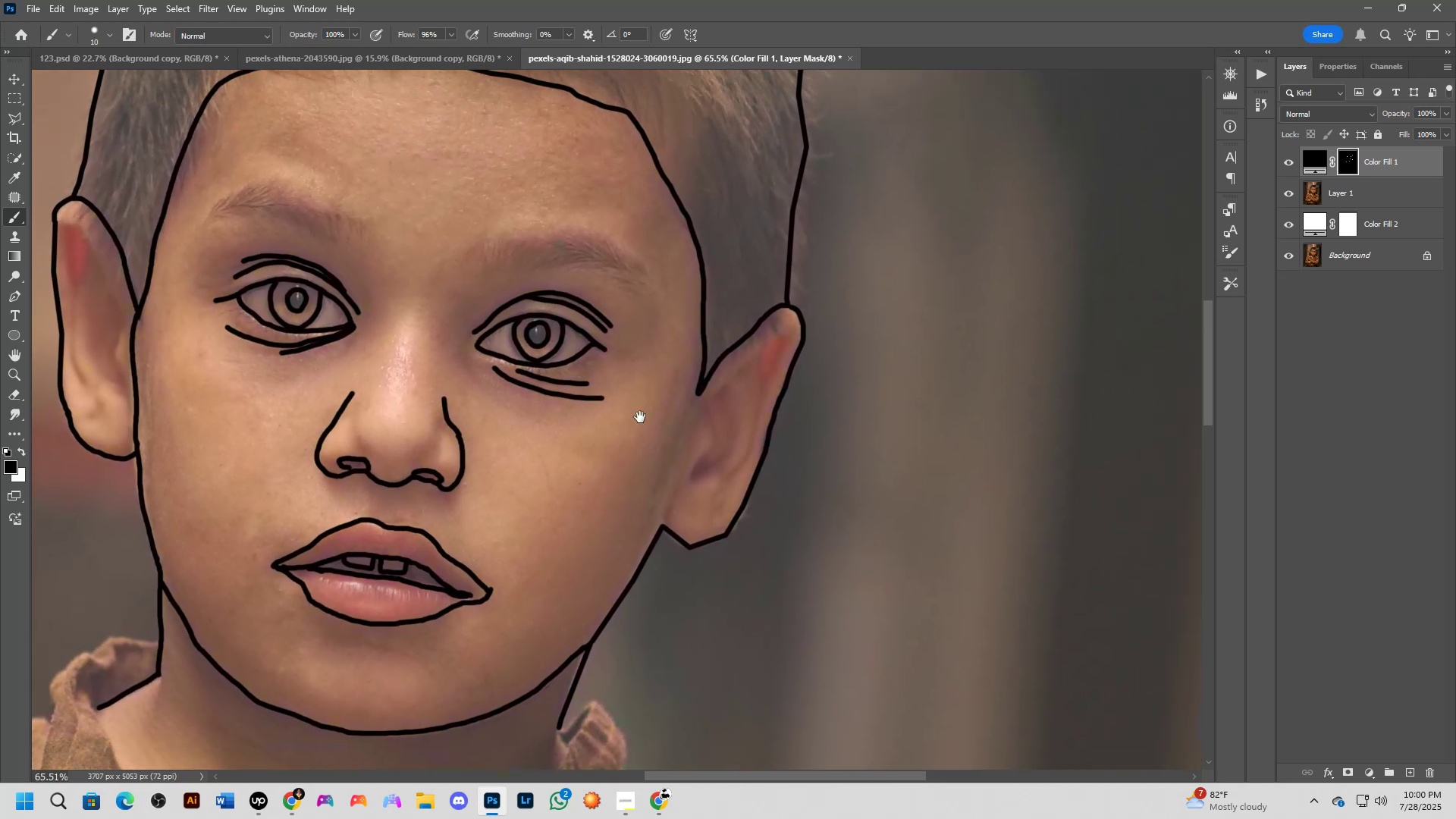 
left_click_drag(start_coordinate=[820, 394], to_coordinate=[660, 463])
 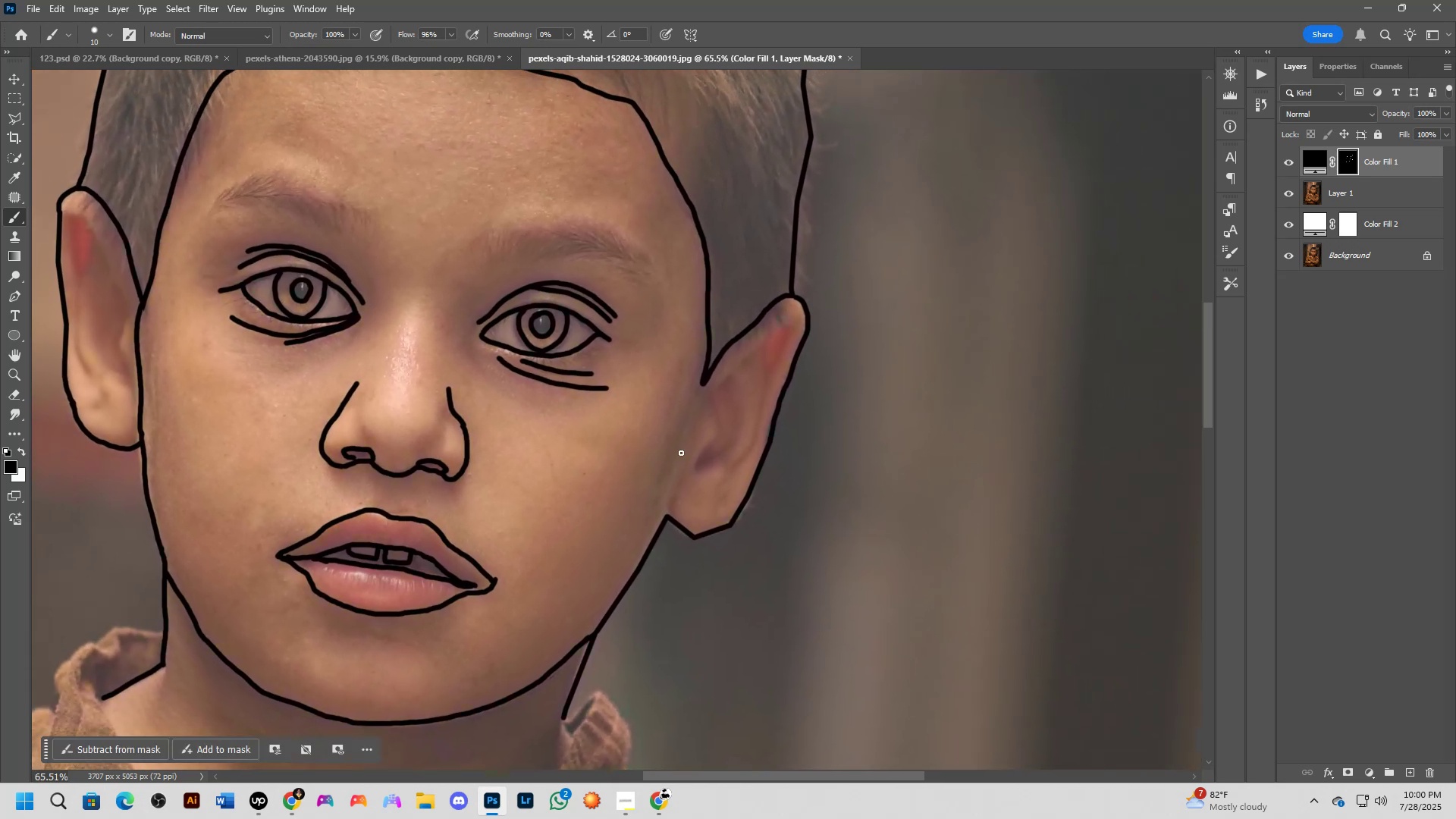 
hold_key(key=Space, duration=0.69)
 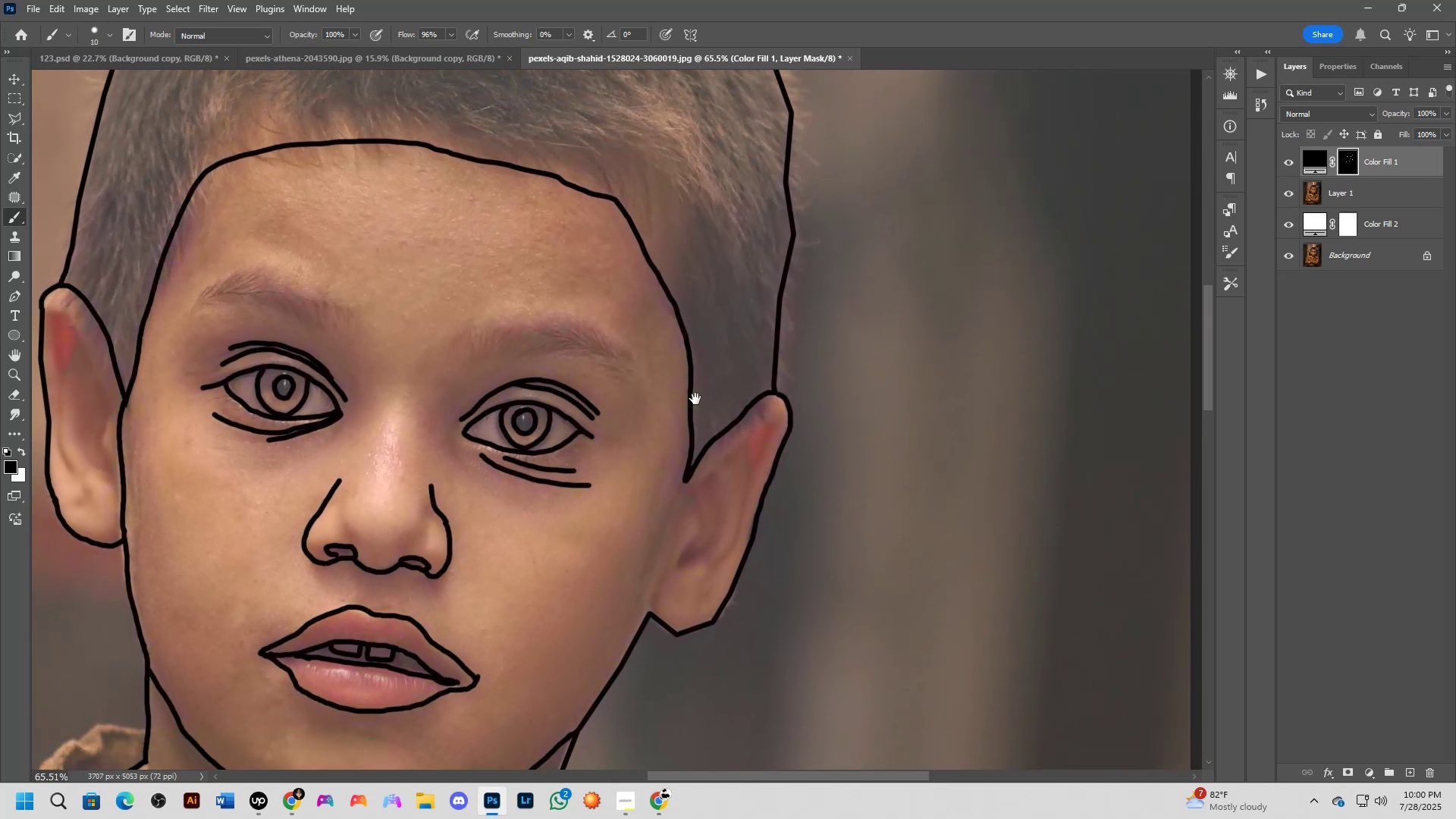 
left_click_drag(start_coordinate=[655, 375], to_coordinate=[637, 471])
 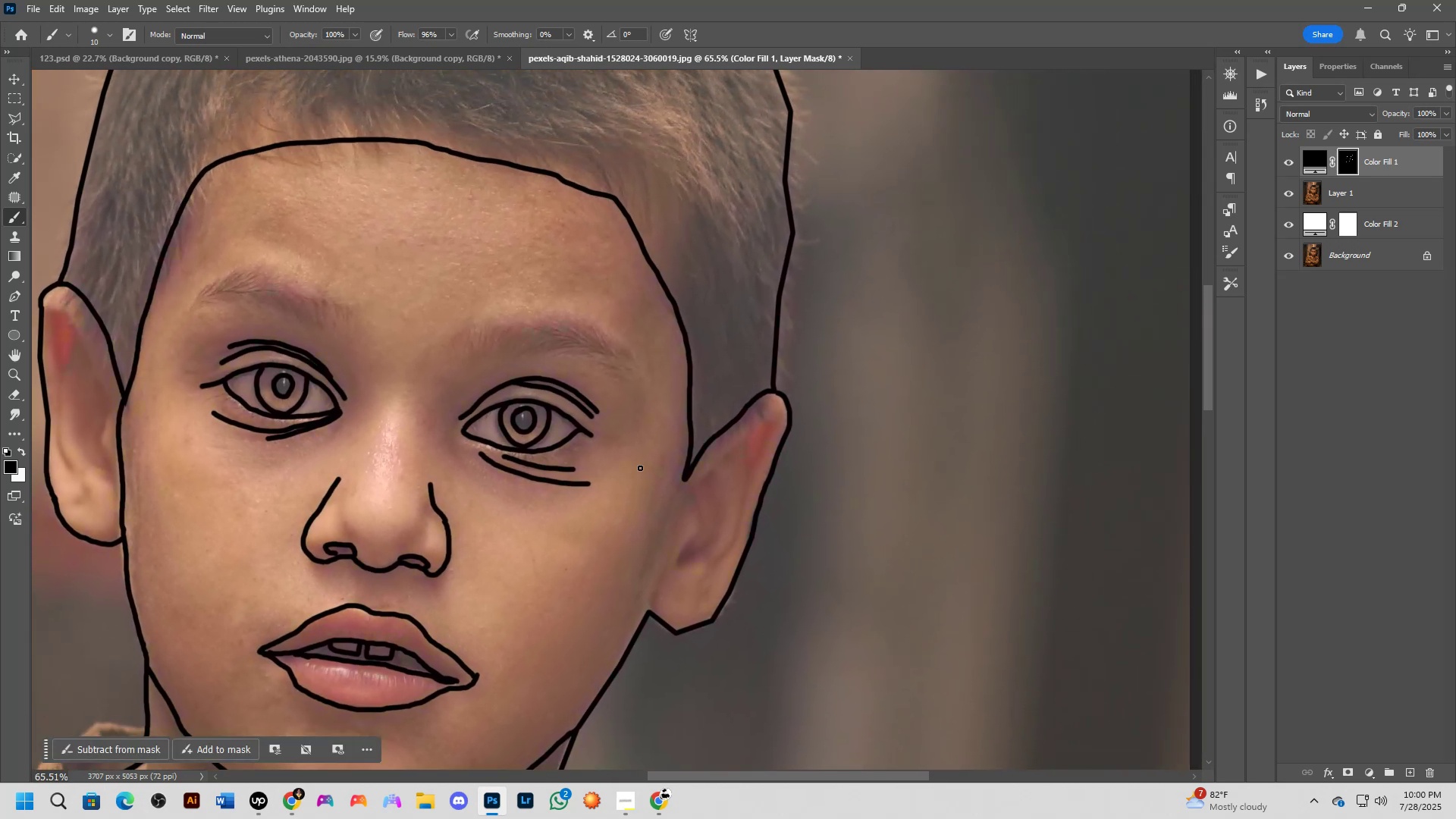 
hold_key(key=Space, duration=0.5)
 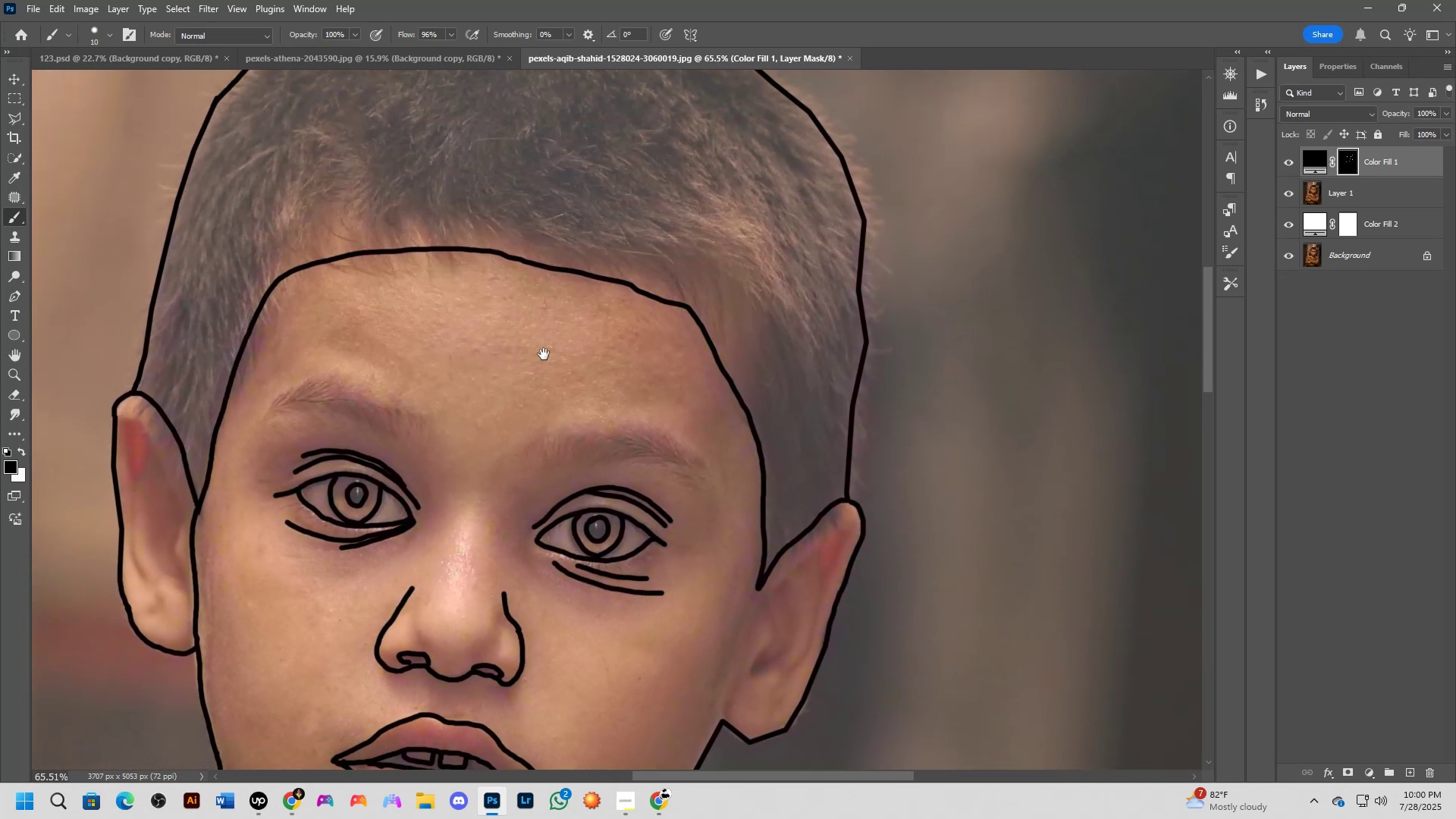 
left_click_drag(start_coordinate=[685, 374], to_coordinate=[748, 473])
 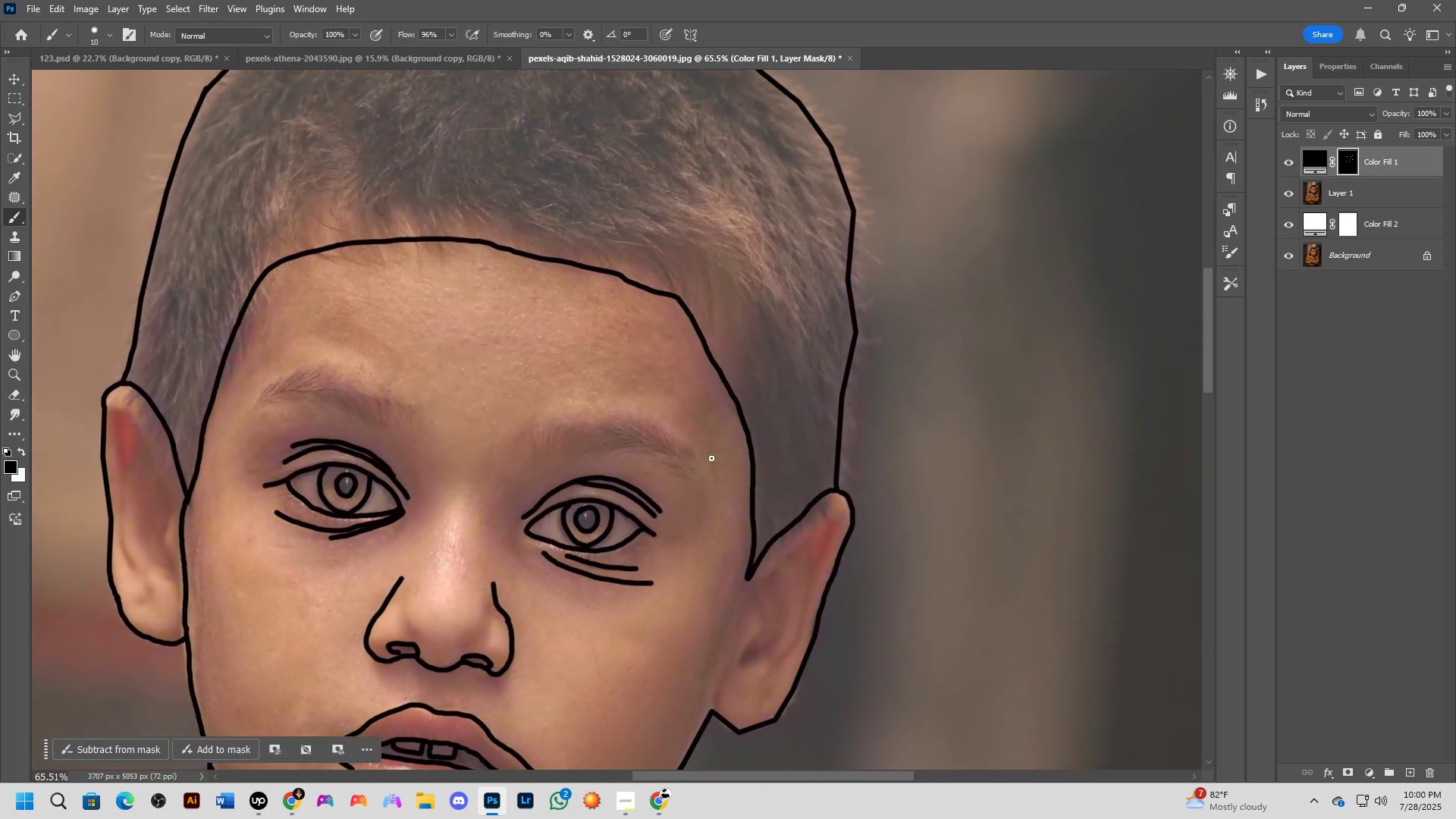 
hold_key(key=Space, duration=0.46)
 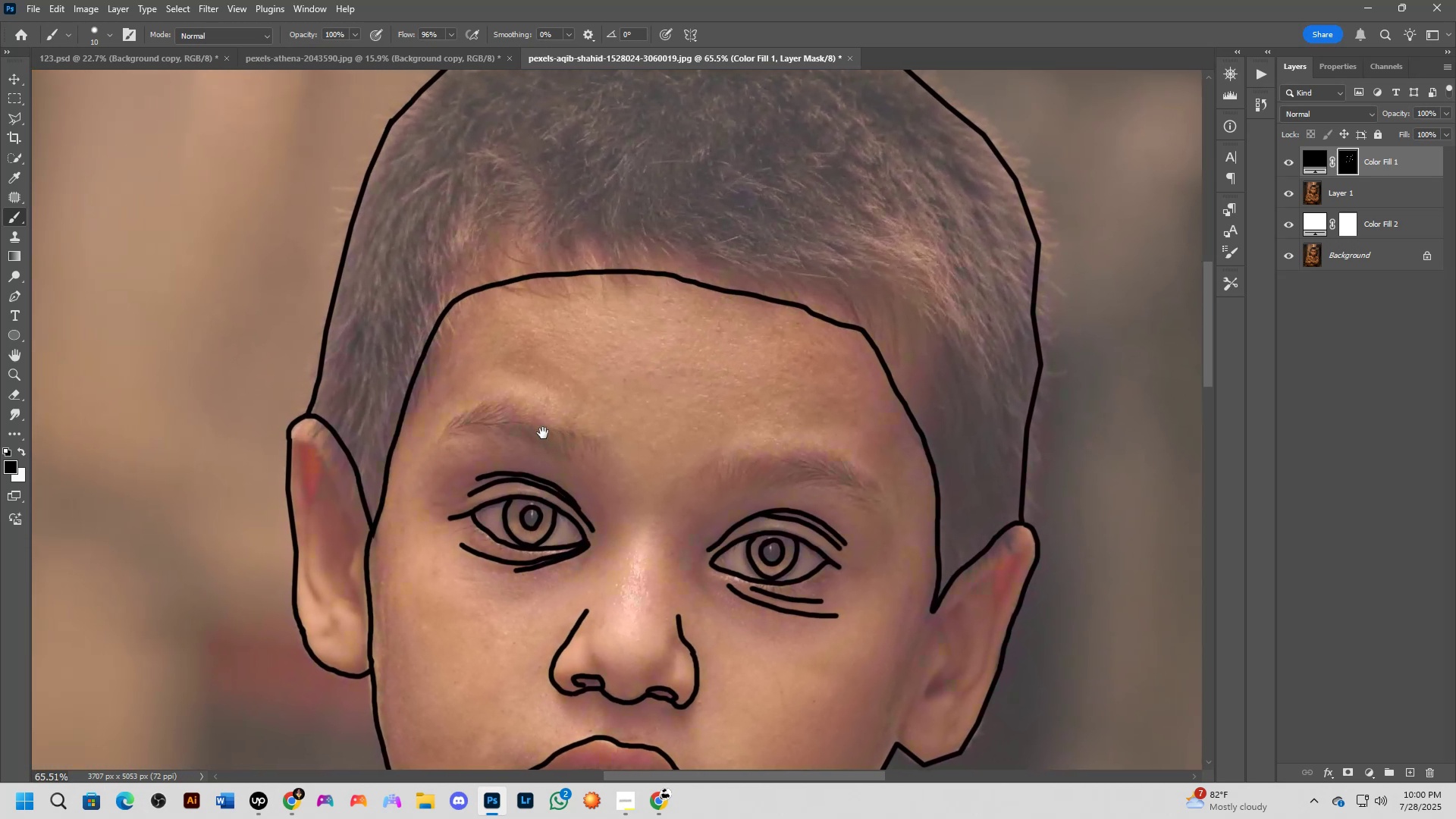 
left_click_drag(start_coordinate=[499, 327], to_coordinate=[620, 358])
 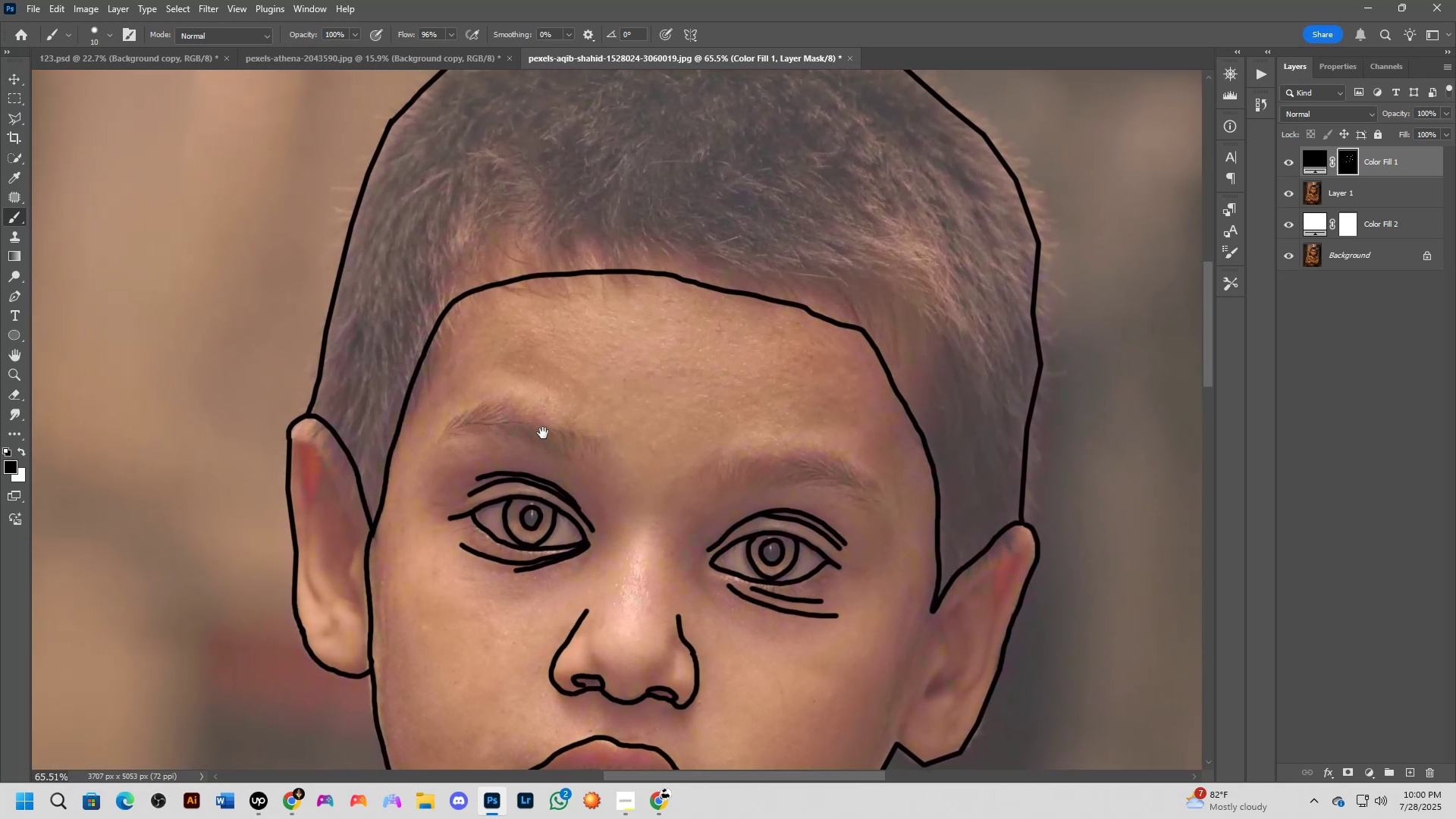 
scroll: coordinate [578, 403], scroll_direction: up, amount: 7.0
 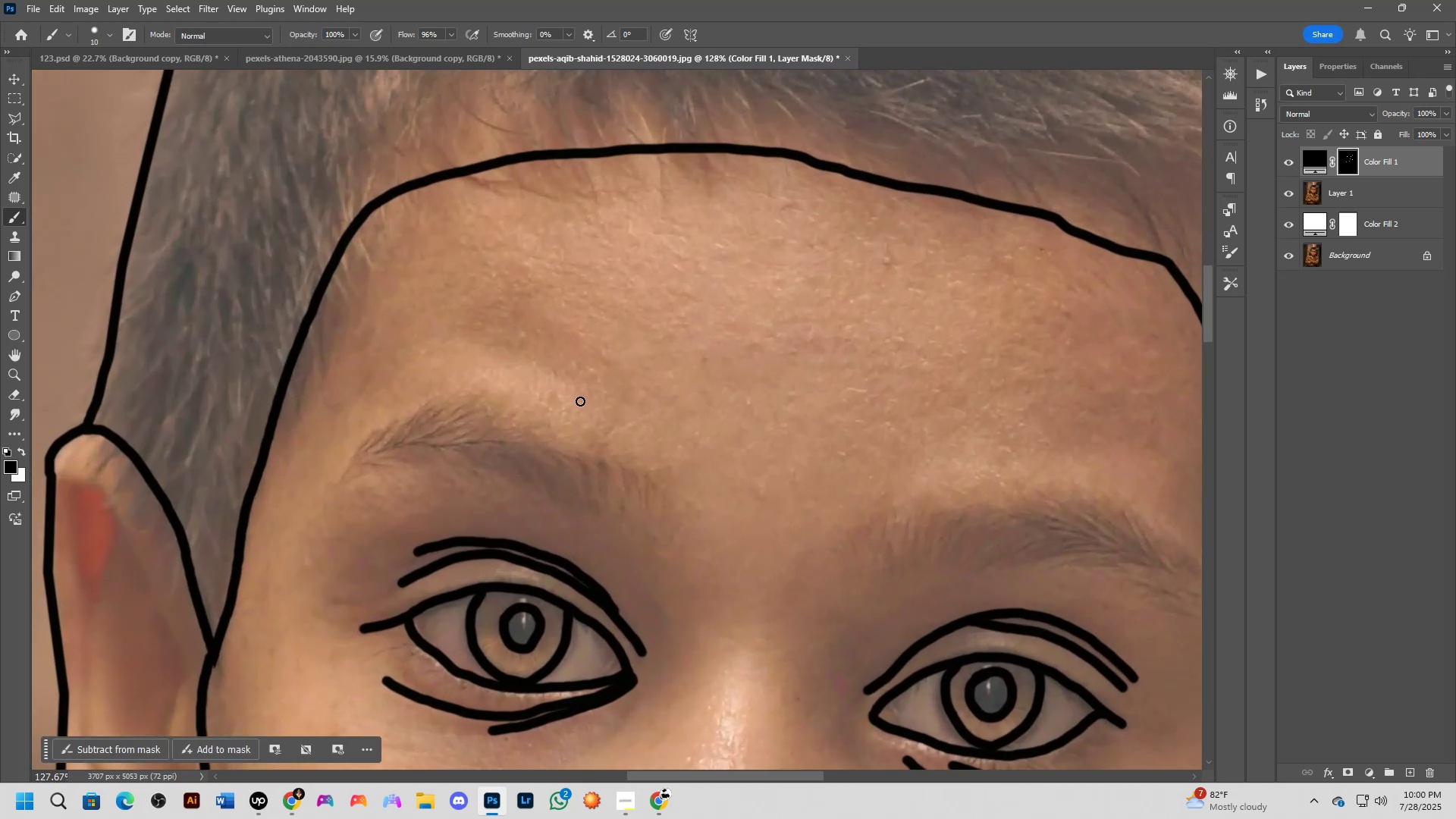 
hold_key(key=Space, duration=0.69)
 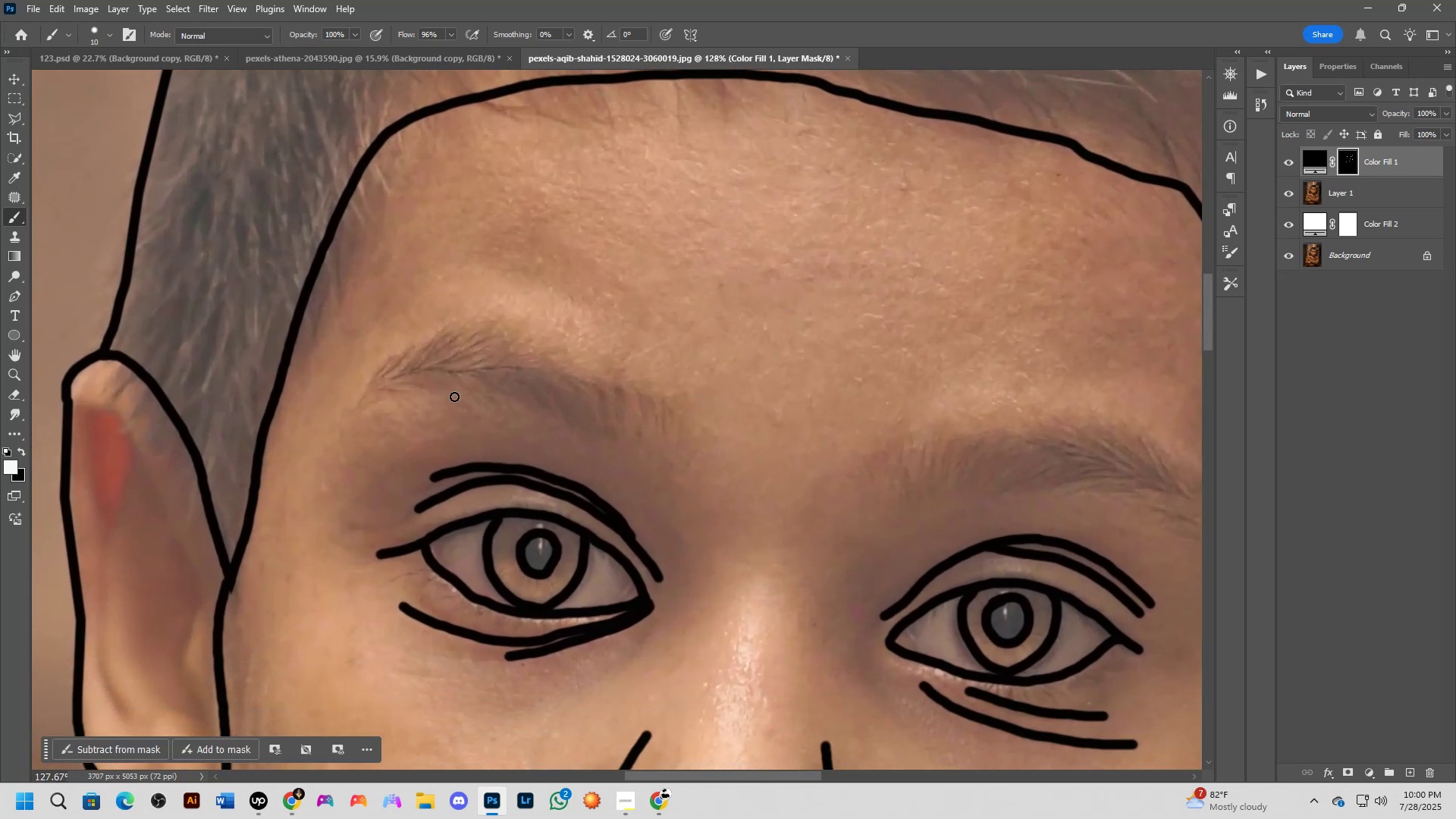 
left_click_drag(start_coordinate=[584, 411], to_coordinate=[601, 337])
 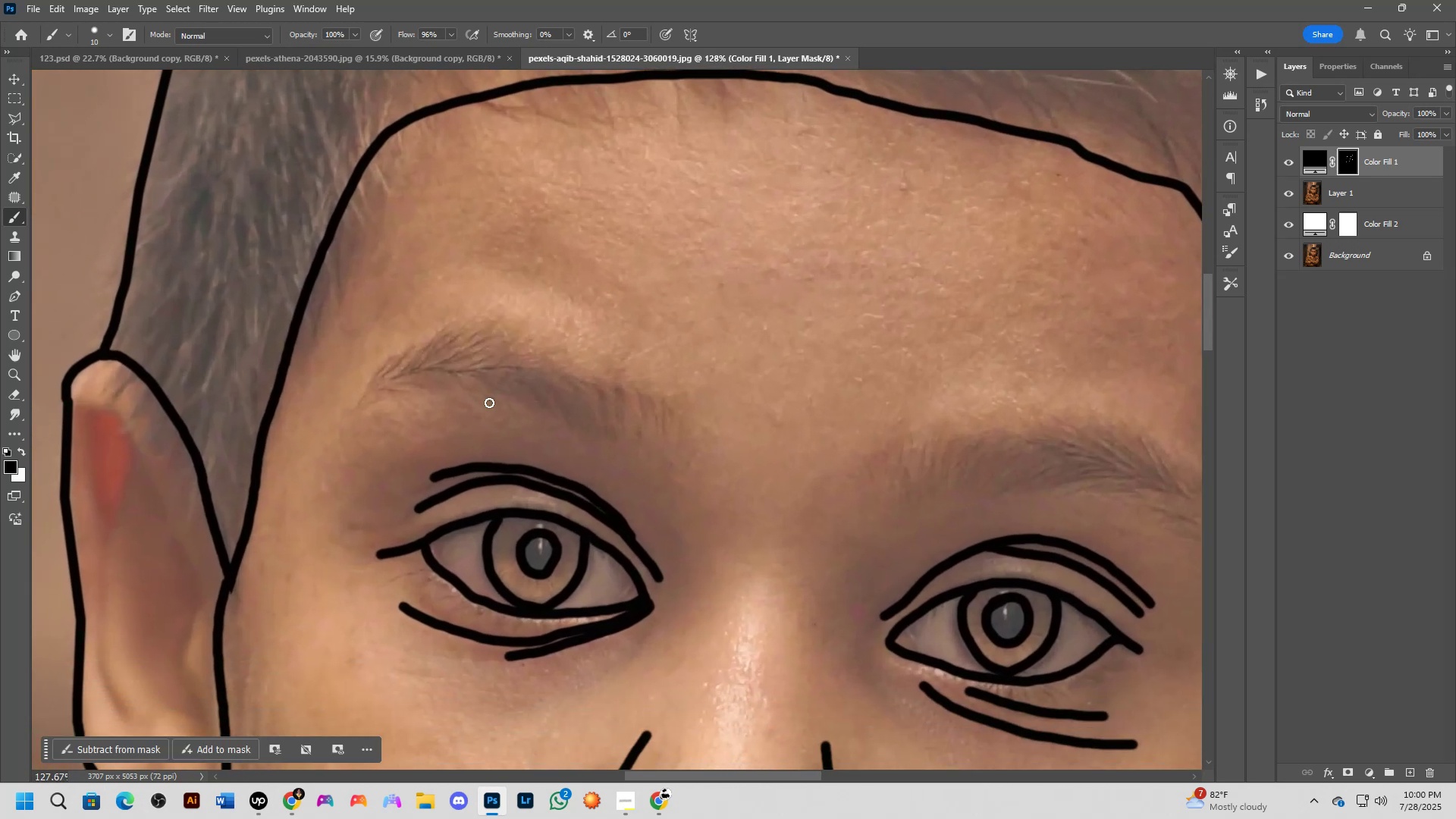 
type(xxx)
 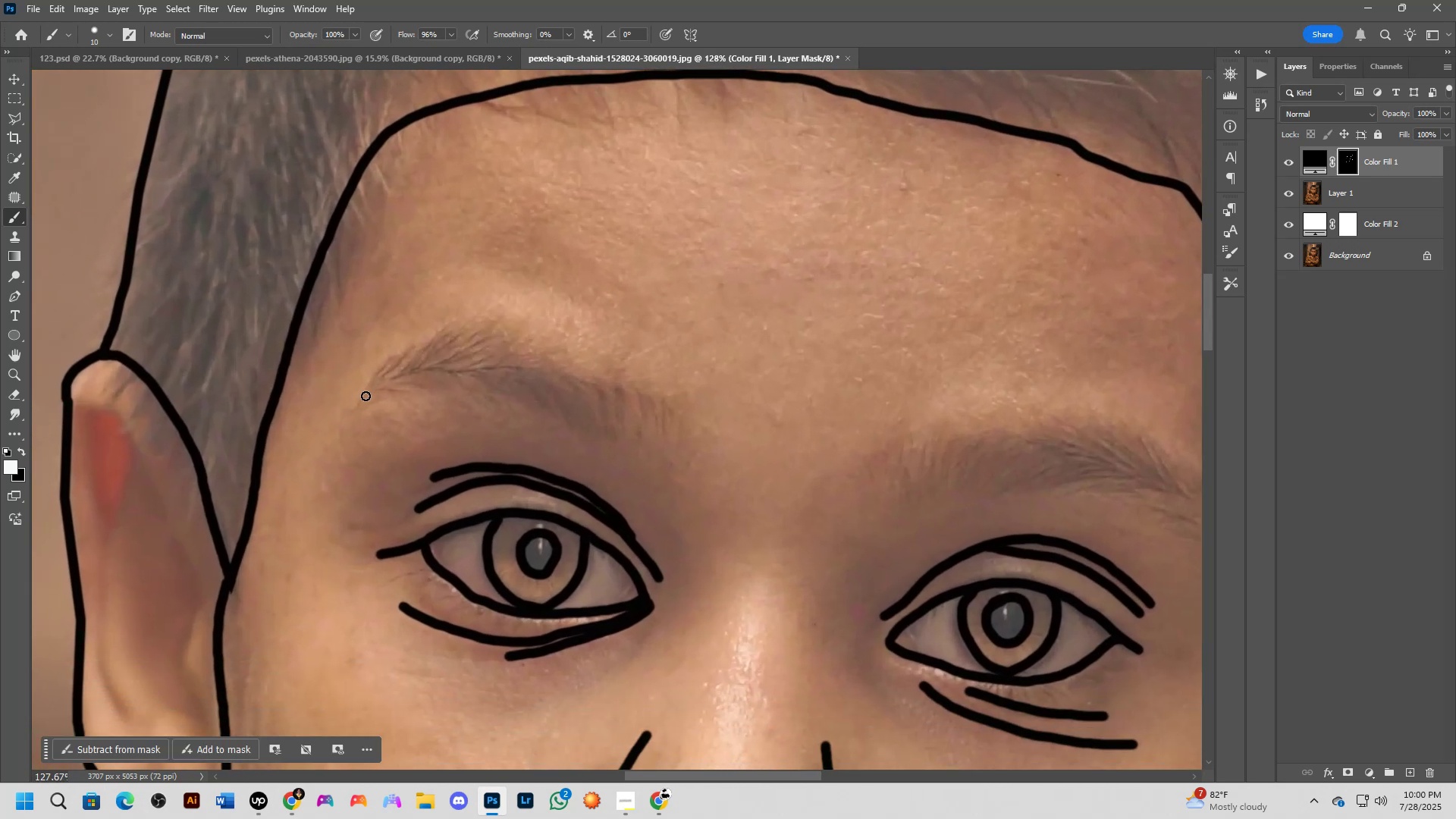 
left_click_drag(start_coordinate=[366, 396], to_coordinate=[375, 386])
 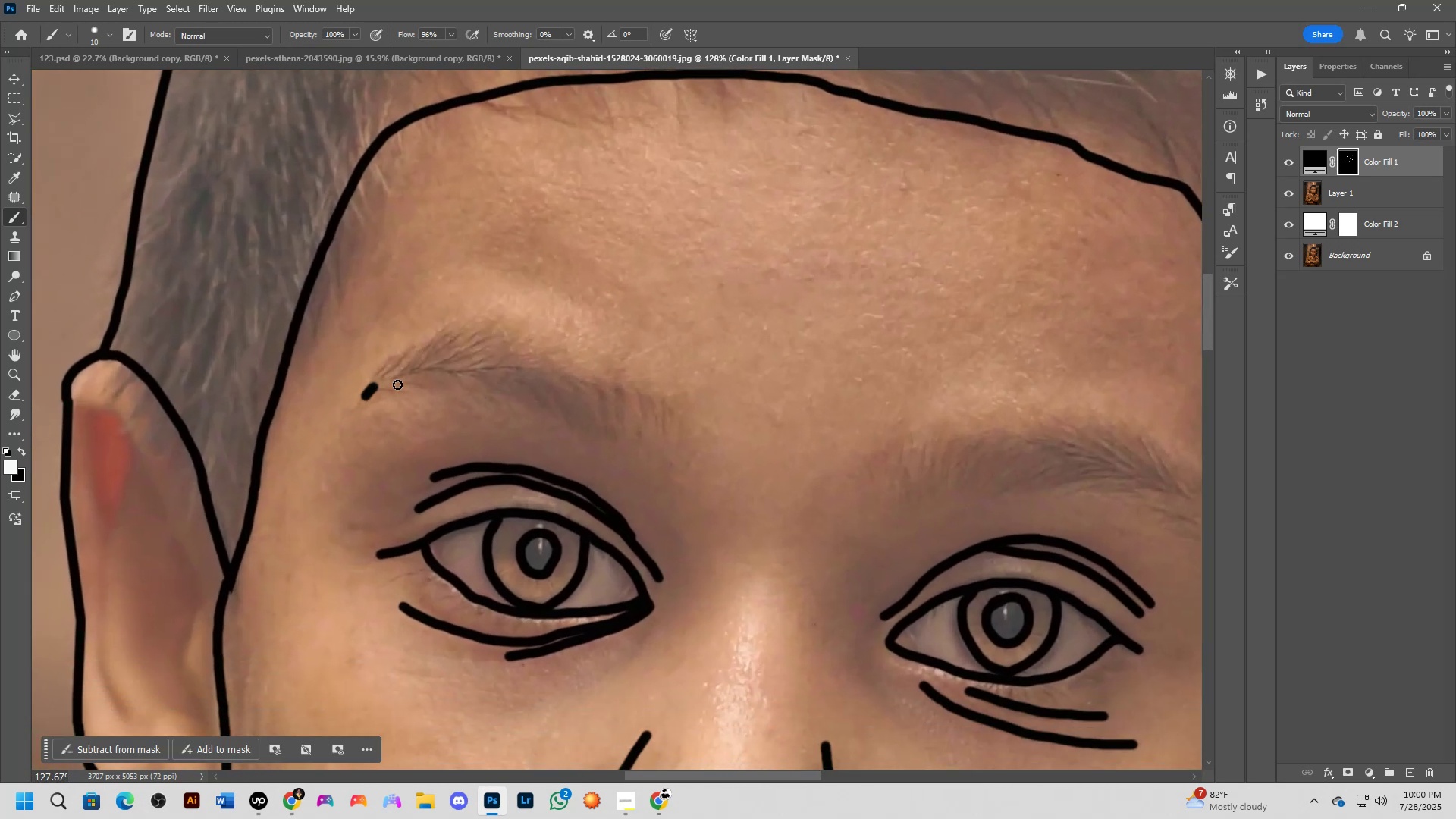 
key(Control+Z)
 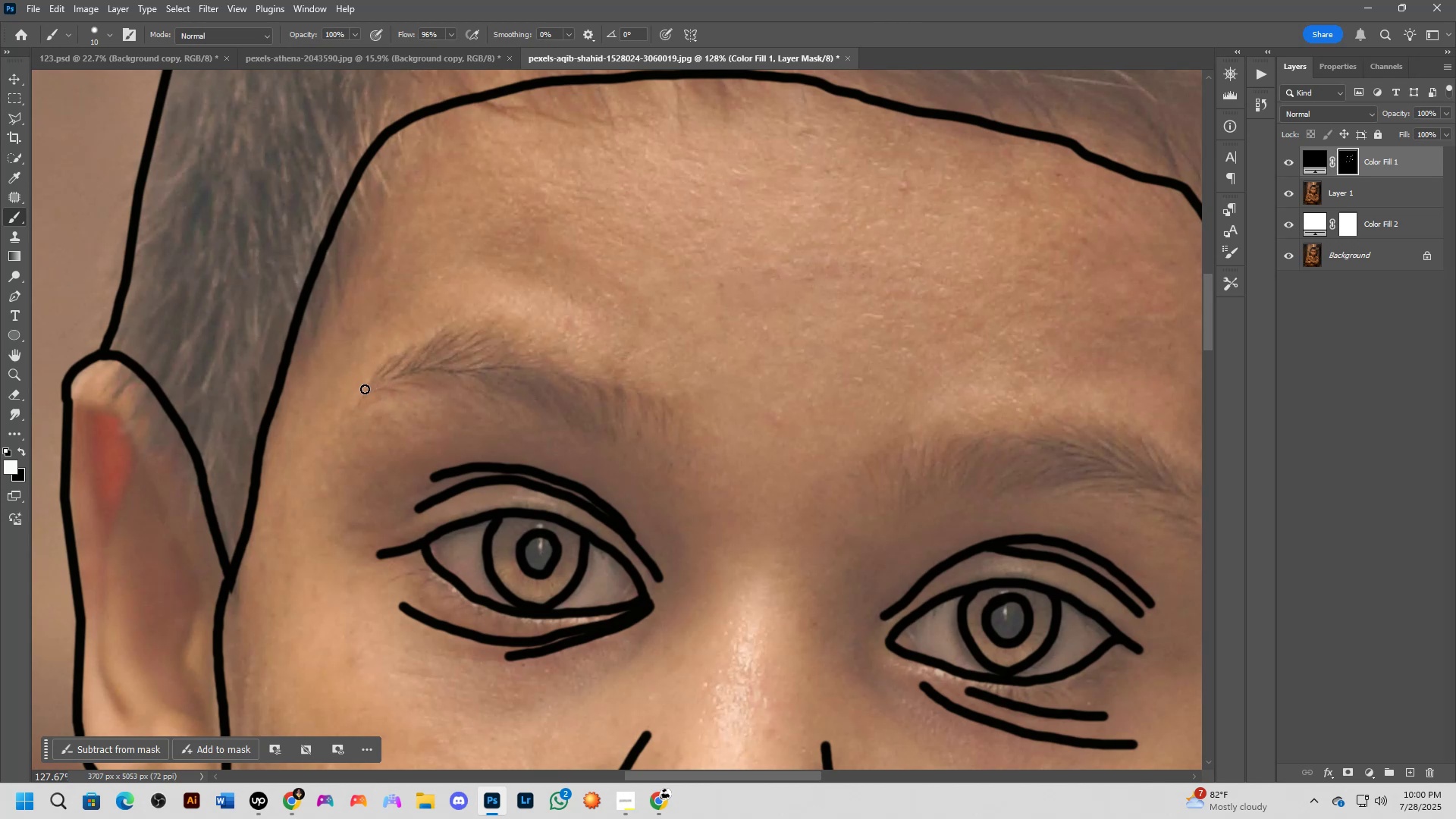 
left_click_drag(start_coordinate=[376, 387], to_coordinate=[720, 464])
 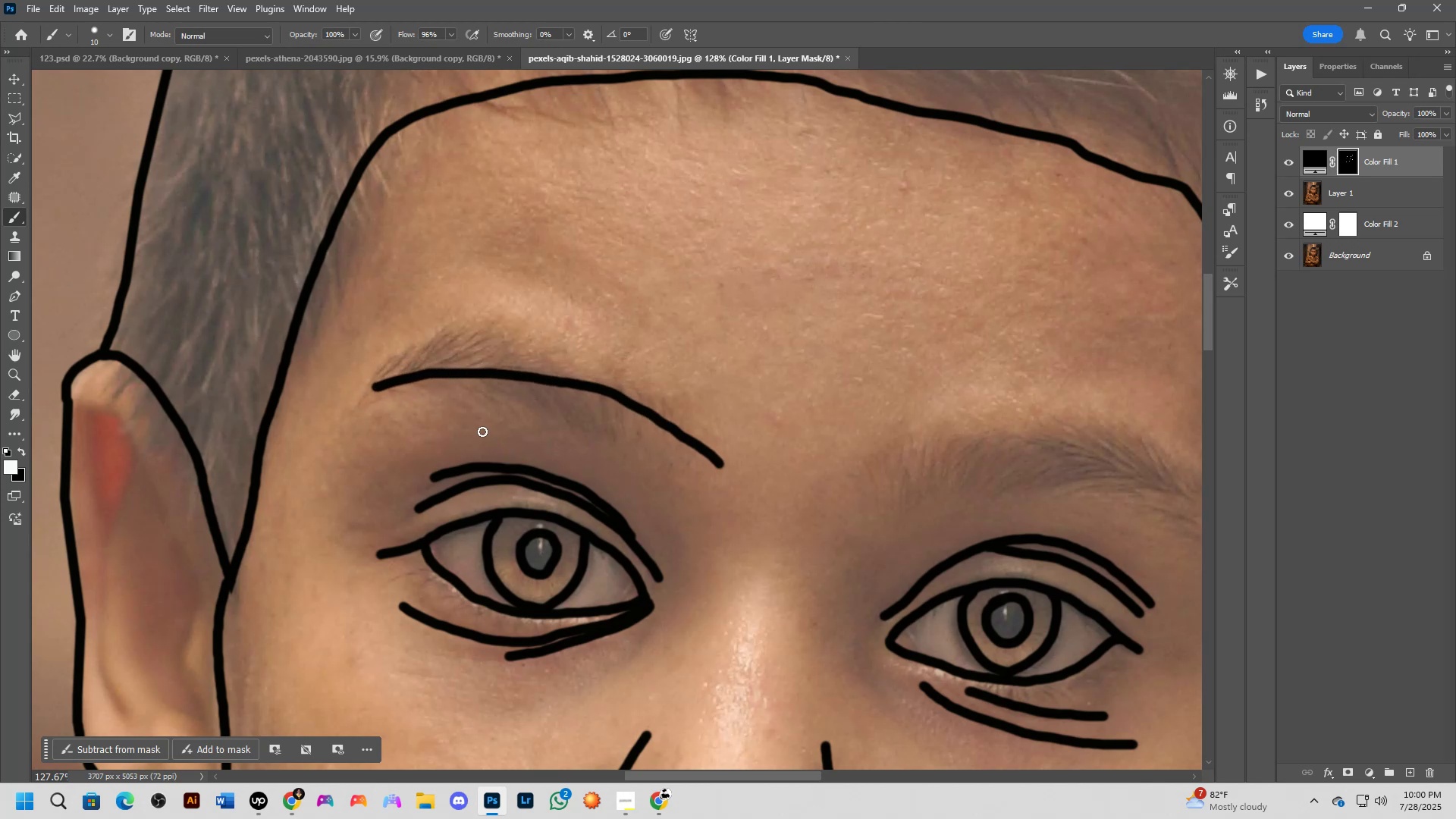 
key(Control+Z)
 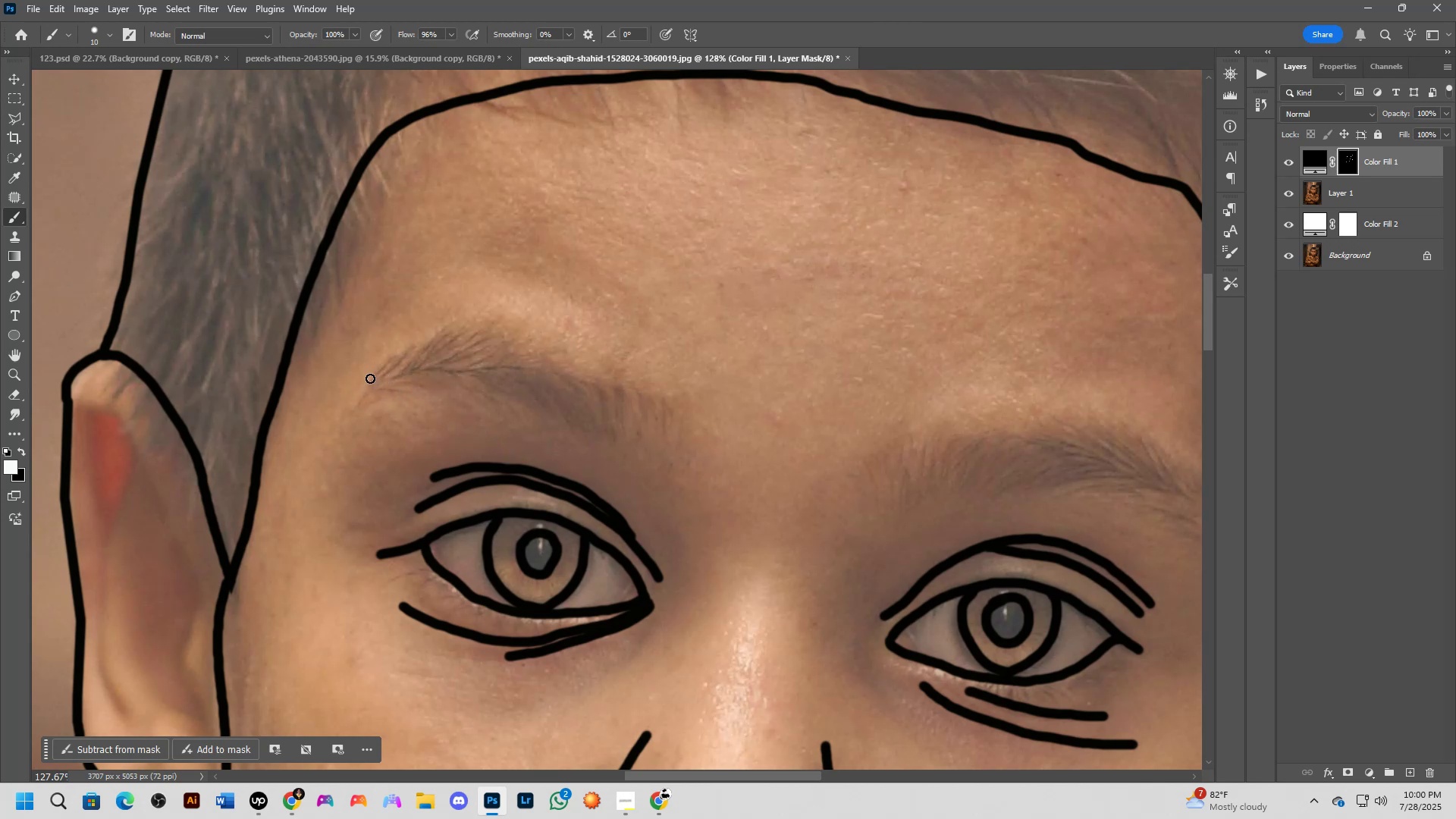 
hold_key(key=Space, duration=0.7)
 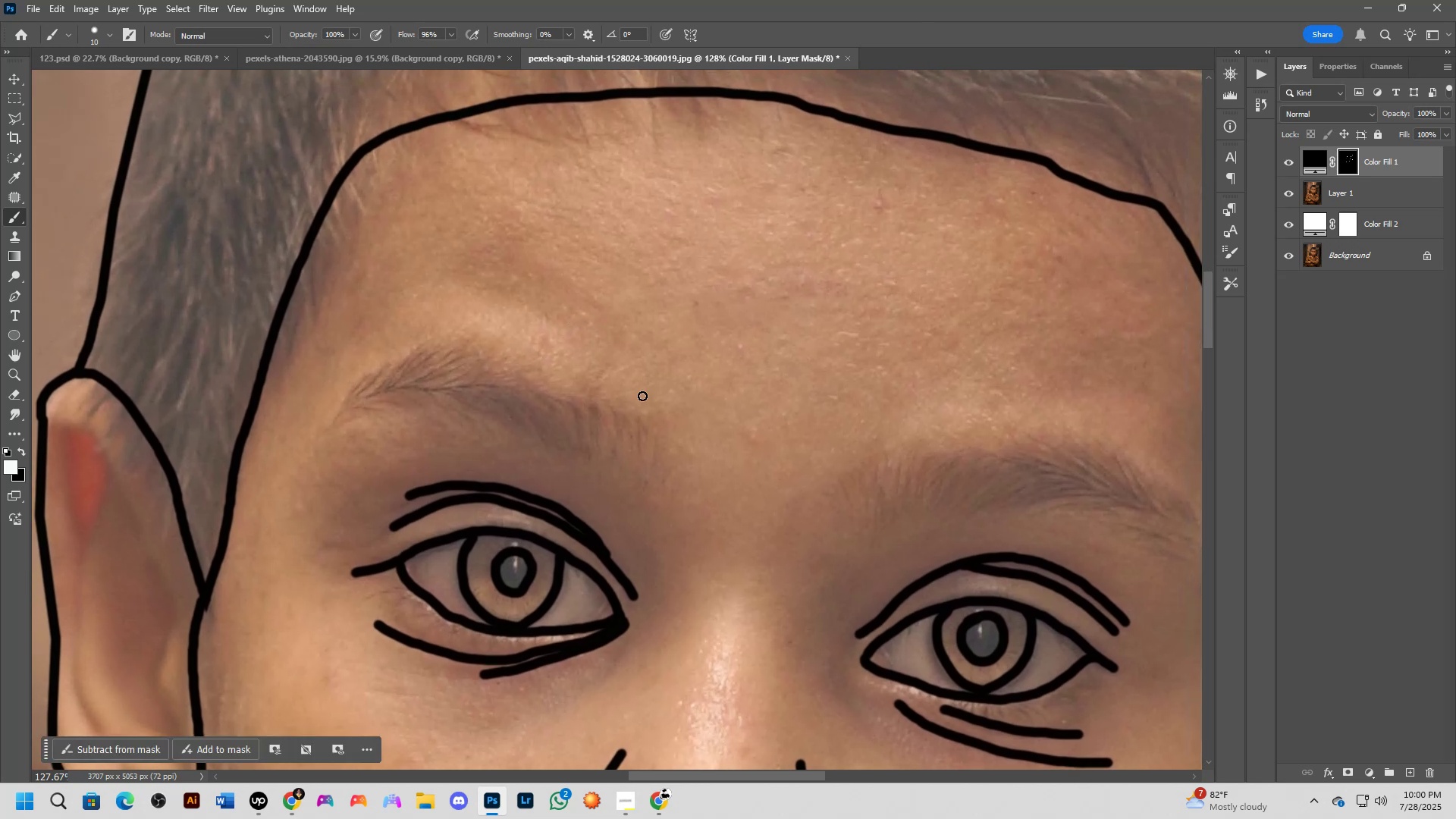 
left_click_drag(start_coordinate=[602, 305], to_coordinate=[577, 323])
 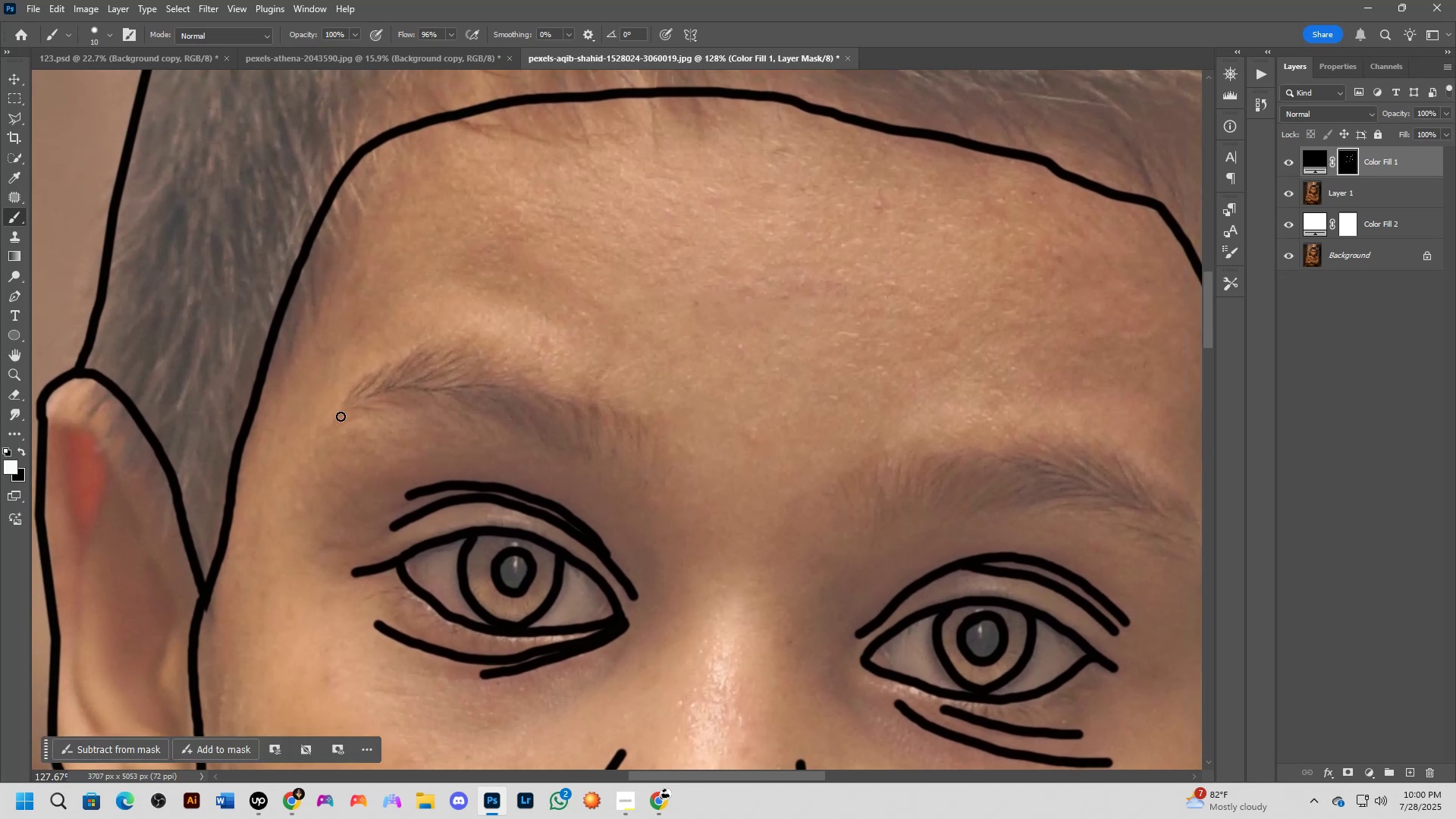 
wait(6.68)
 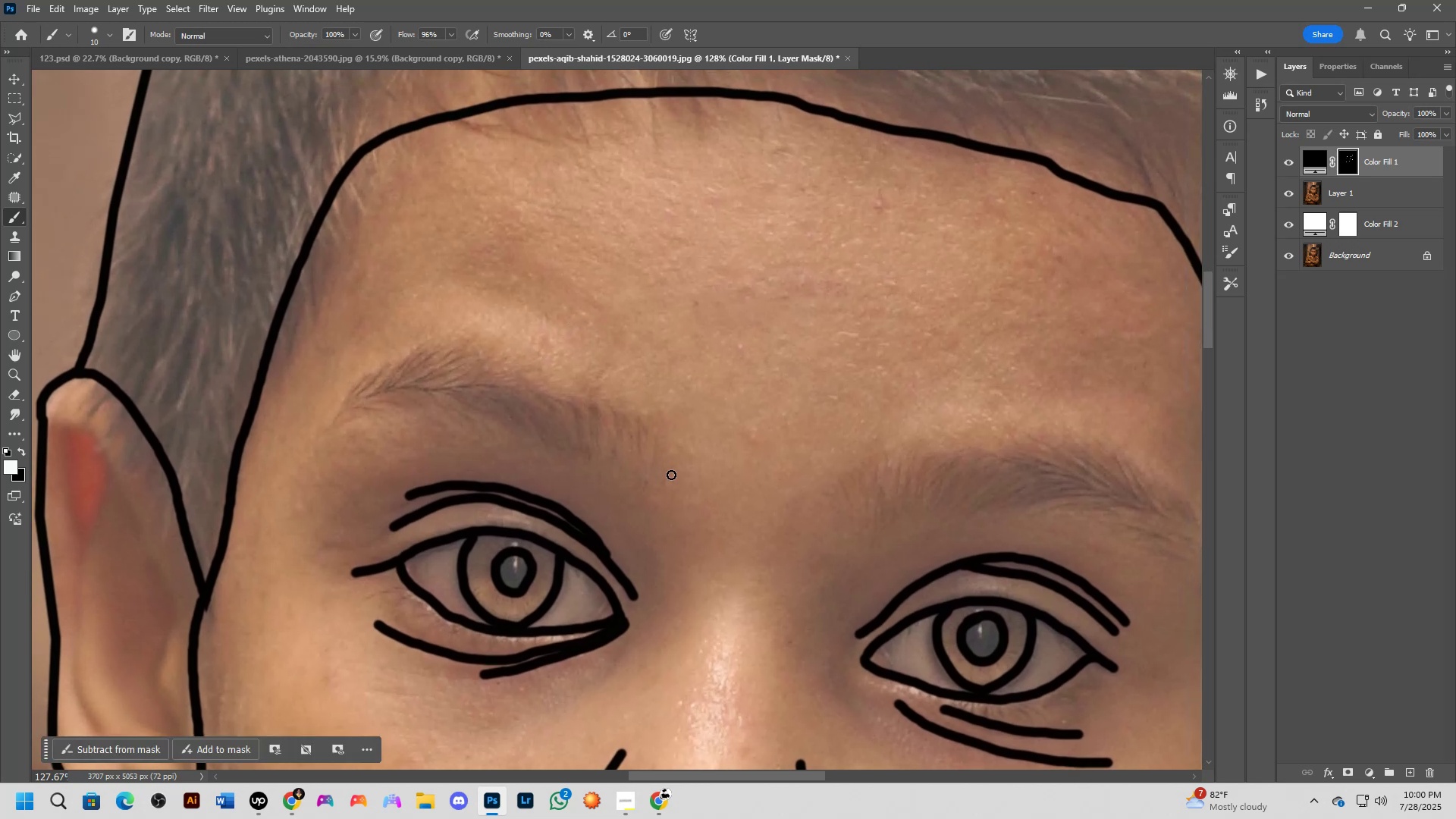 
hold_key(key=Space, duration=0.77)
 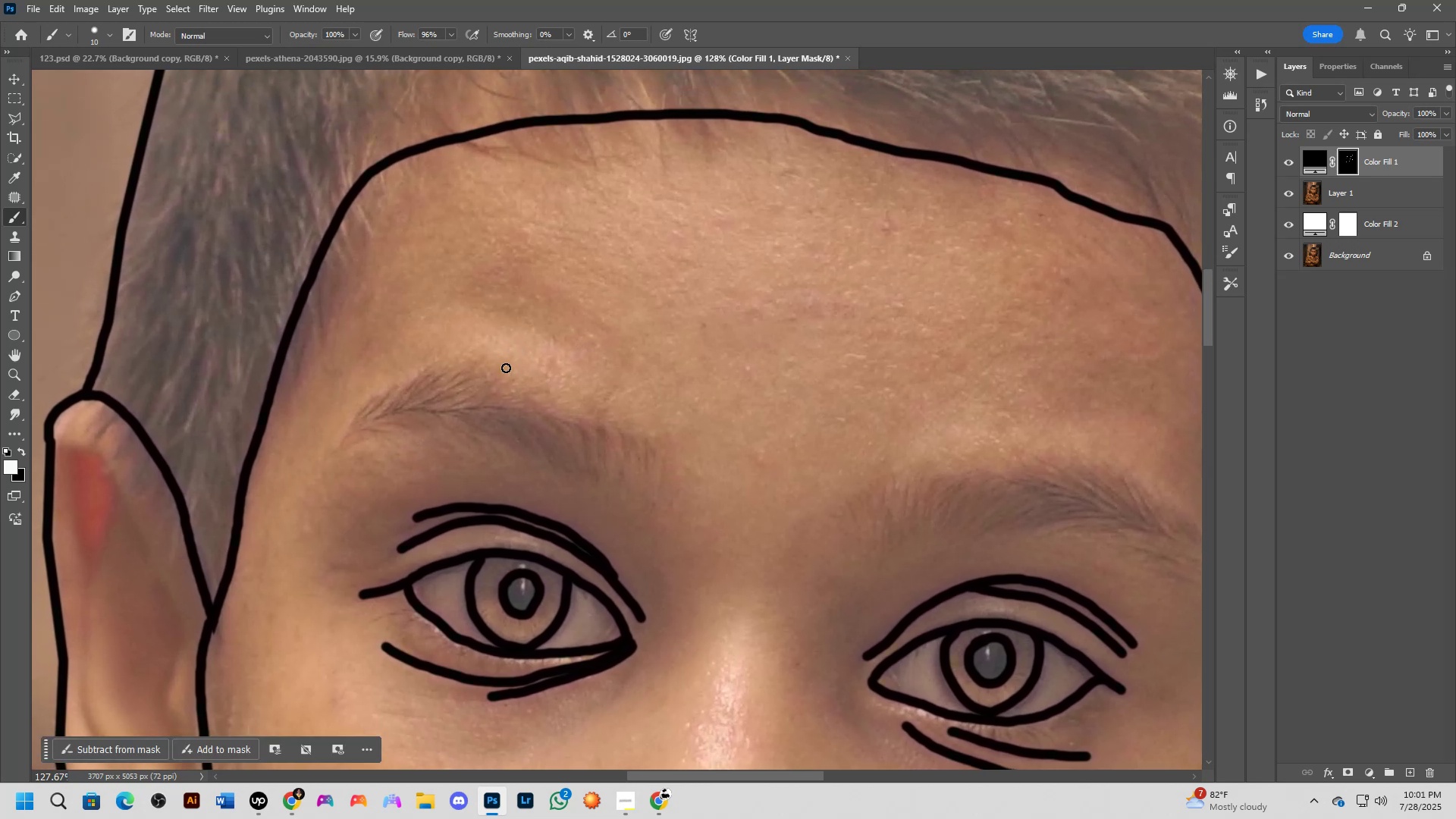 
left_click_drag(start_coordinate=[508, 329], to_coordinate=[516, 351])
 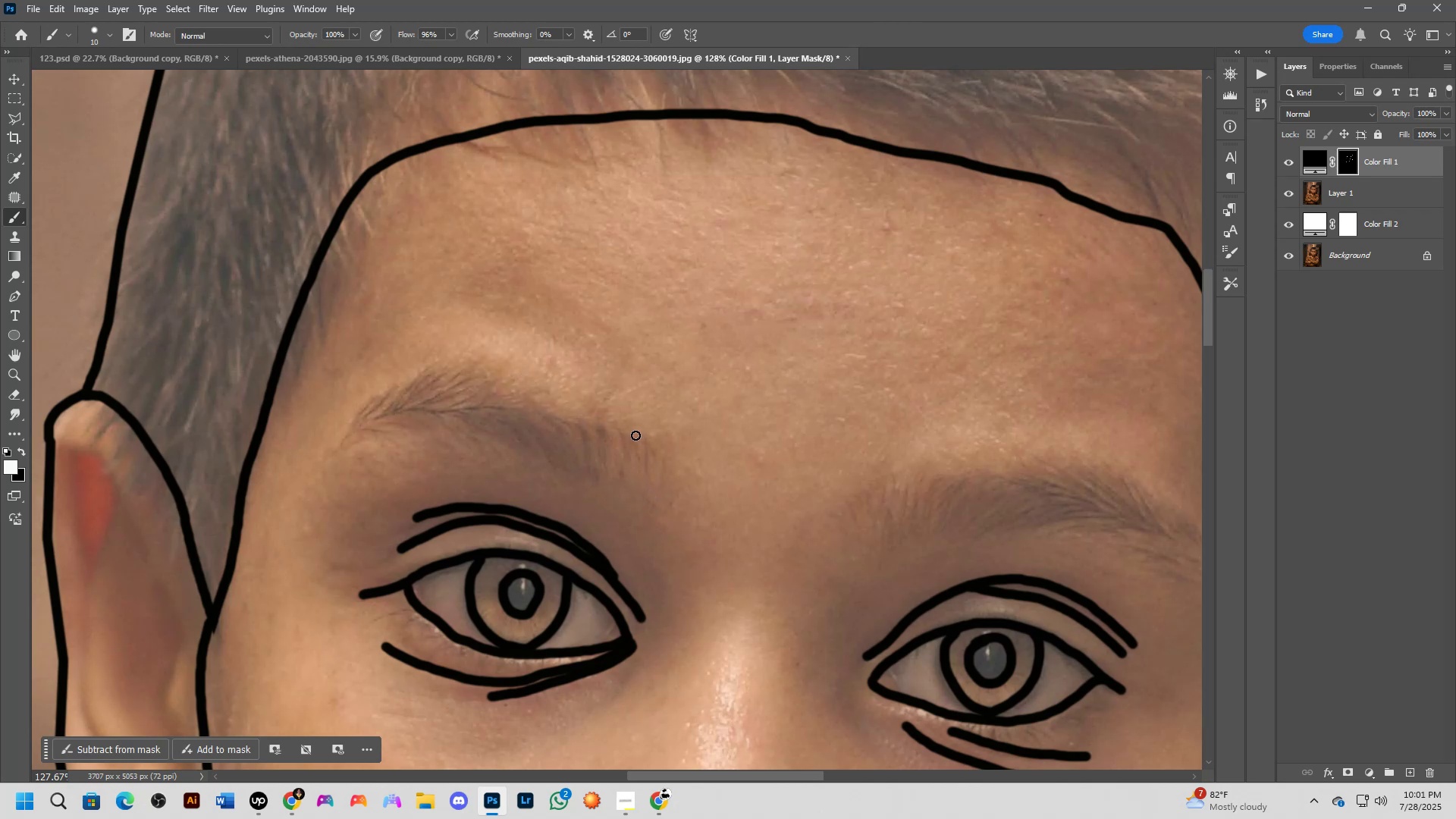 
wait(7.1)
 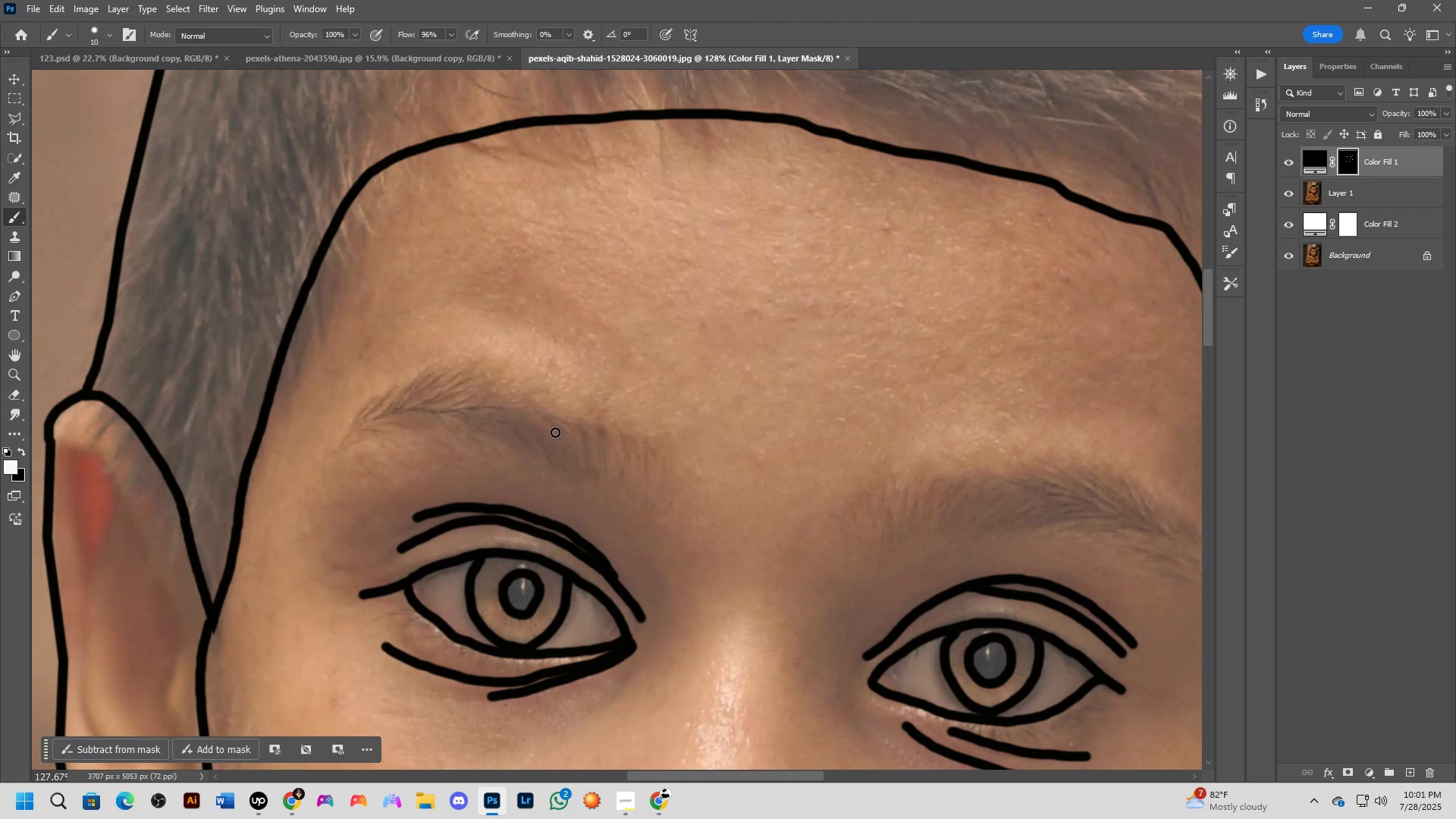 
left_click_drag(start_coordinate=[659, 453], to_coordinate=[348, 422])
 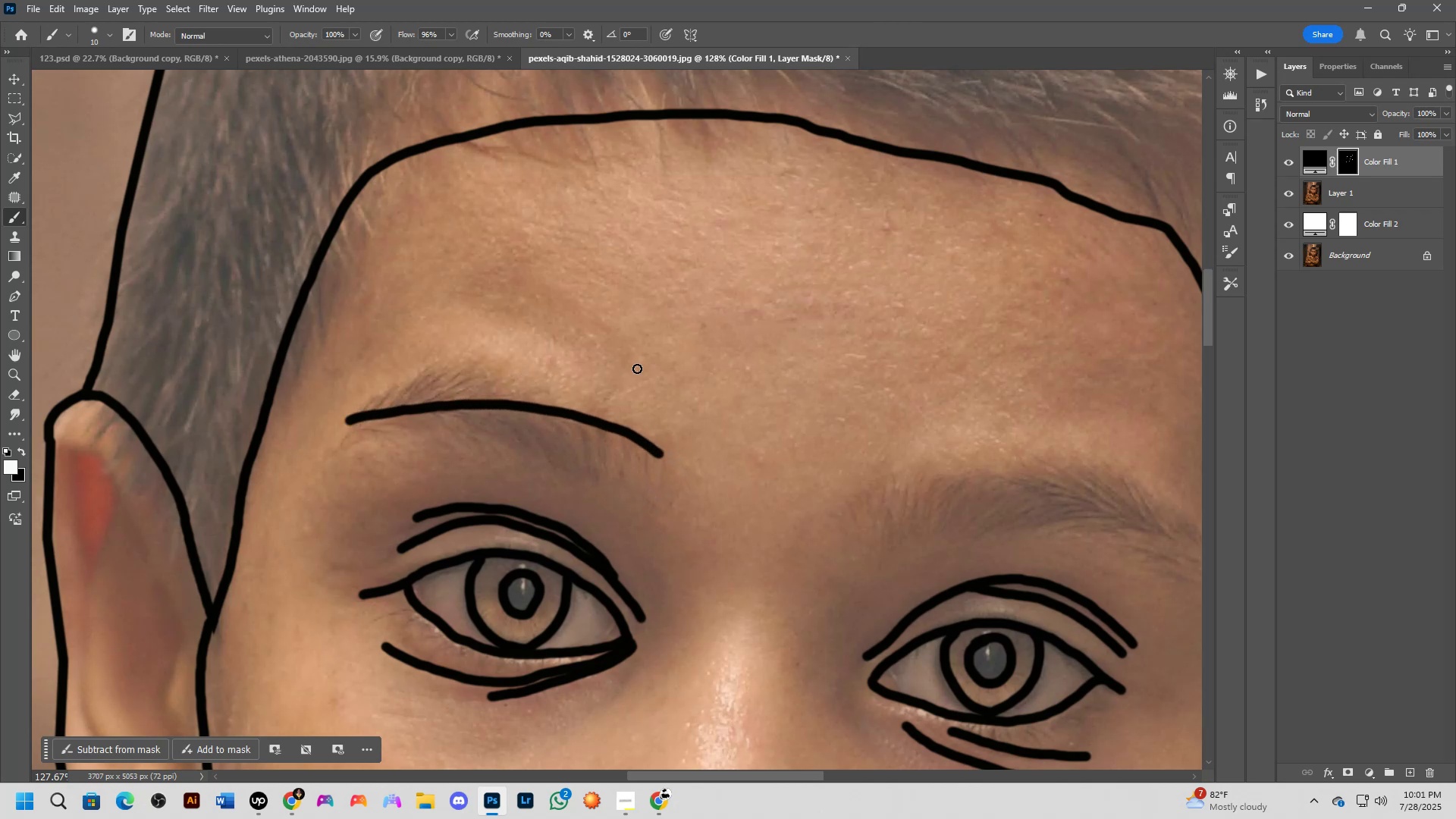 
key(Control+Z)
 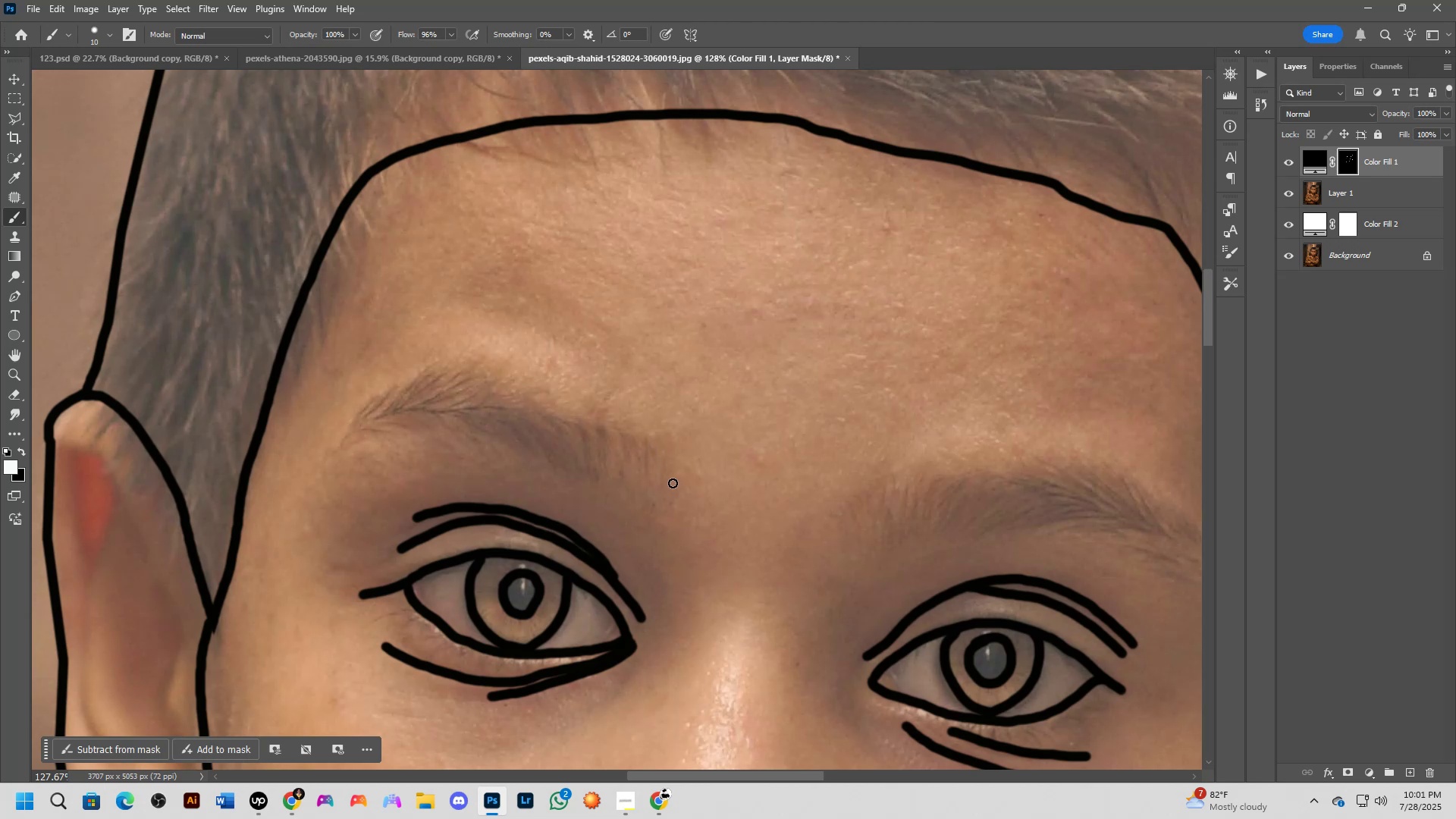 
left_click_drag(start_coordinate=[663, 474], to_coordinate=[331, 448])
 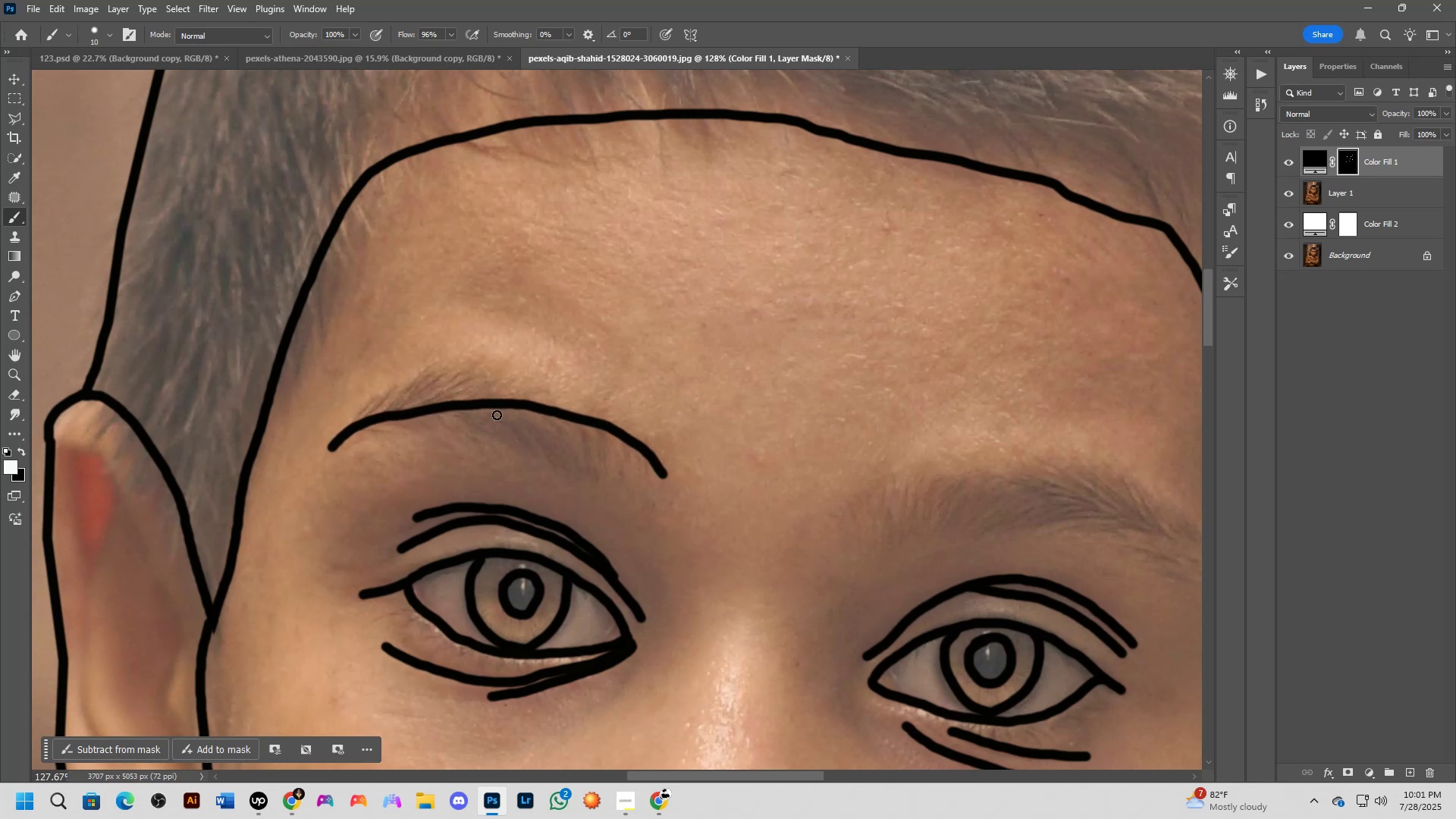 
hold_key(key=Space, duration=0.56)
 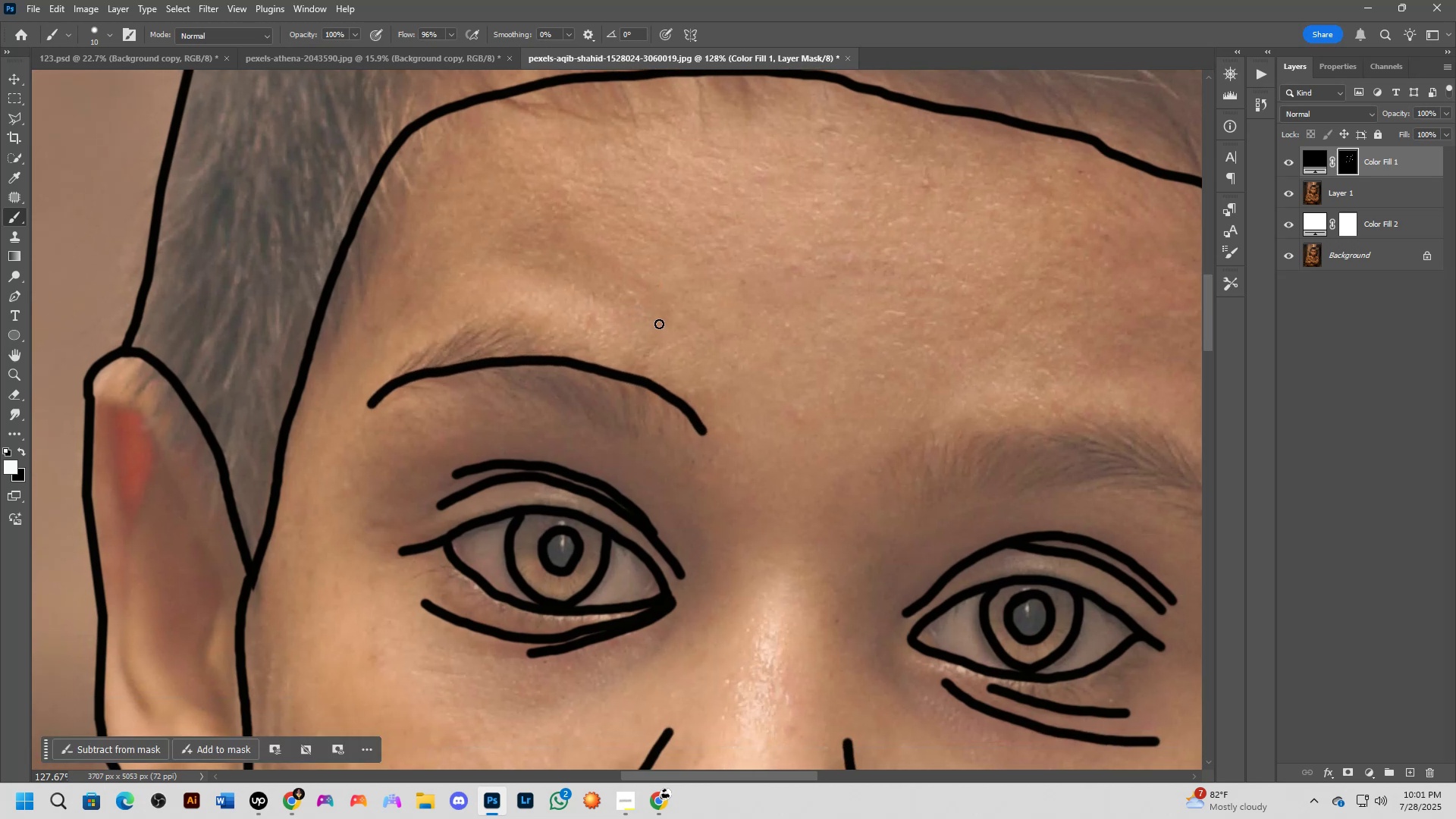 
left_click_drag(start_coordinate=[588, 355], to_coordinate=[627, 312])
 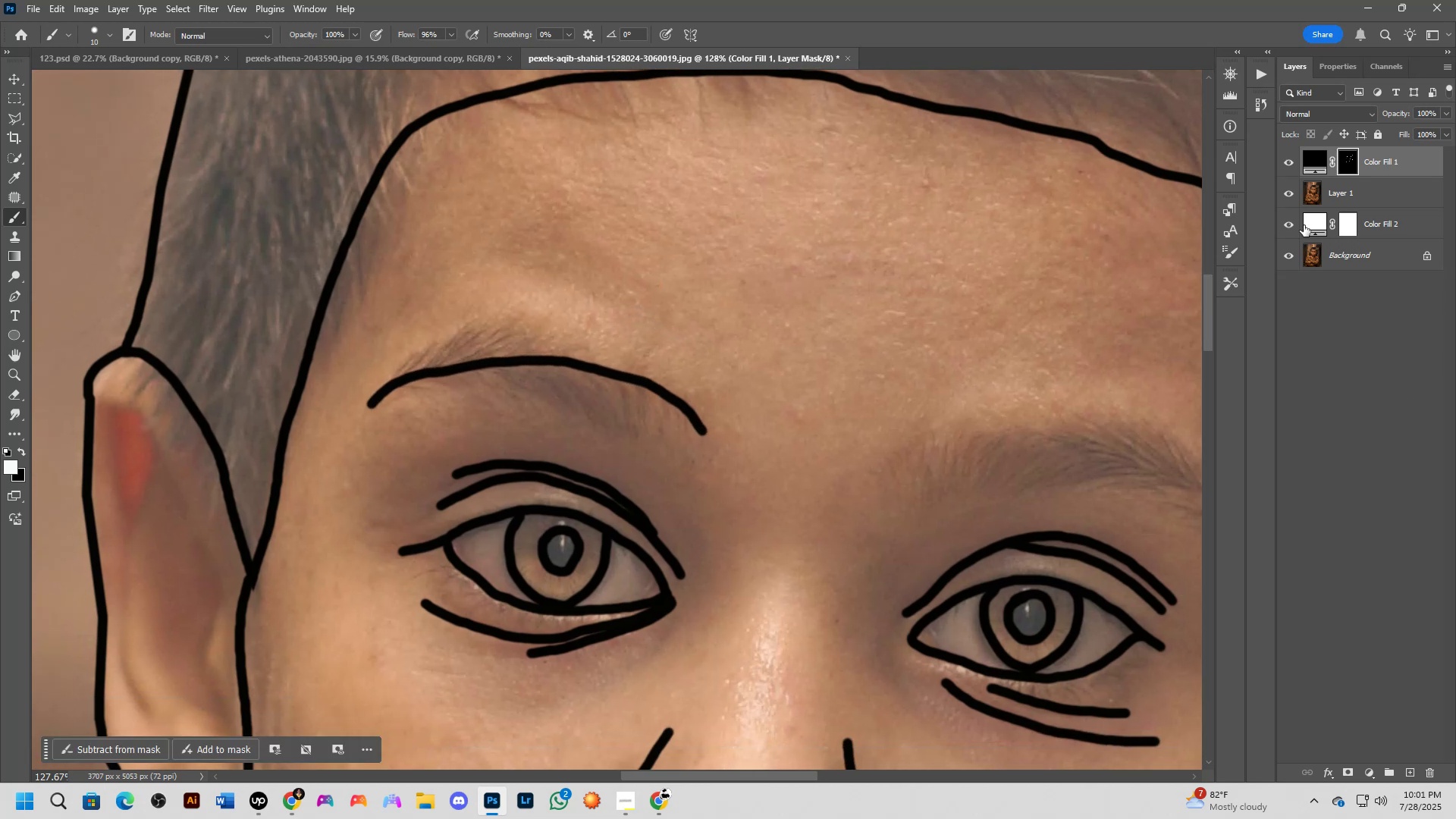 
left_click([1288, 197])
 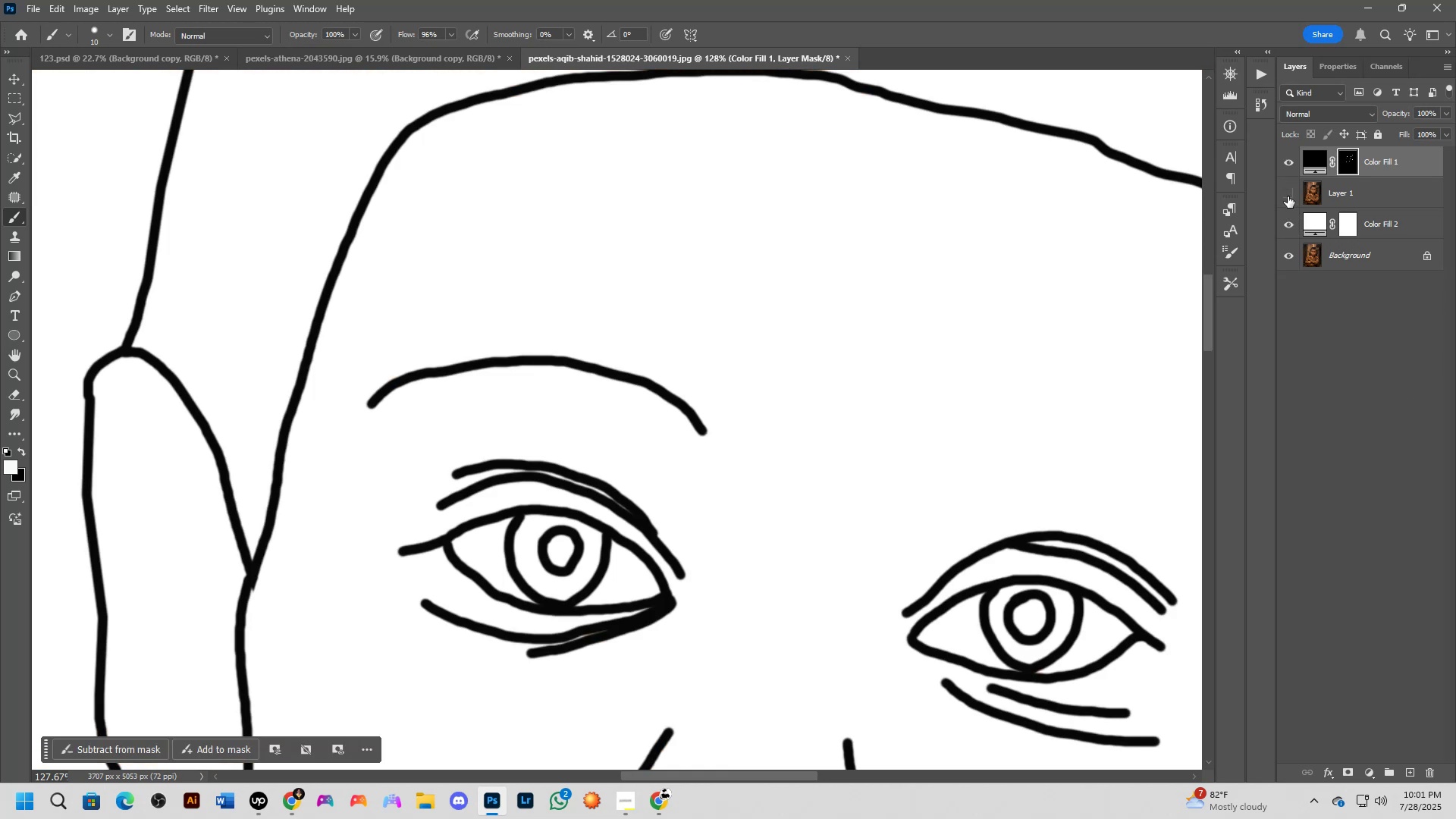 
left_click([1288, 196])
 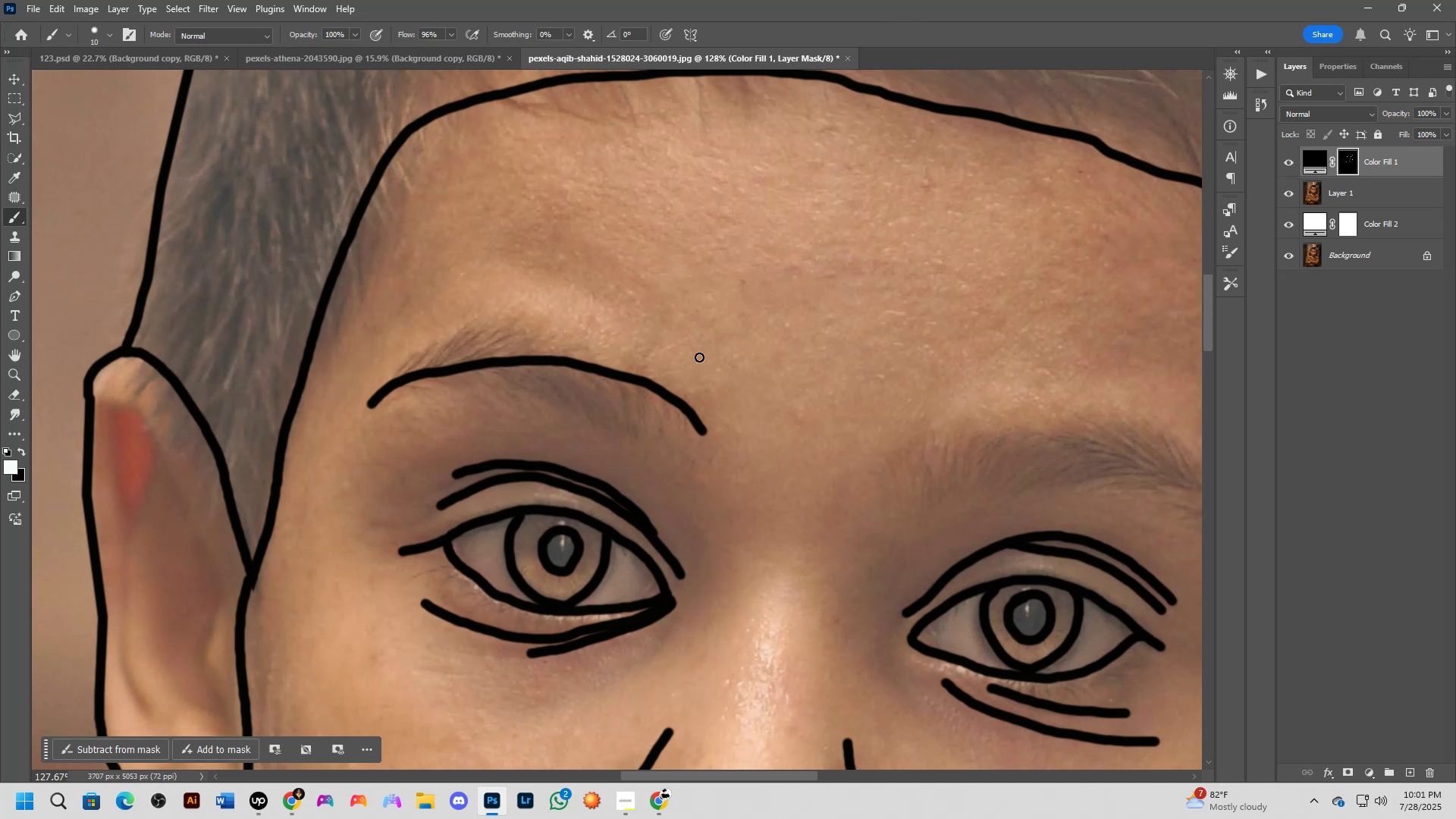 
hold_key(key=Space, duration=0.63)
 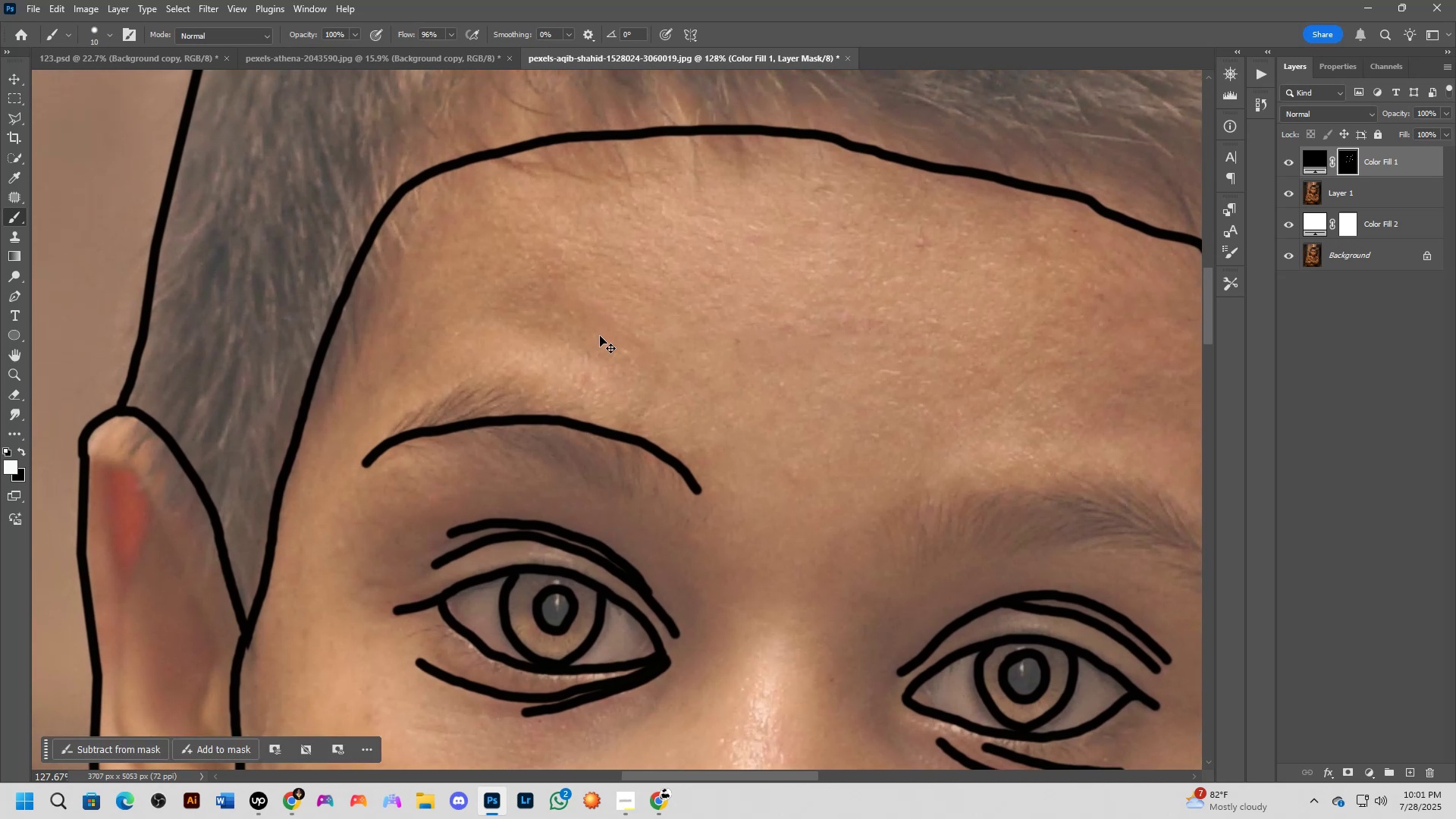 
left_click_drag(start_coordinate=[605, 272], to_coordinate=[600, 331])
 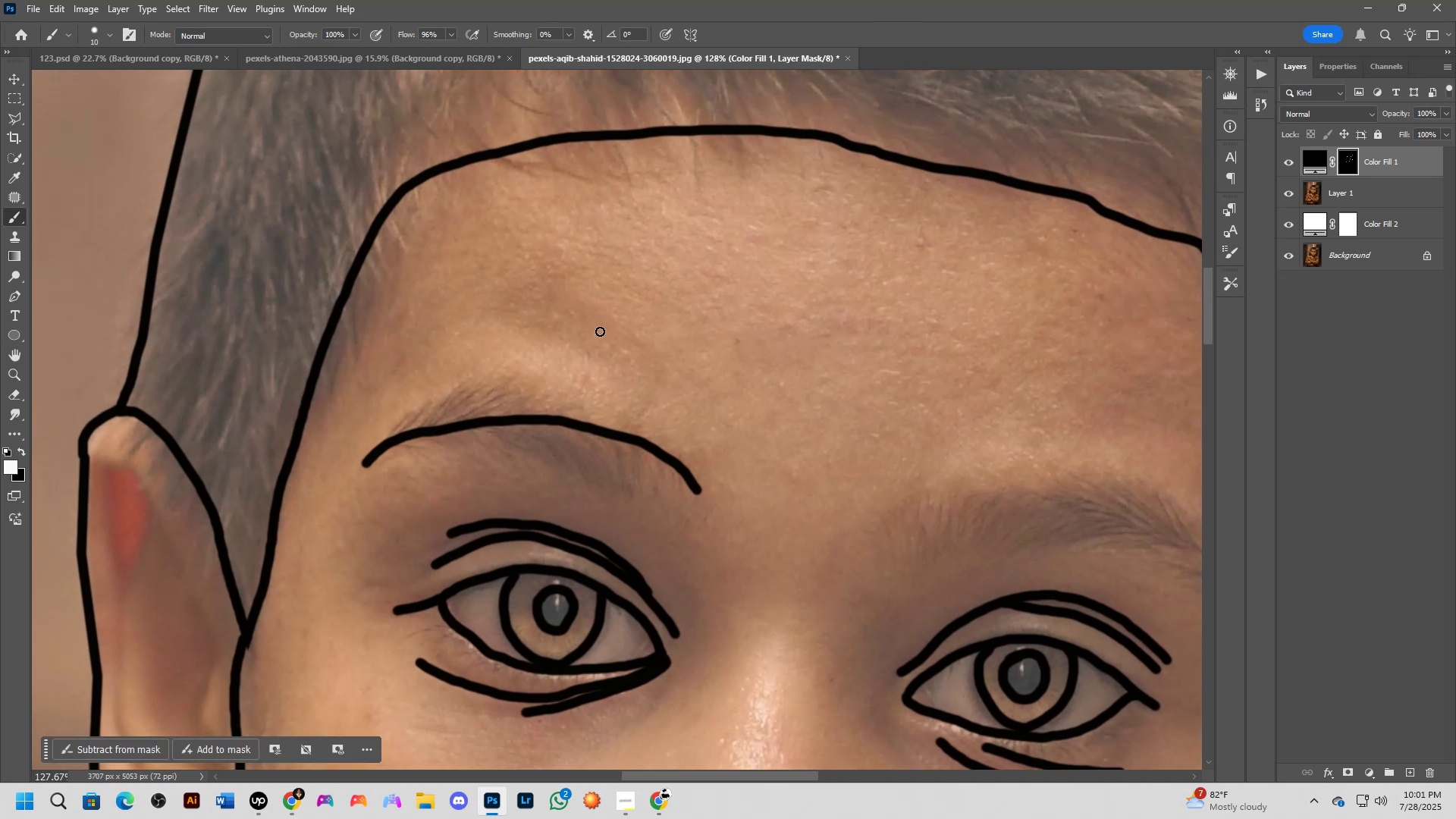 
key(Control+Z)
 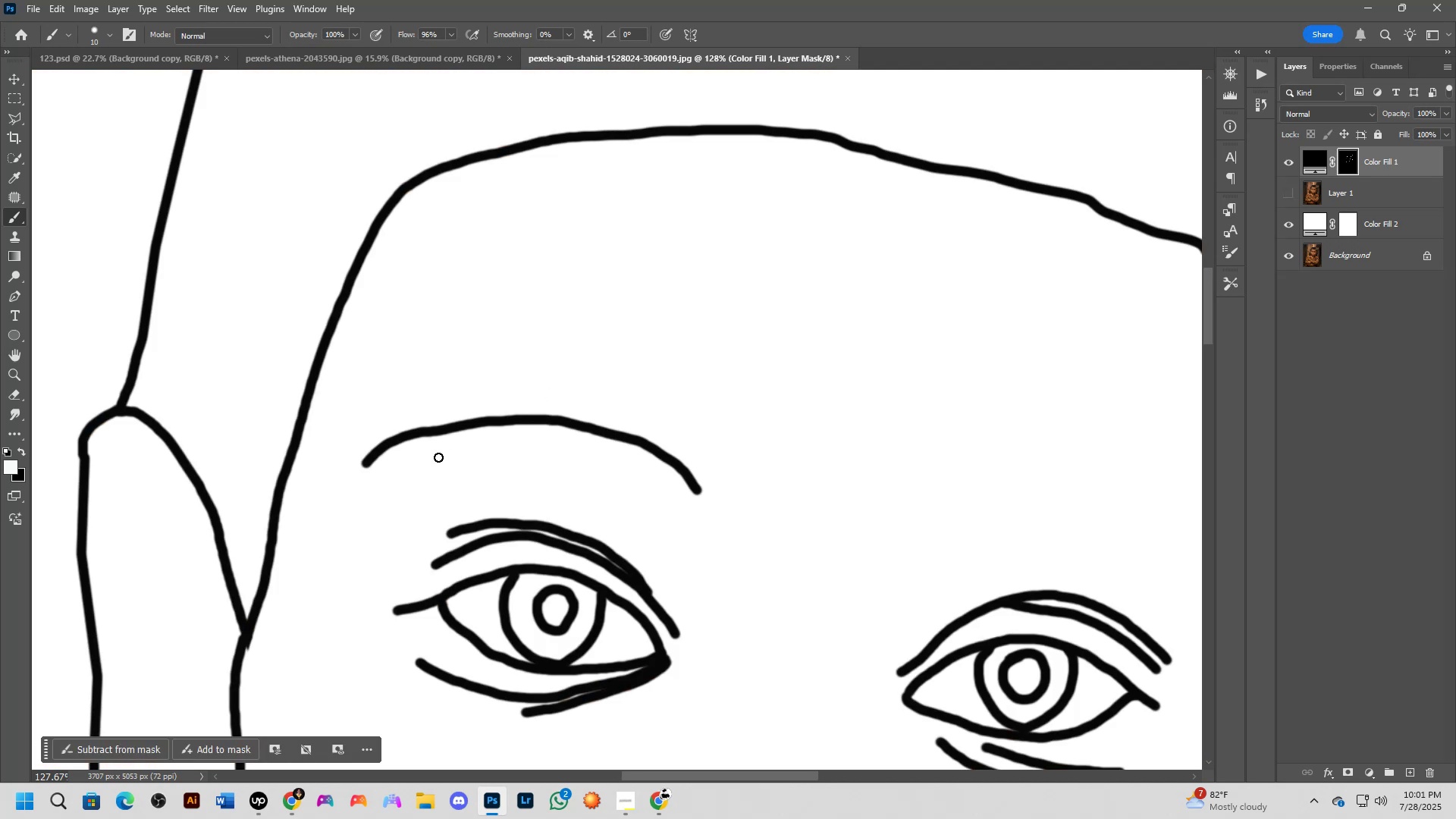 
key(Control+Z)
 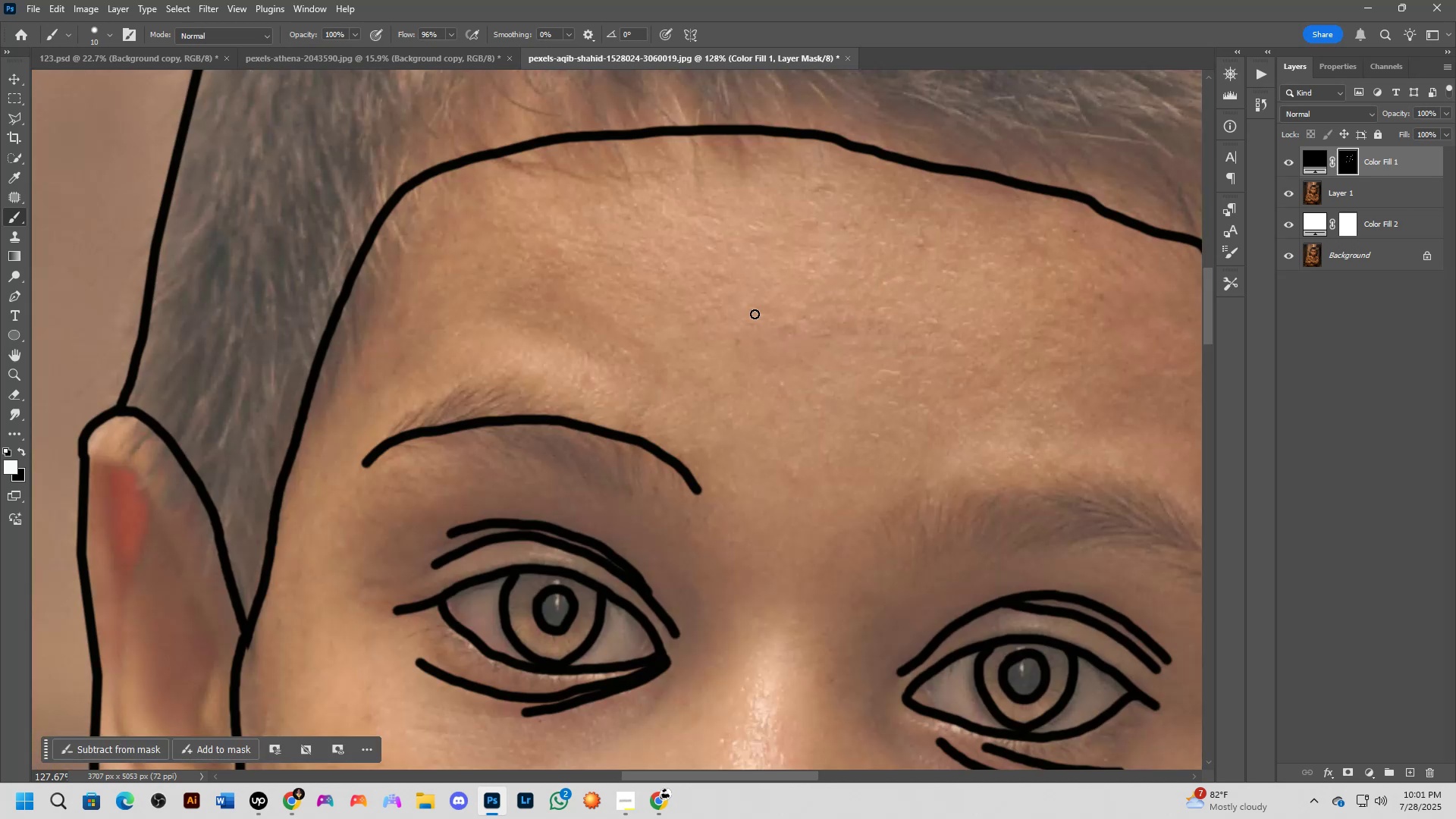 
key(Control+Z)
 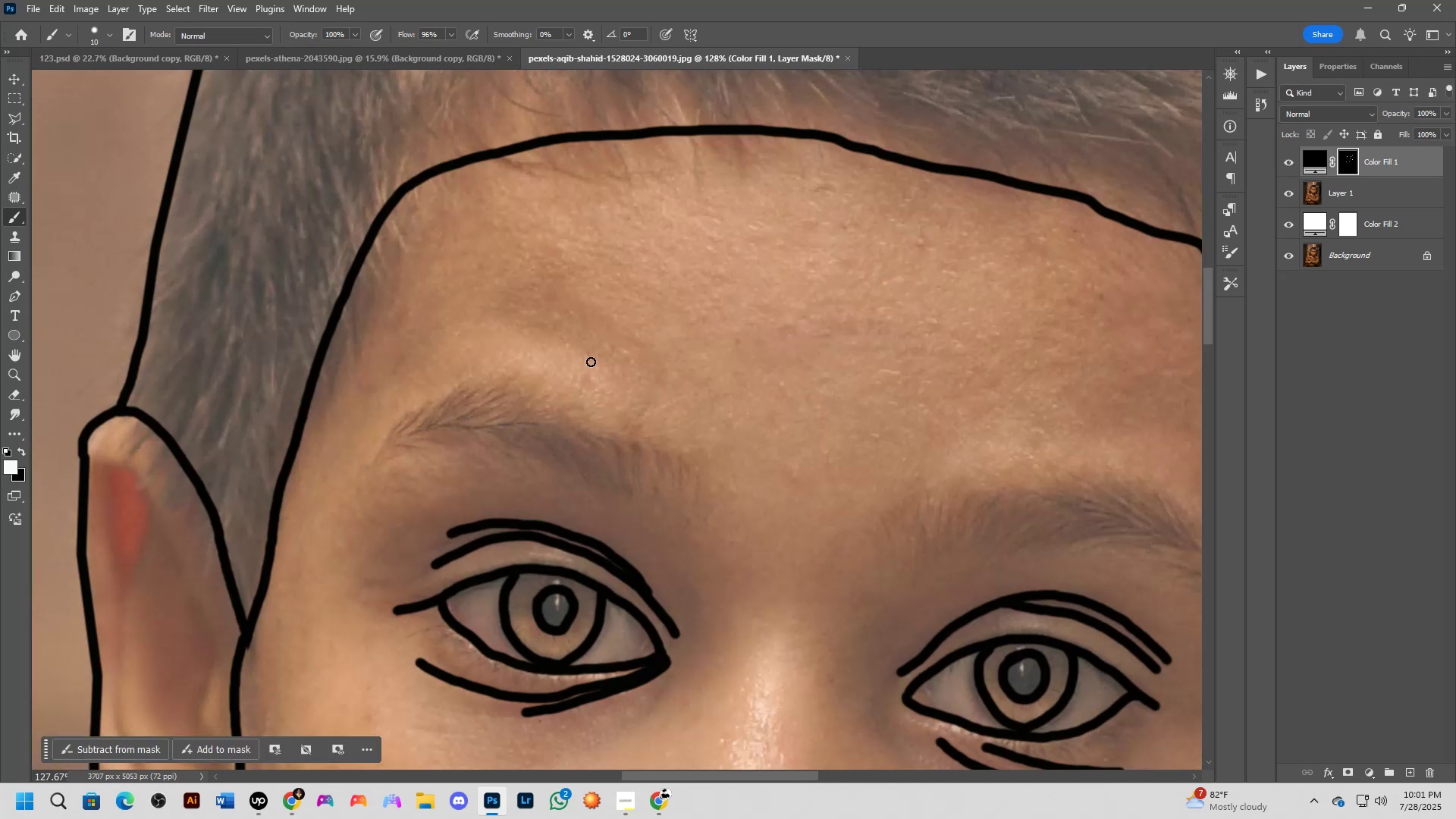 
hold_key(key=Space, duration=0.56)
 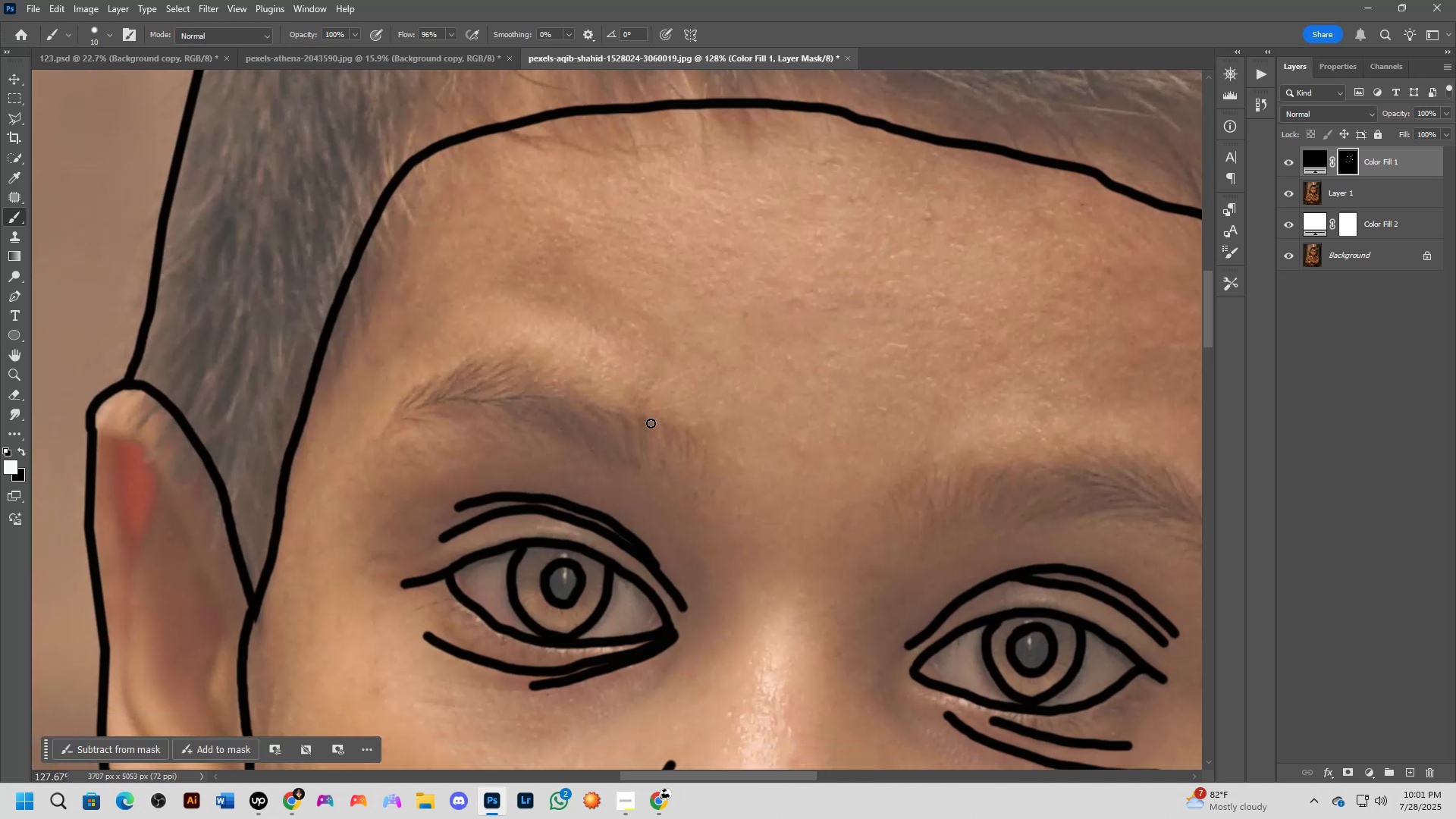 
left_click_drag(start_coordinate=[580, 348], to_coordinate=[588, 322])
 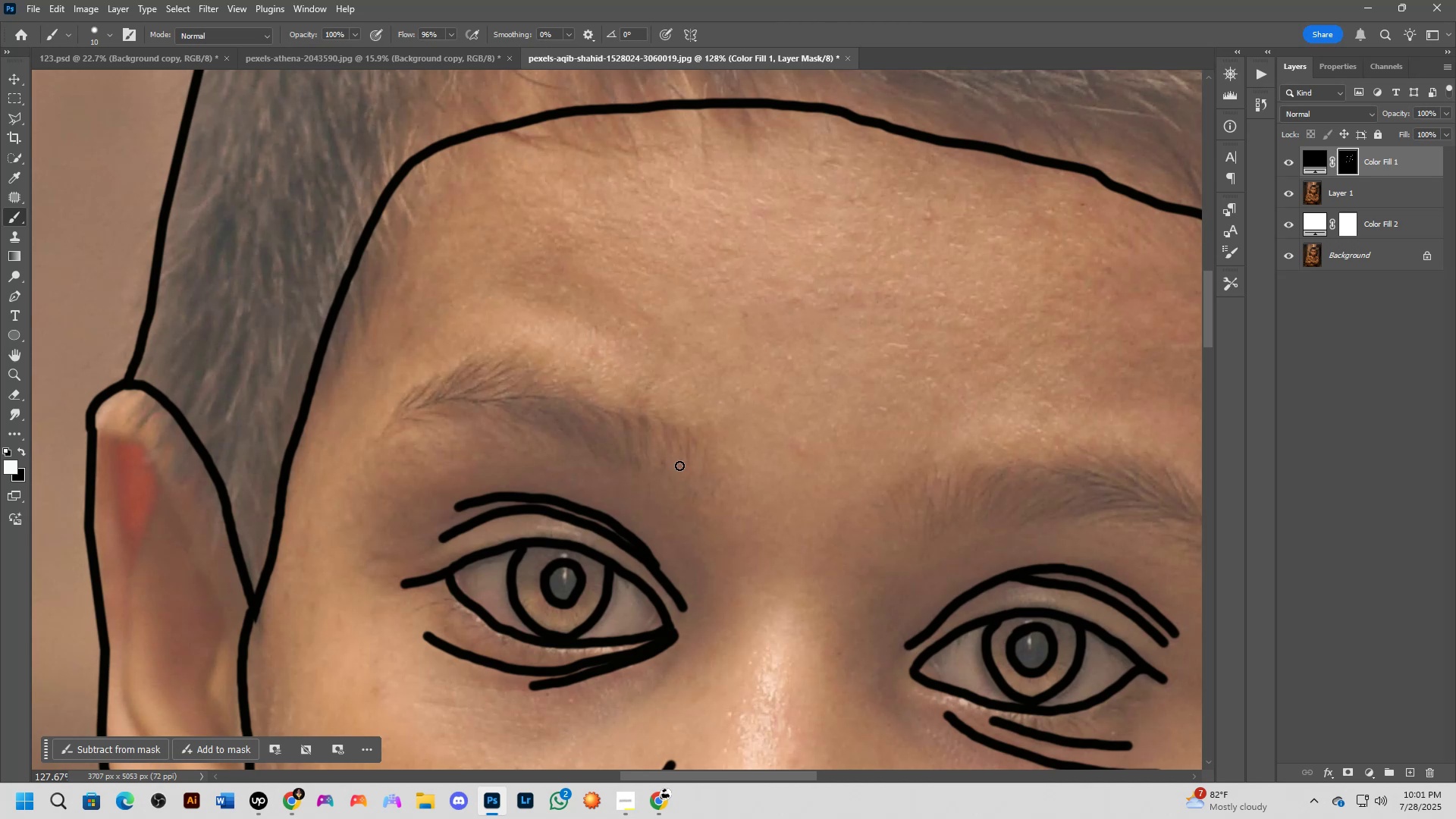 
wait(7.86)
 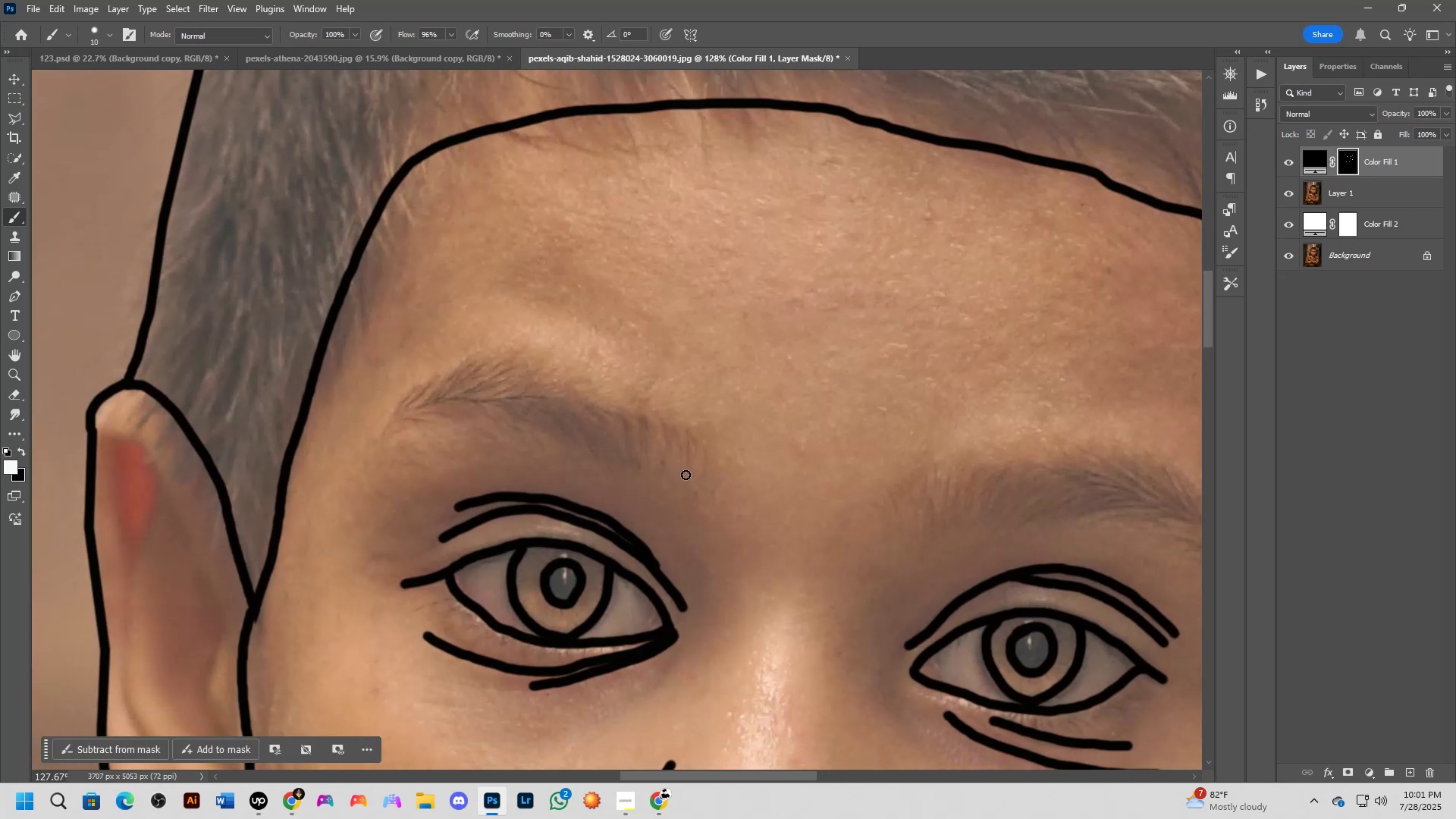 
hold_key(key=Space, duration=0.71)
 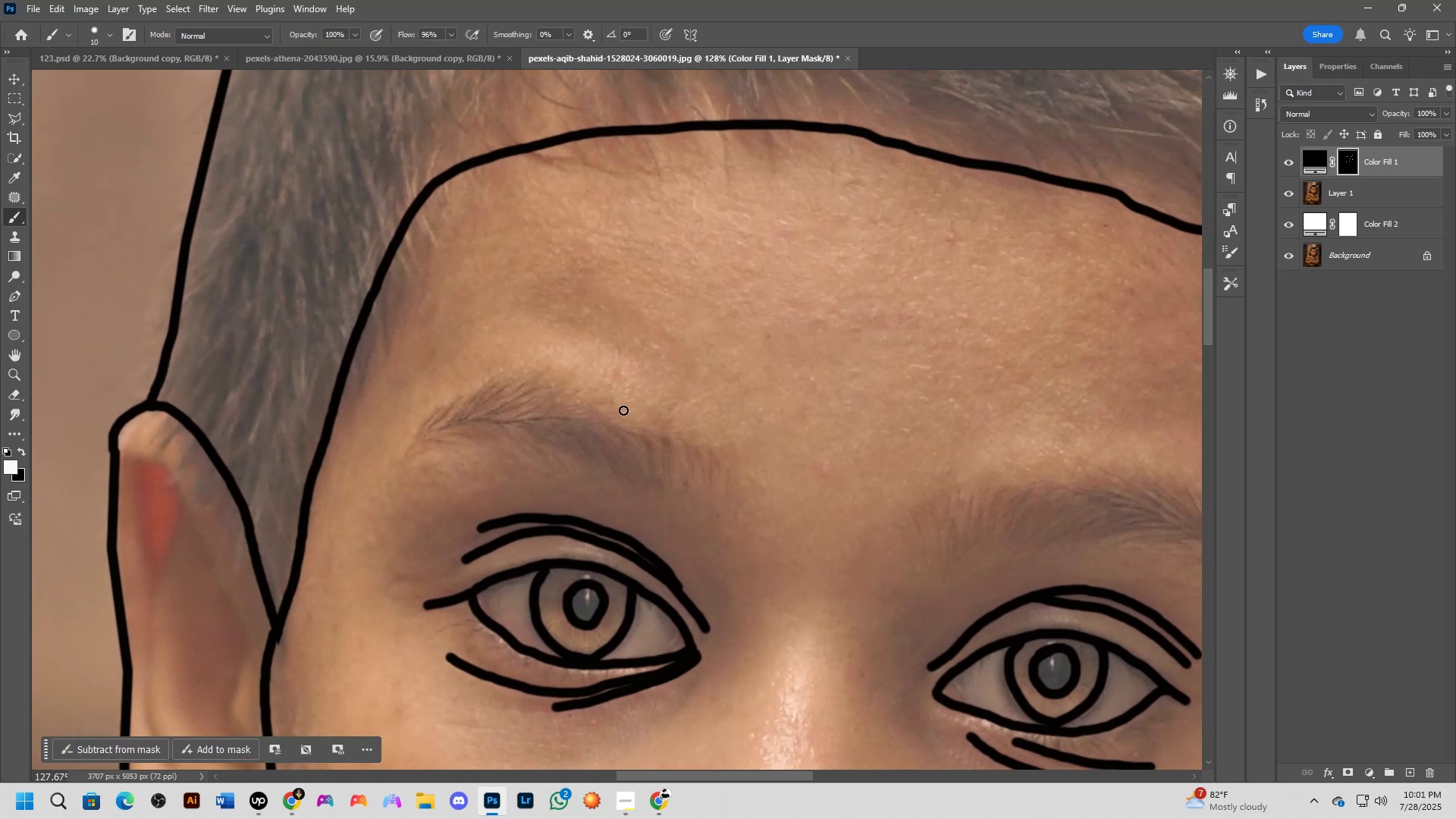 
left_click_drag(start_coordinate=[650, 339], to_coordinate=[673, 360])
 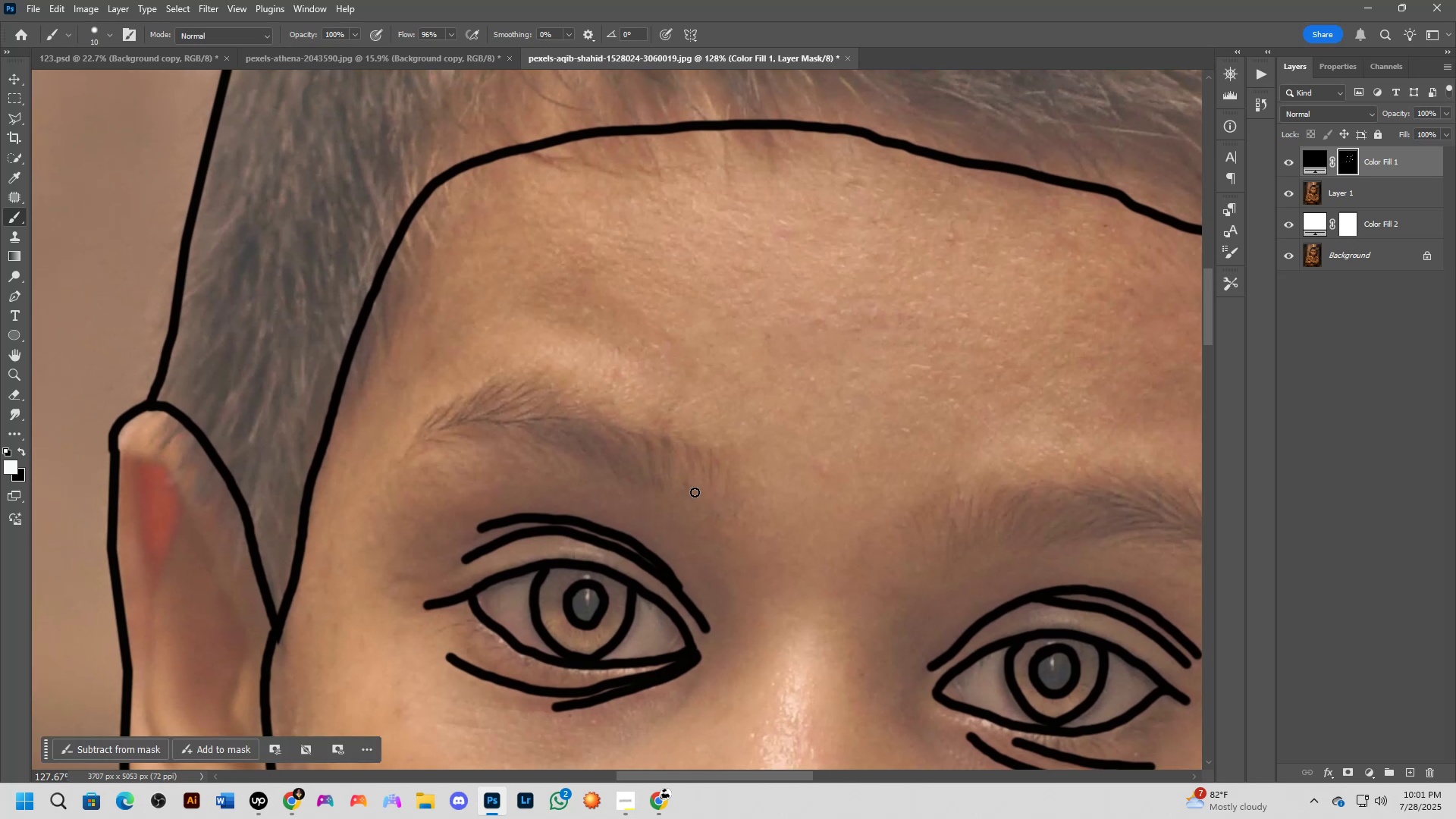 
hold_key(key=Space, duration=0.7)
 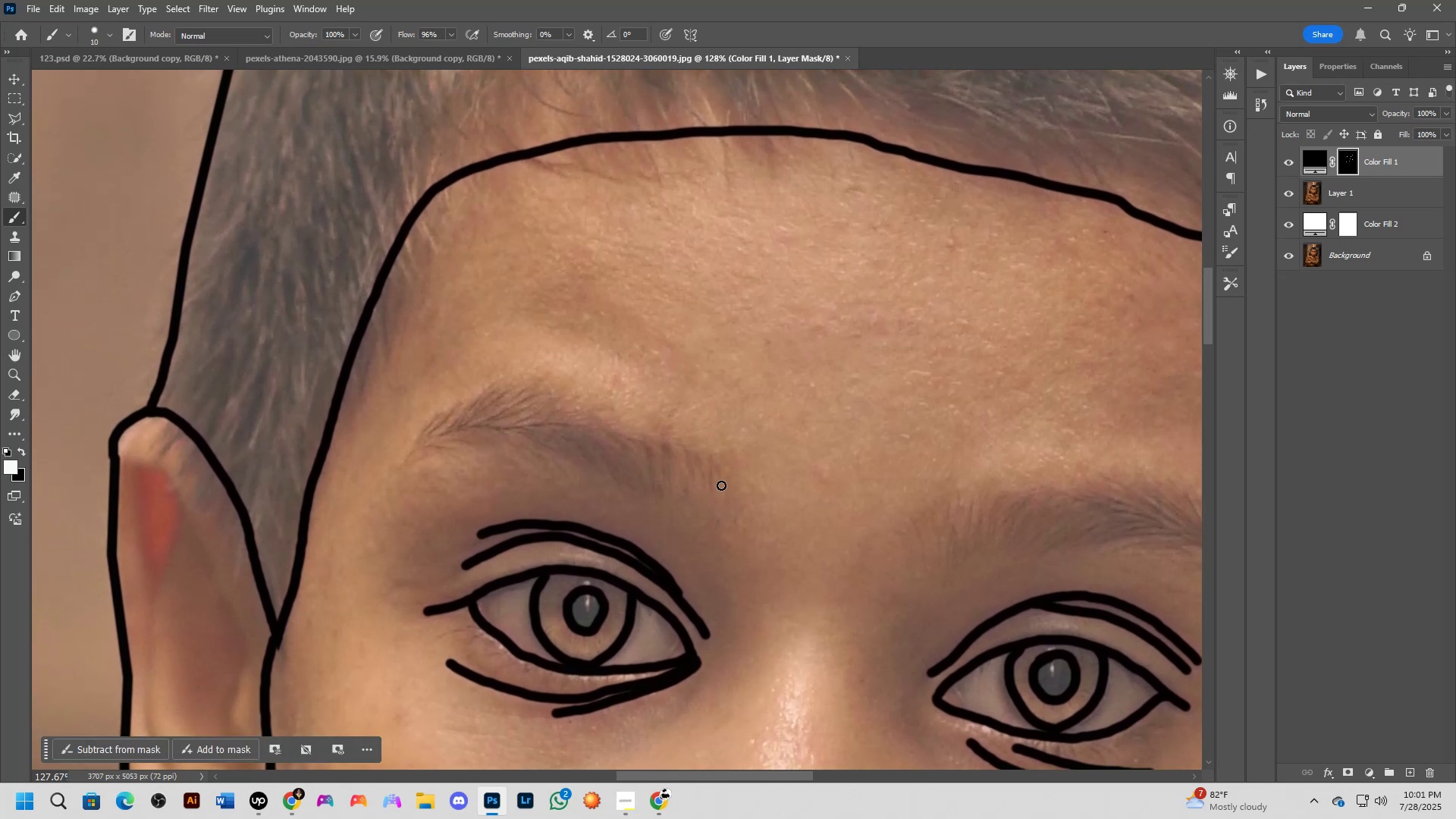 
left_click_drag(start_coordinate=[710, 433], to_coordinate=[710, 439])
 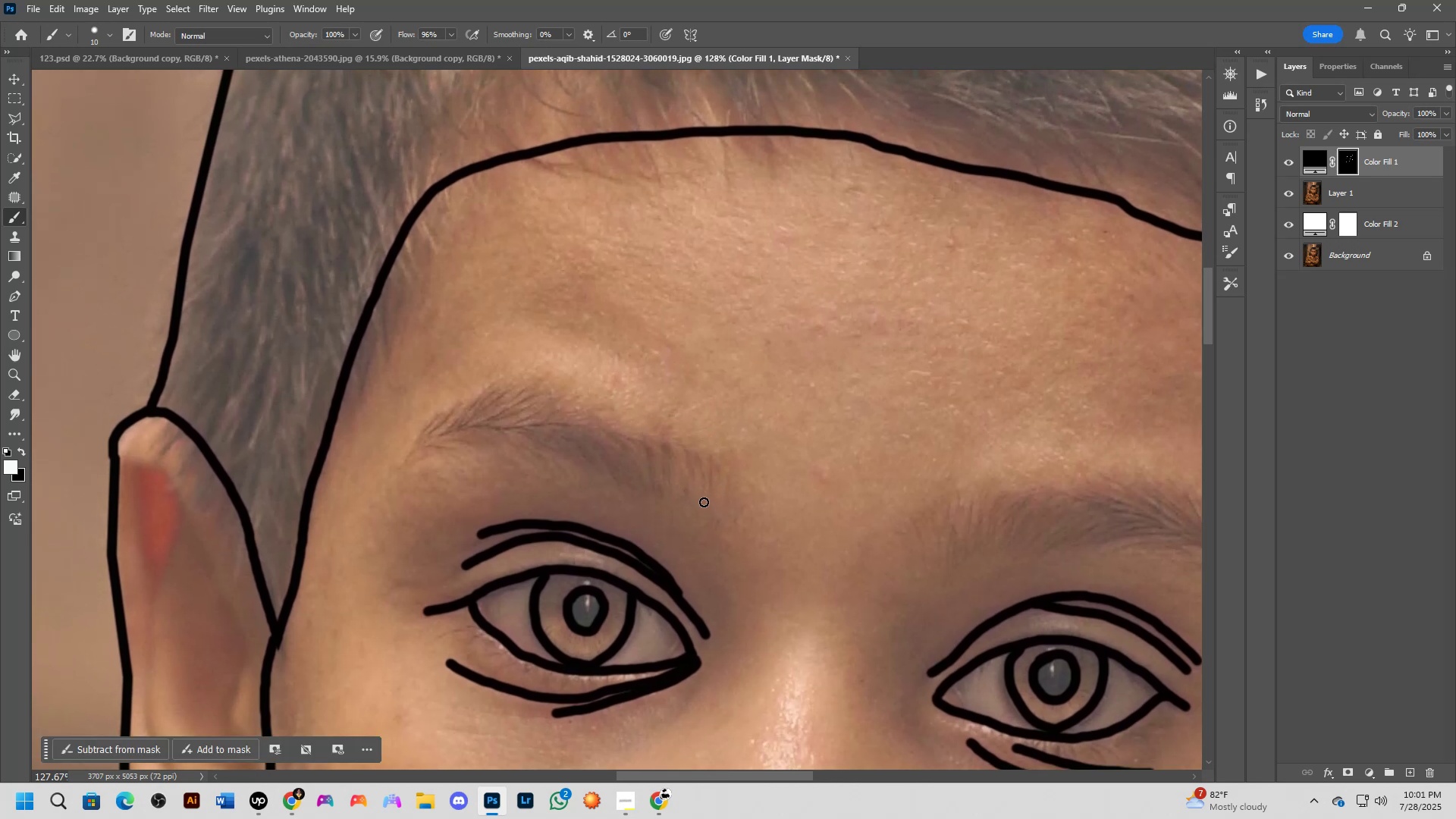 
left_click_drag(start_coordinate=[691, 499], to_coordinate=[422, 427])
 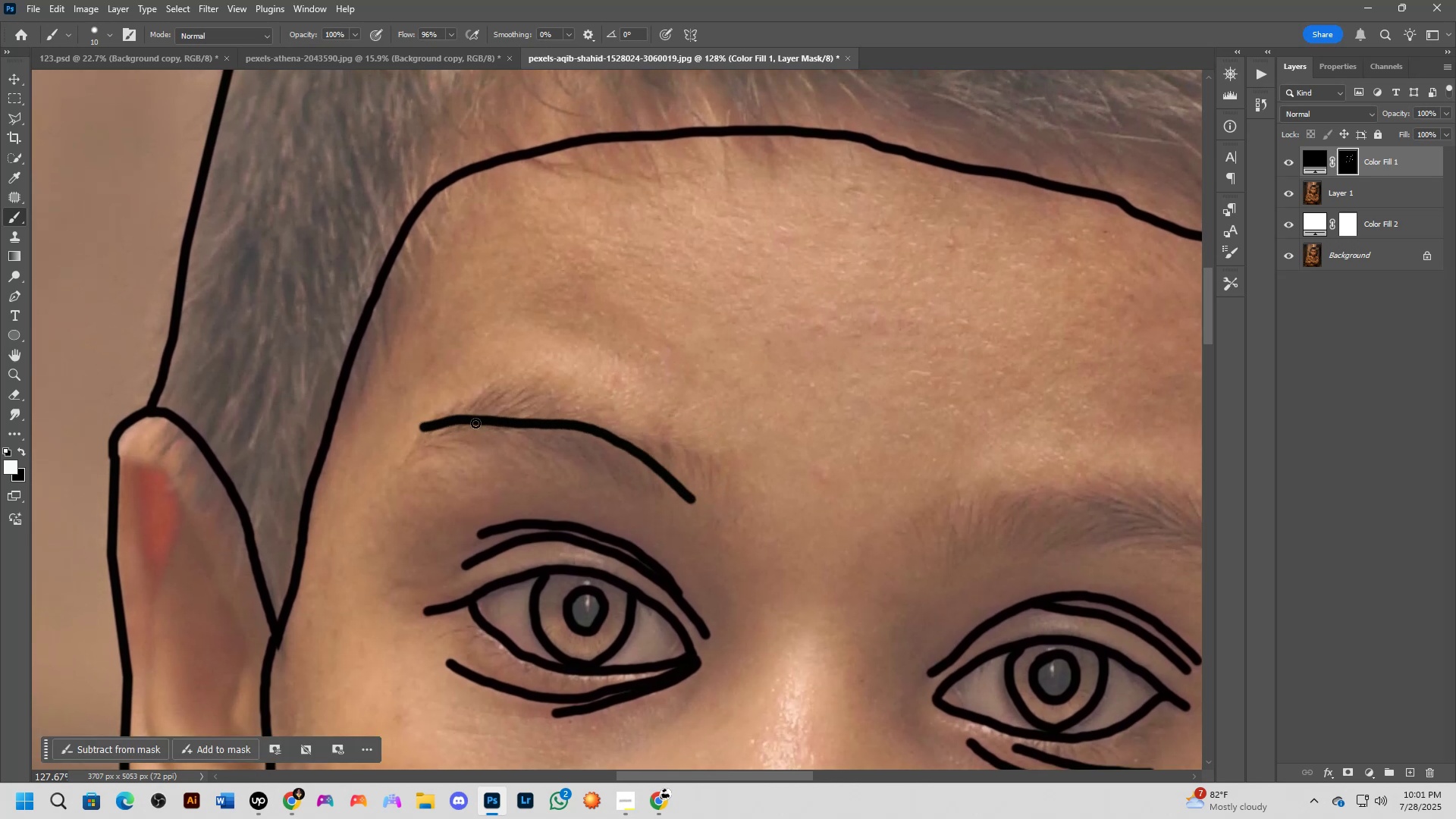 
key(Control+Z)
 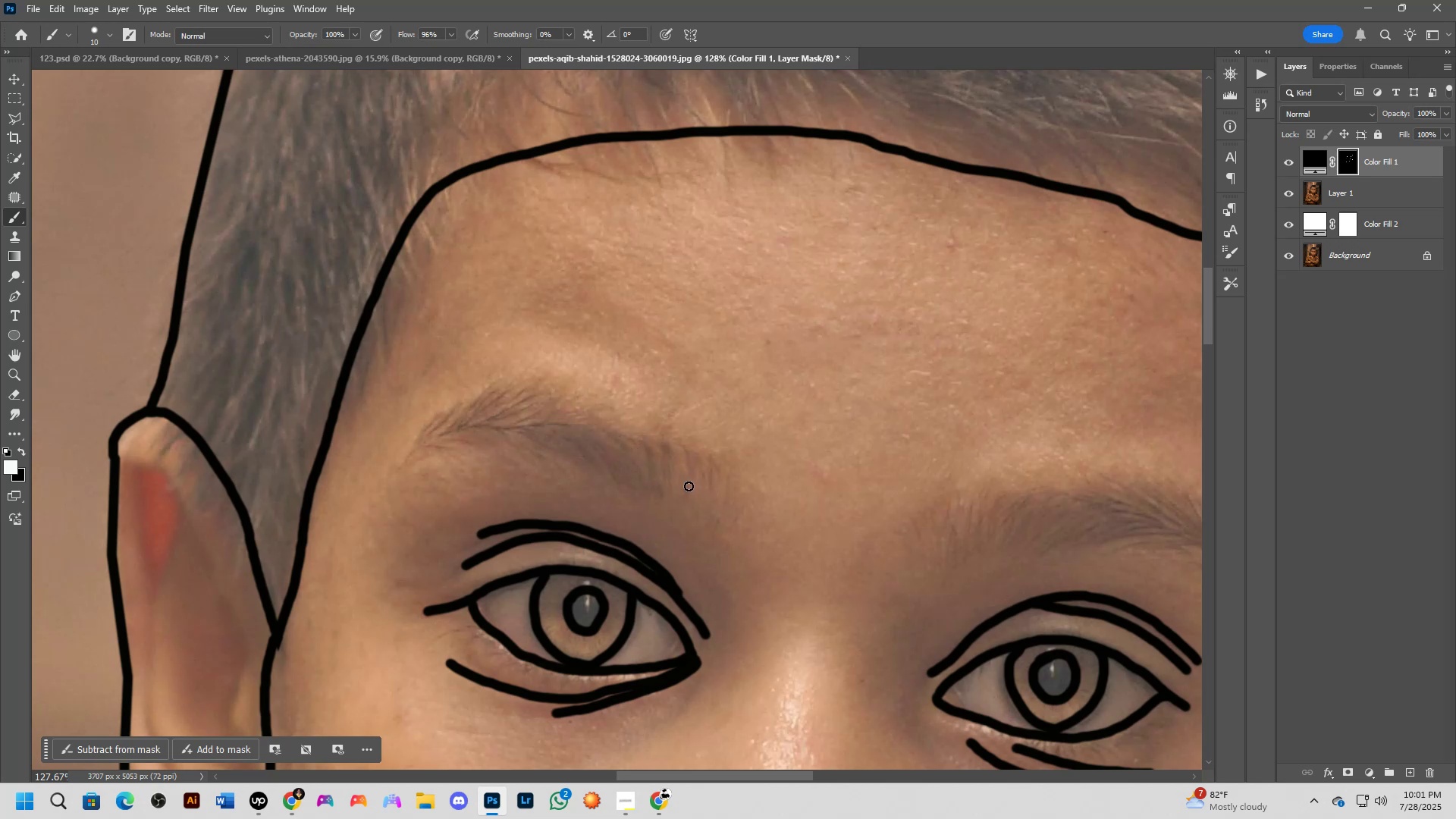 
left_click_drag(start_coordinate=[690, 460], to_coordinate=[406, 447])
 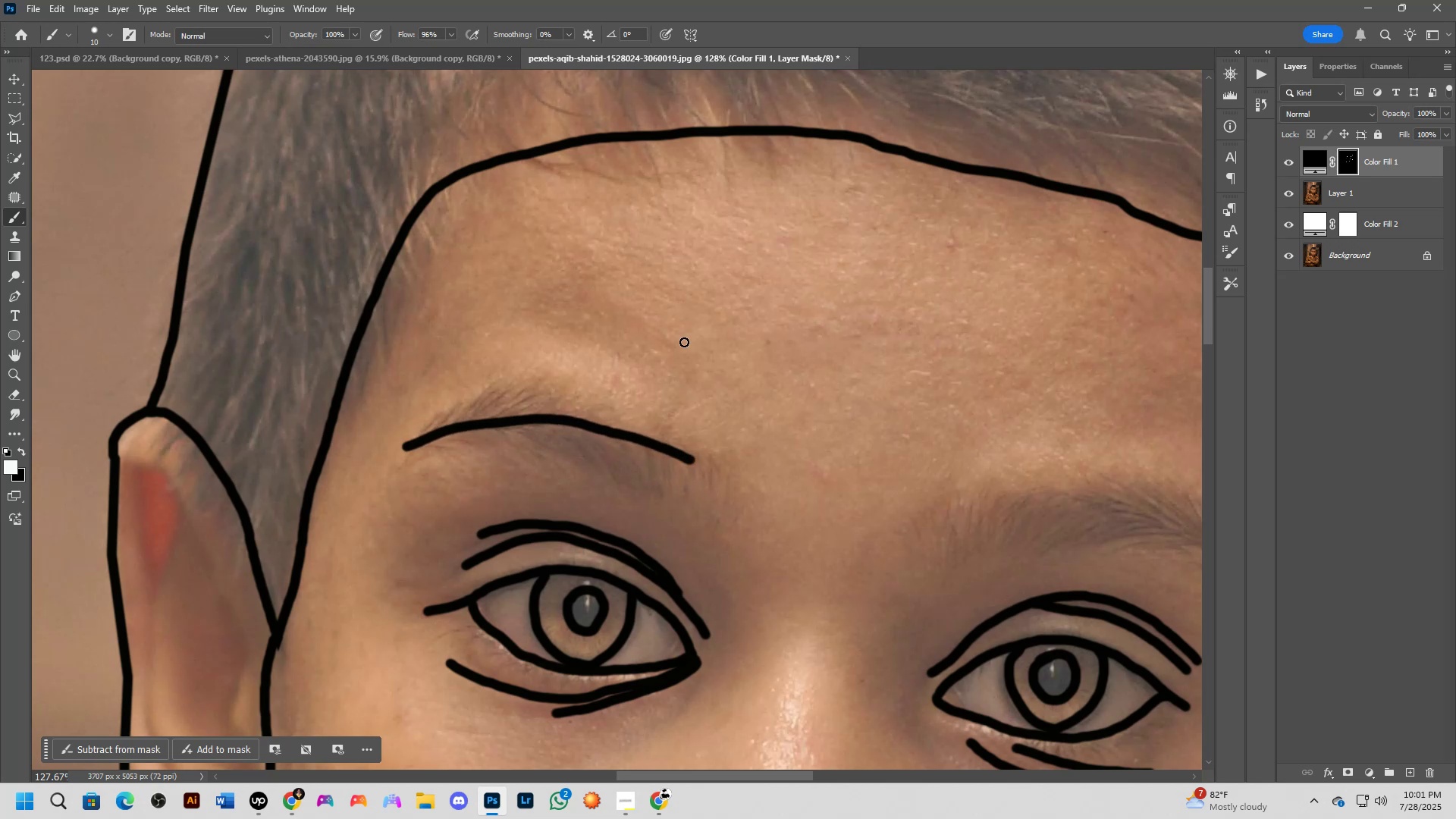 
hold_key(key=Space, duration=0.56)
 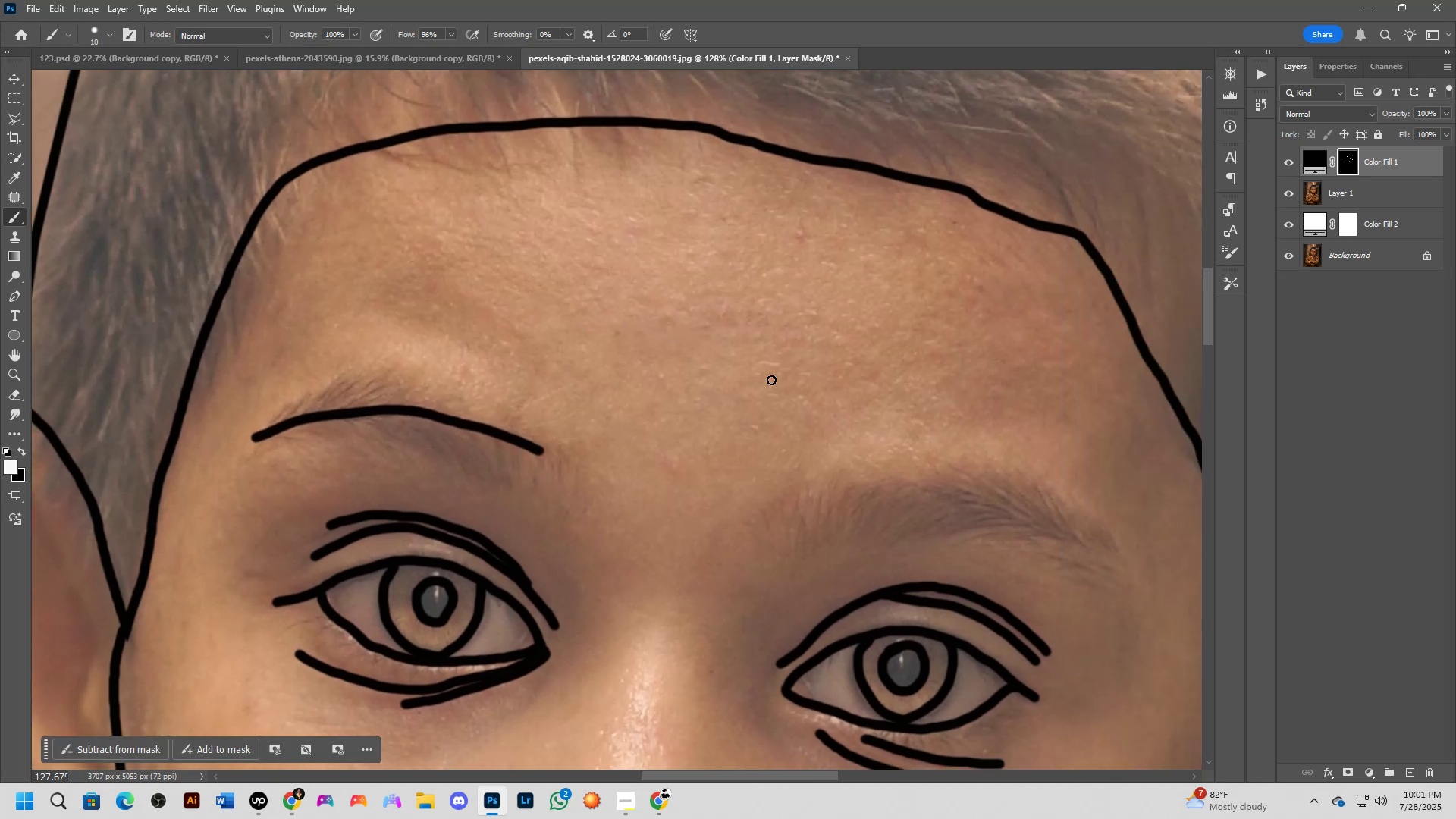 
left_click_drag(start_coordinate=[824, 334], to_coordinate=[673, 325])
 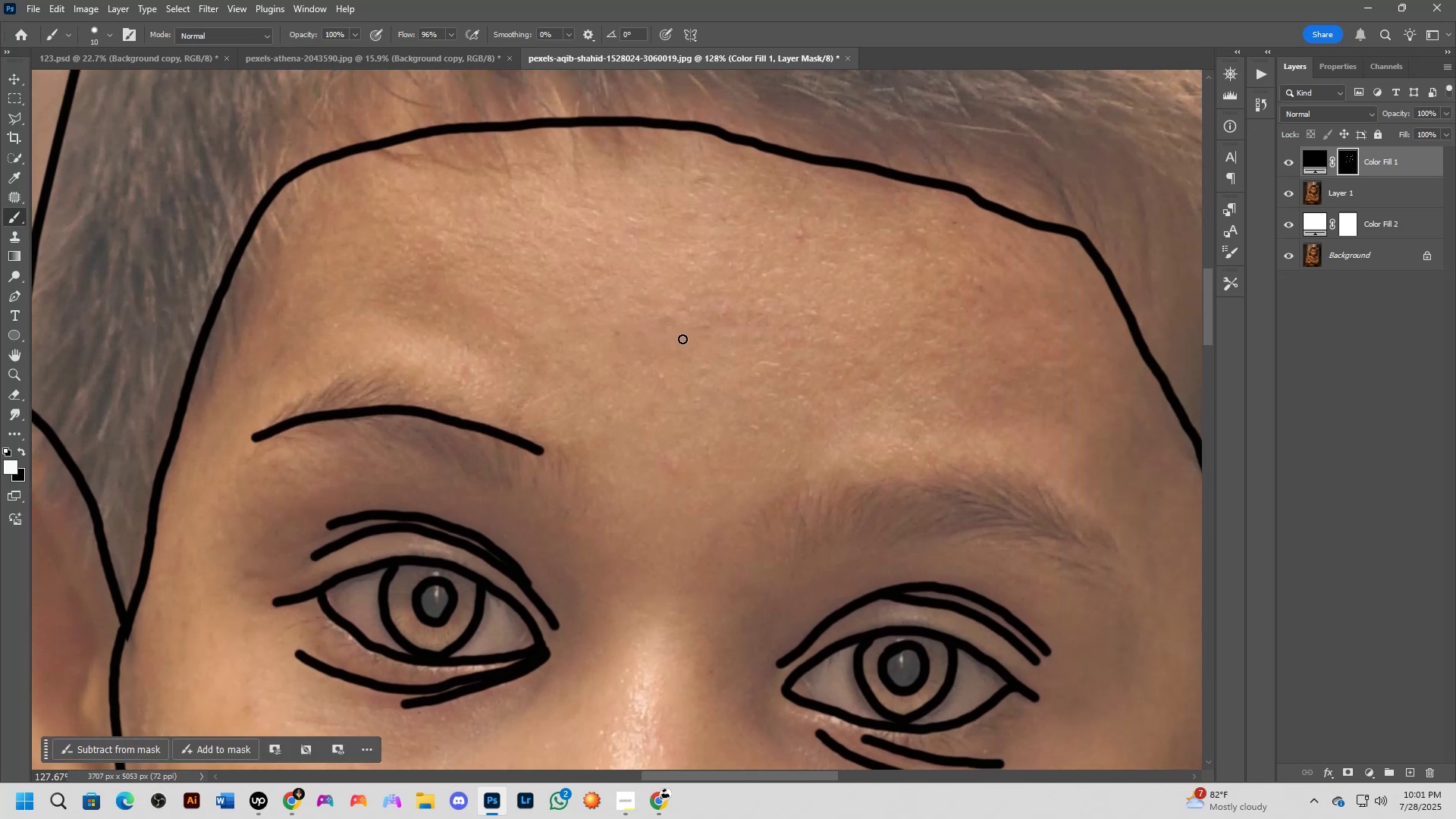 
hold_key(key=Space, duration=0.67)
 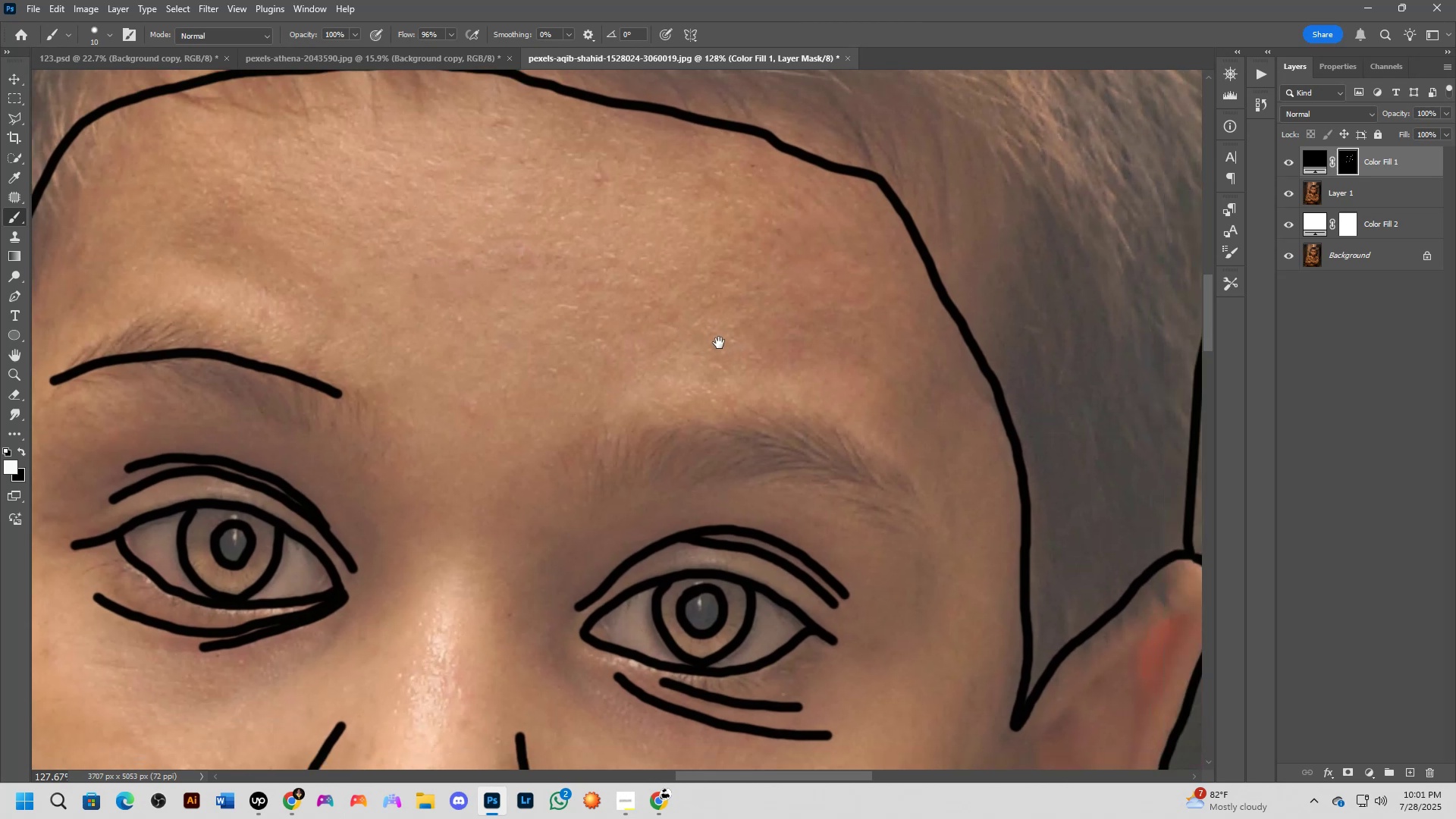 
left_click_drag(start_coordinate=[871, 408], to_coordinate=[728, 371])
 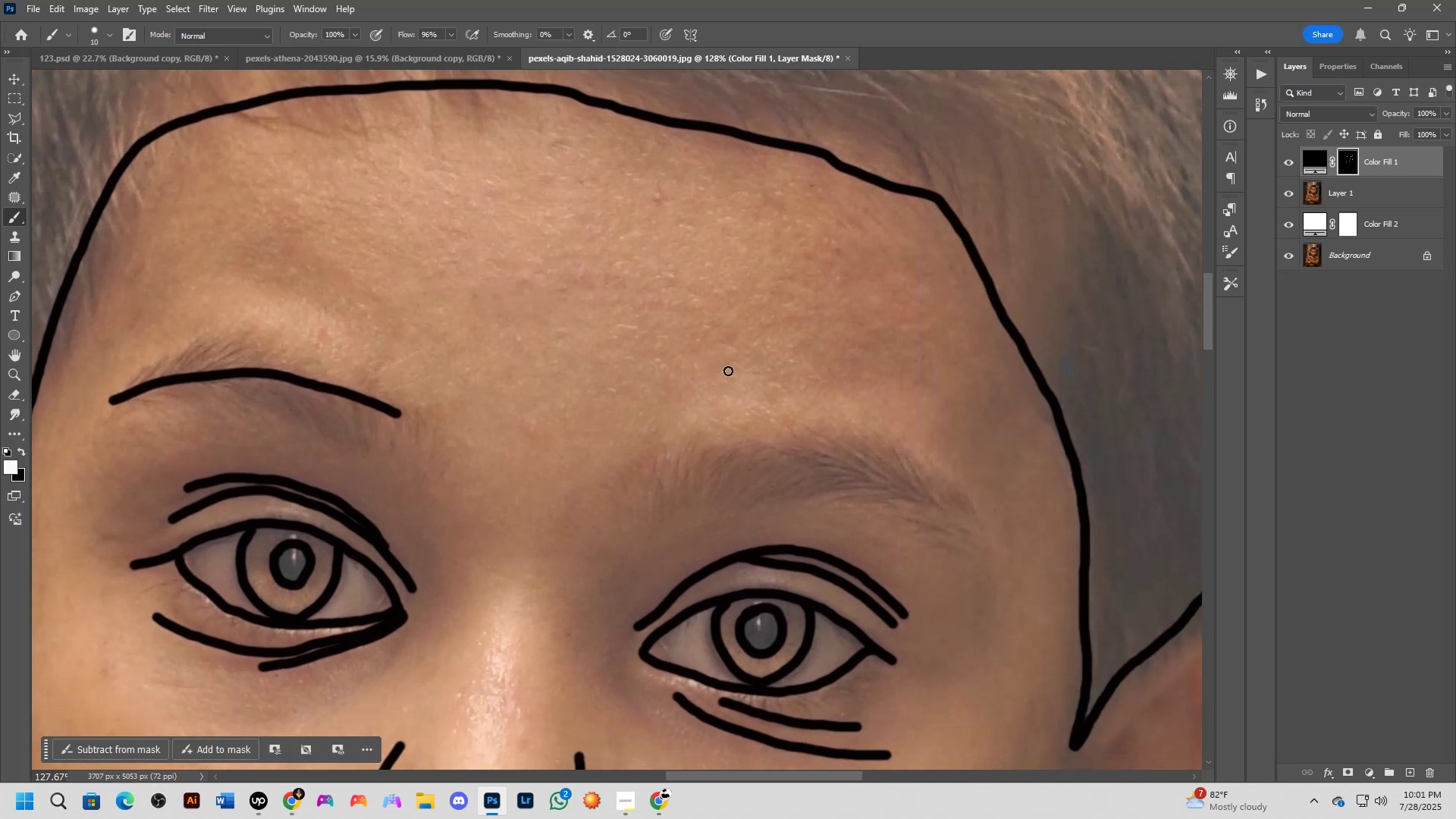 
hold_key(key=Space, duration=0.52)
 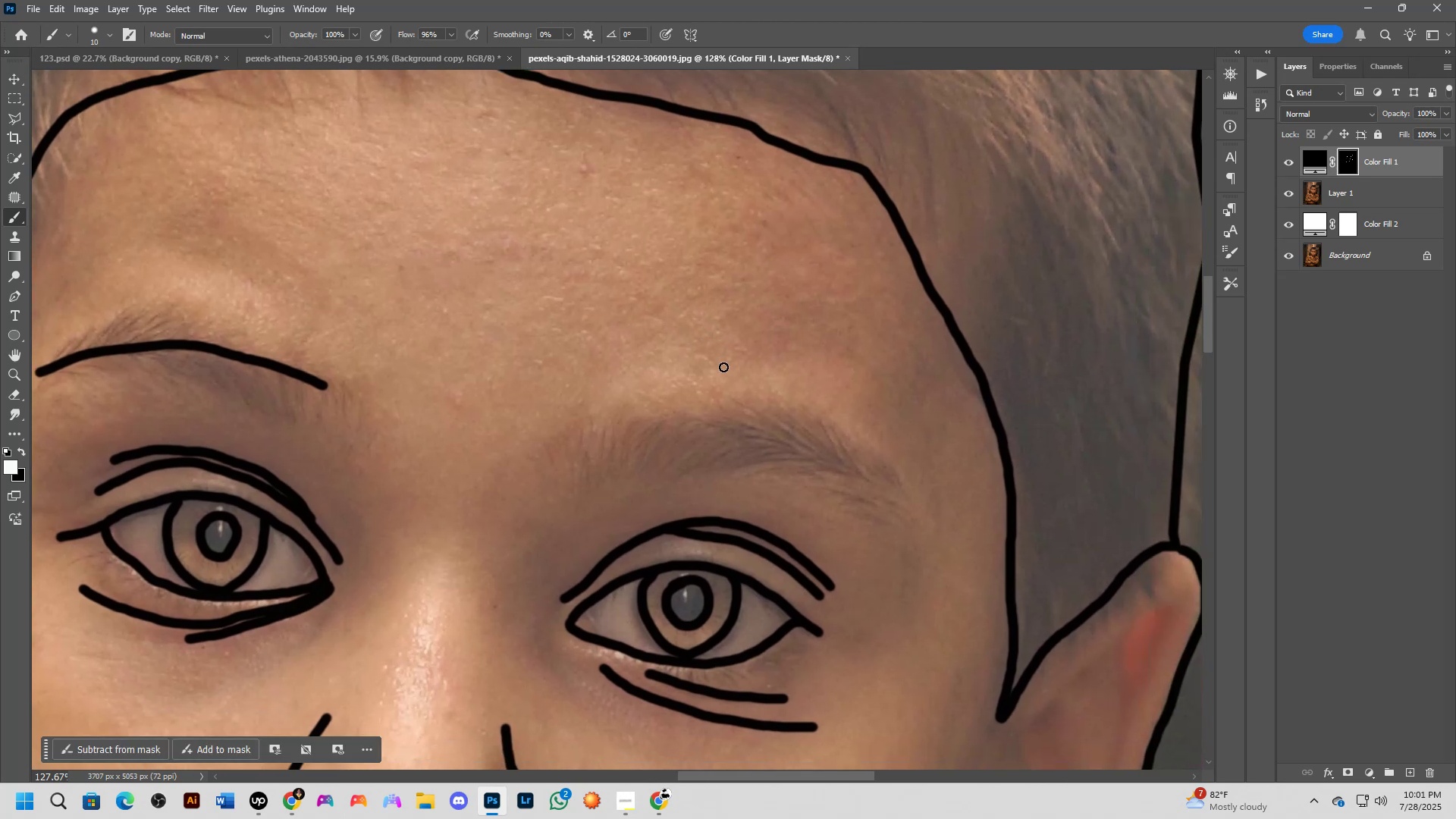 
left_click_drag(start_coordinate=[792, 371], to_coordinate=[719, 343])
 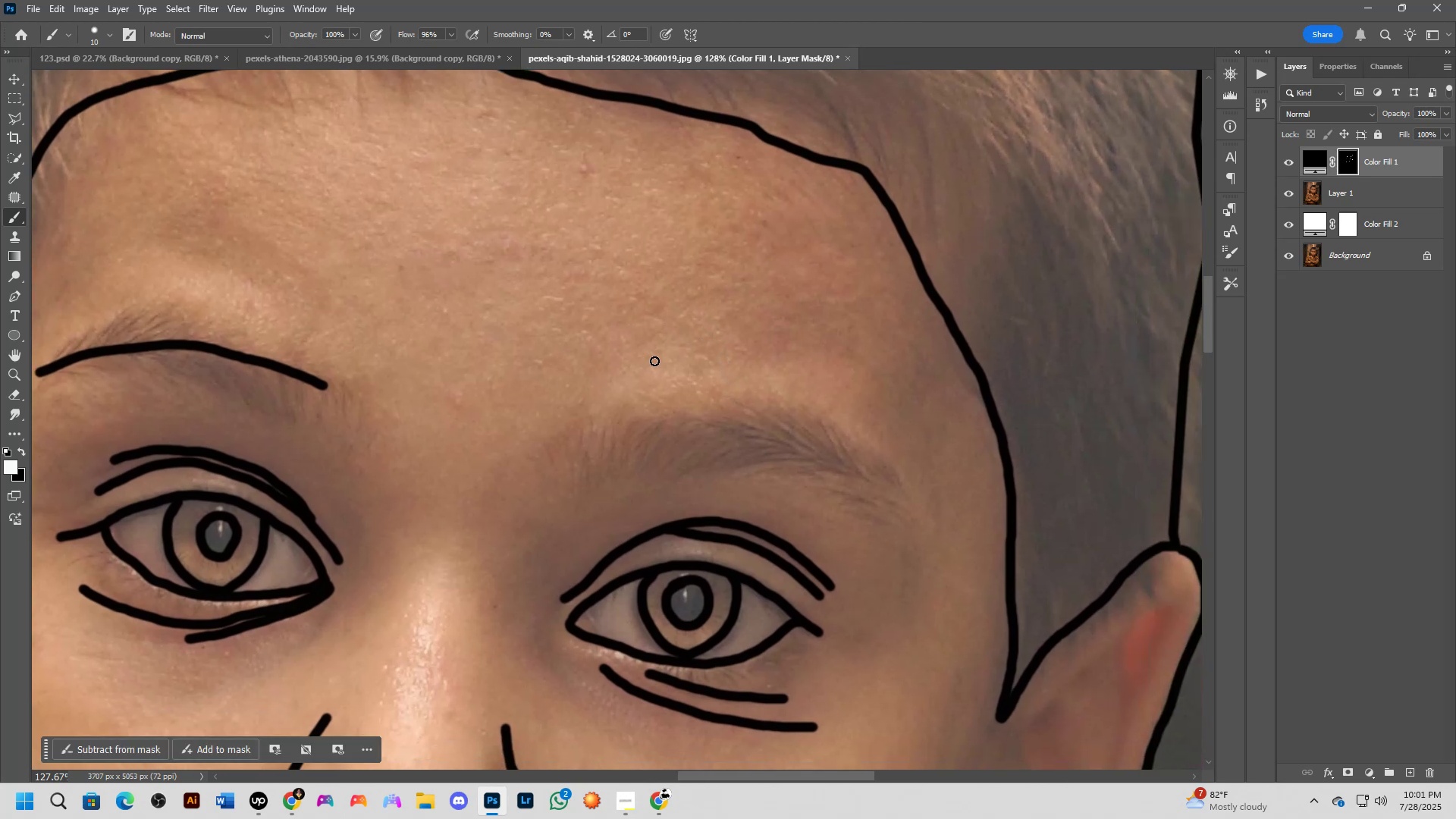 
left_click([1291, 199])
 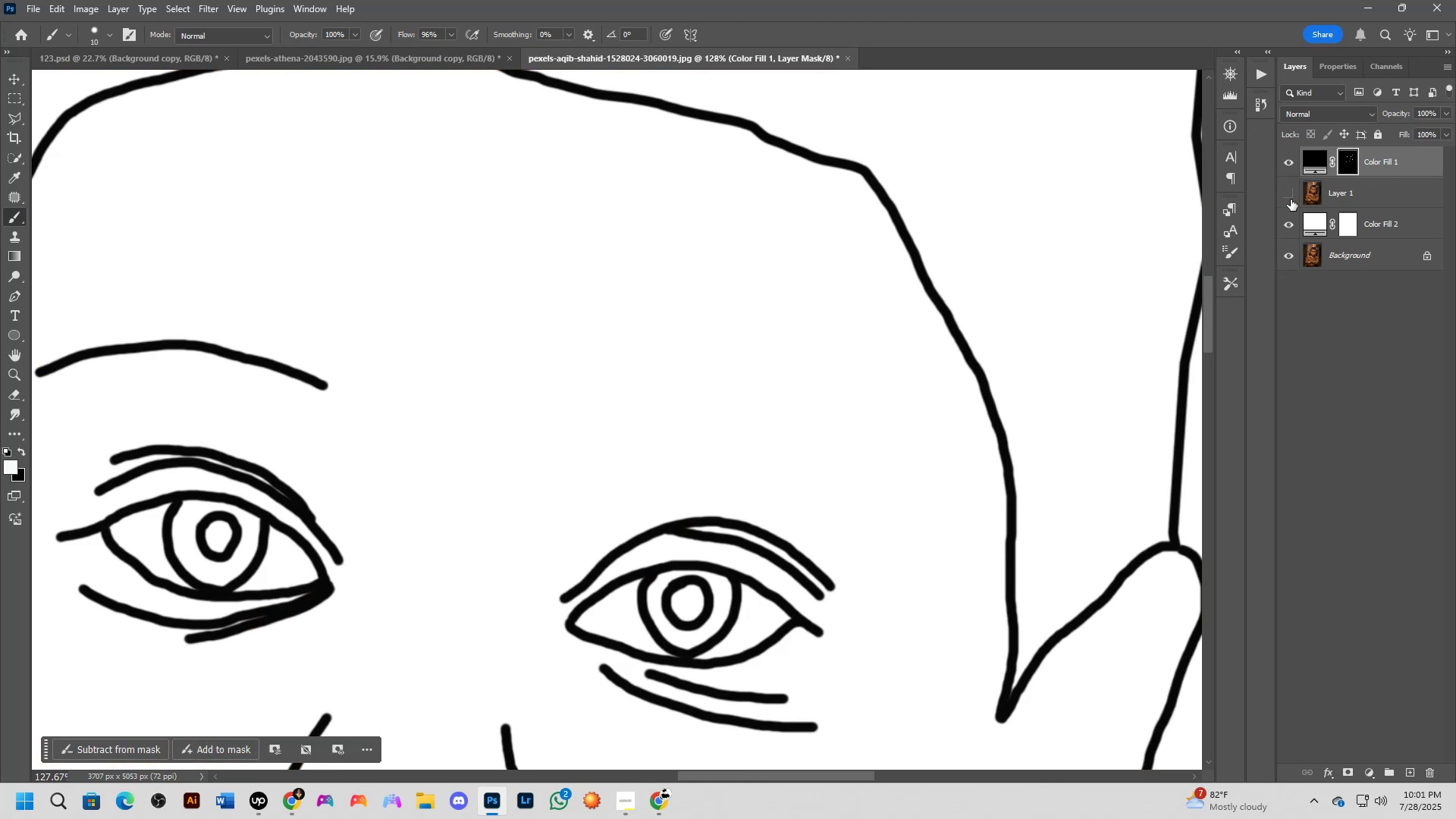 
left_click([1291, 199])
 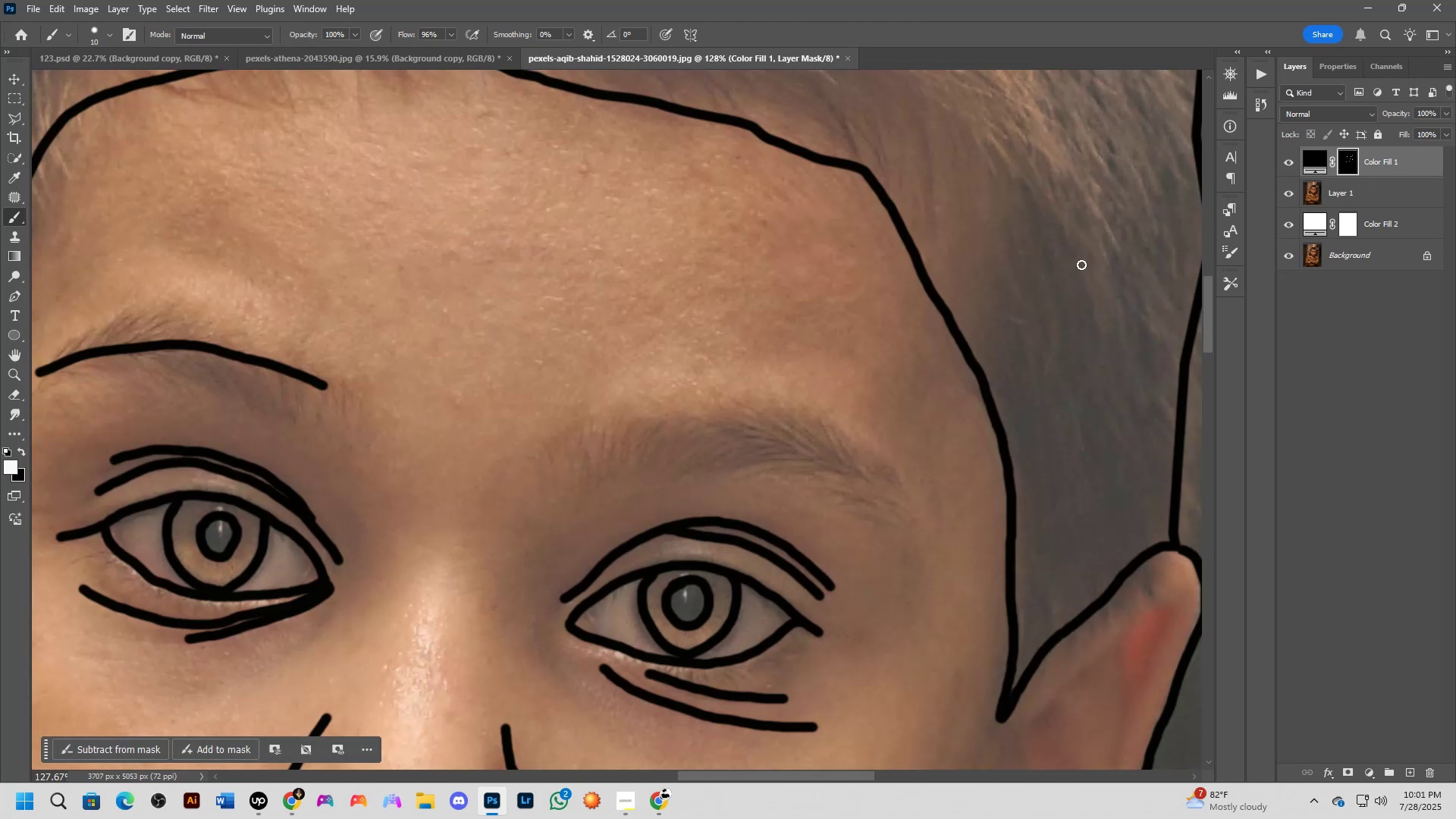 
hold_key(key=Space, duration=0.67)
 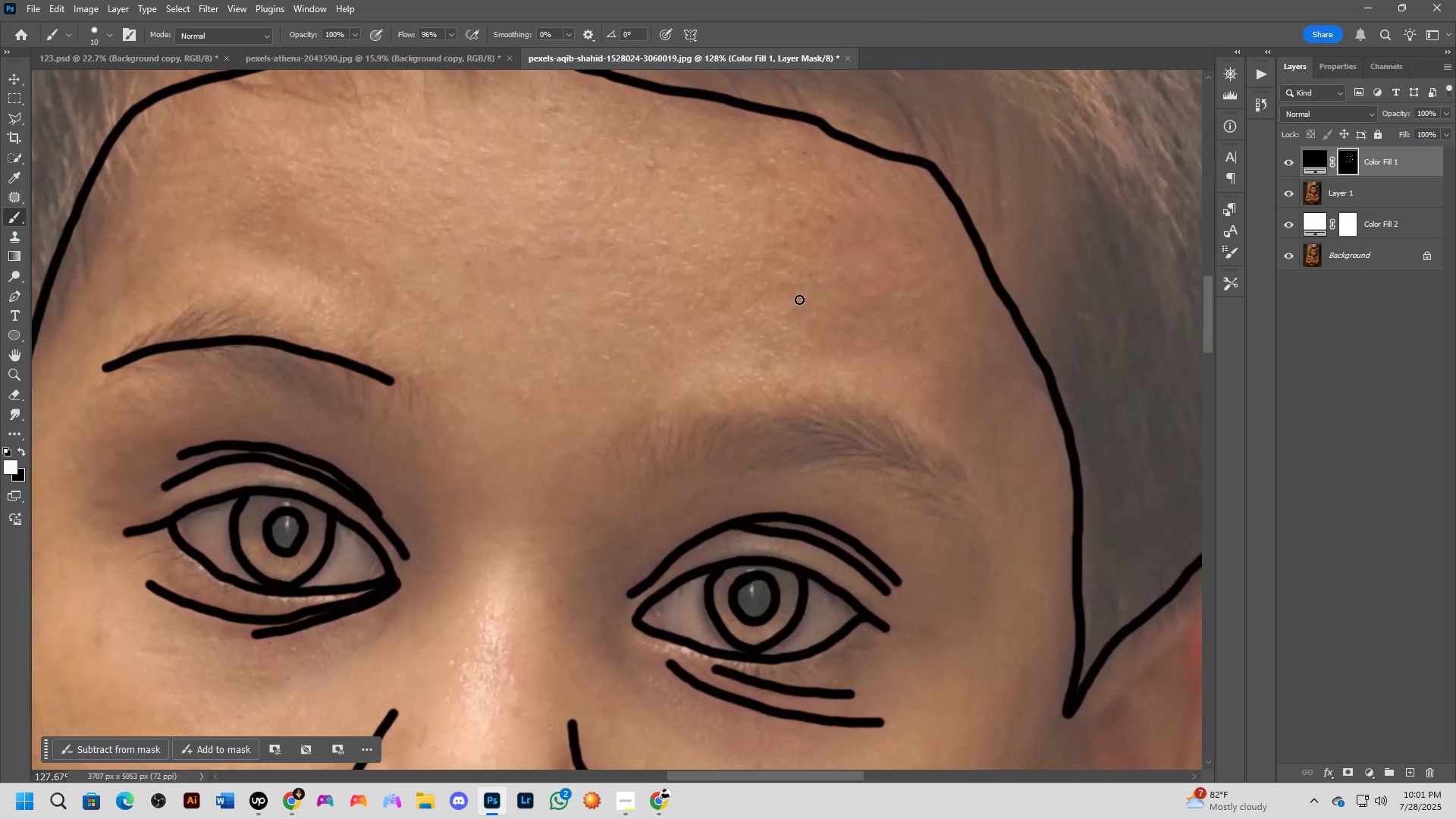 
left_click_drag(start_coordinate=[736, 298], to_coordinate=[802, 293])
 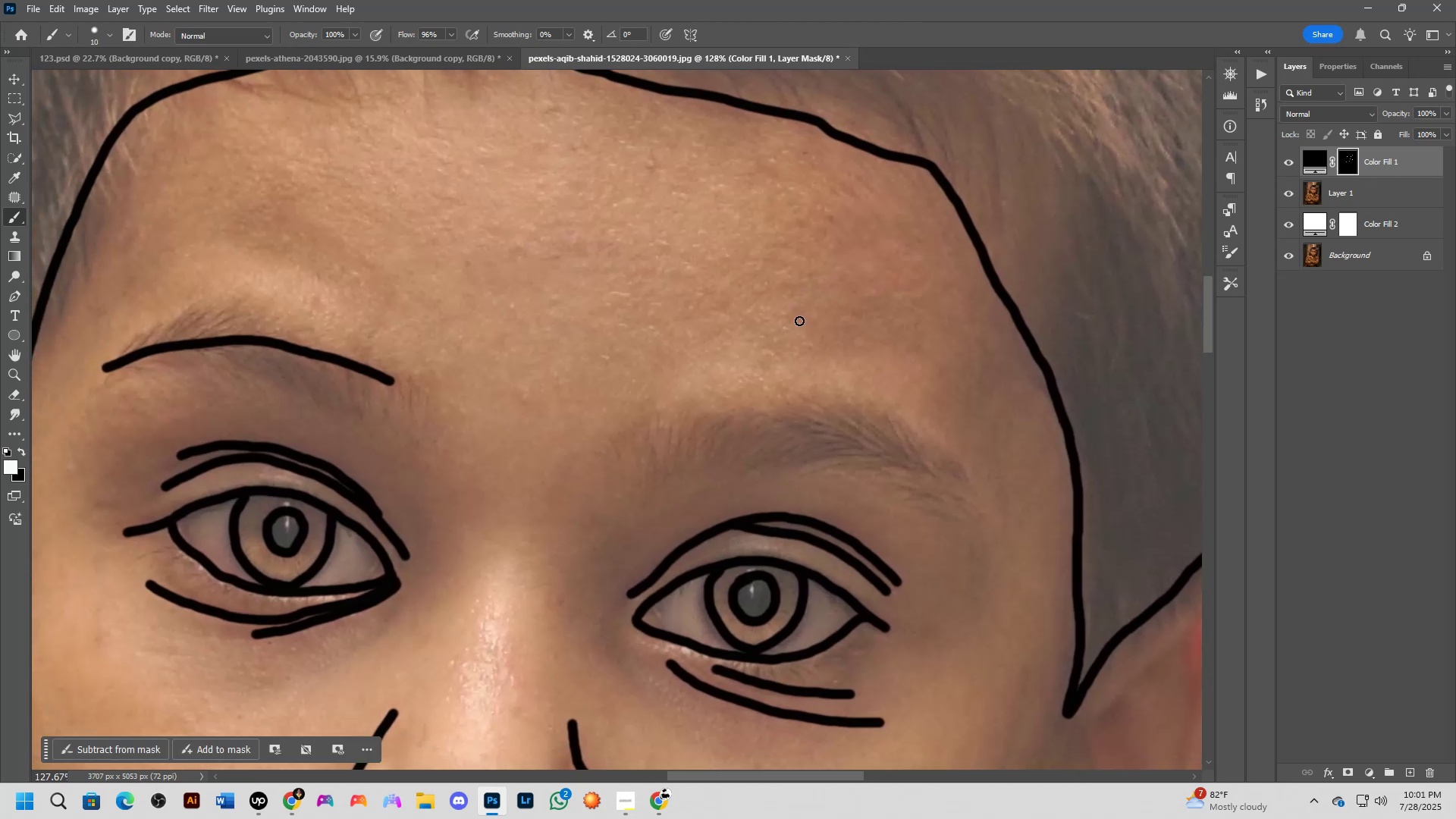 
key(Control+Z)
 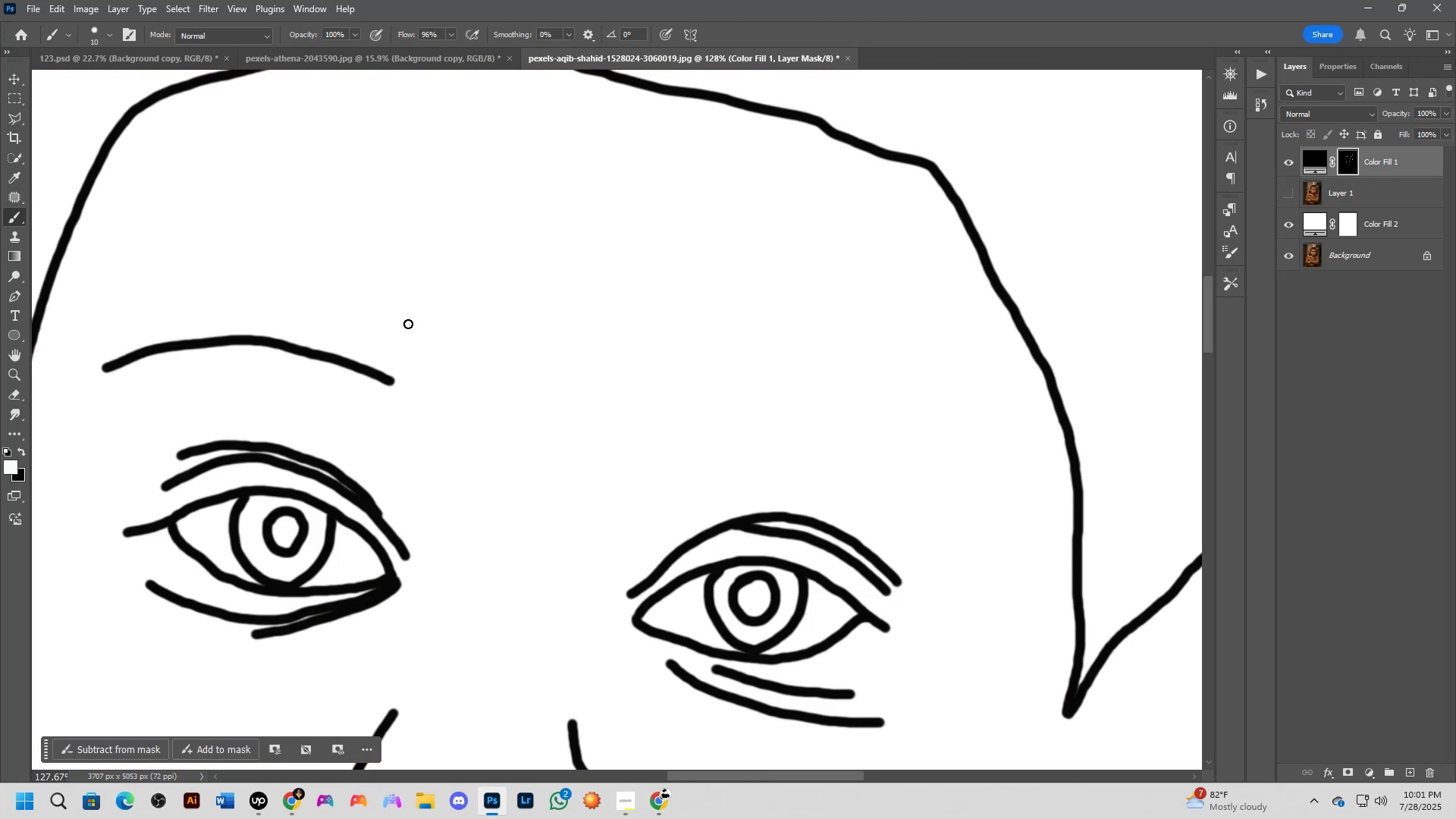 
key(Control+ControlLeft)
 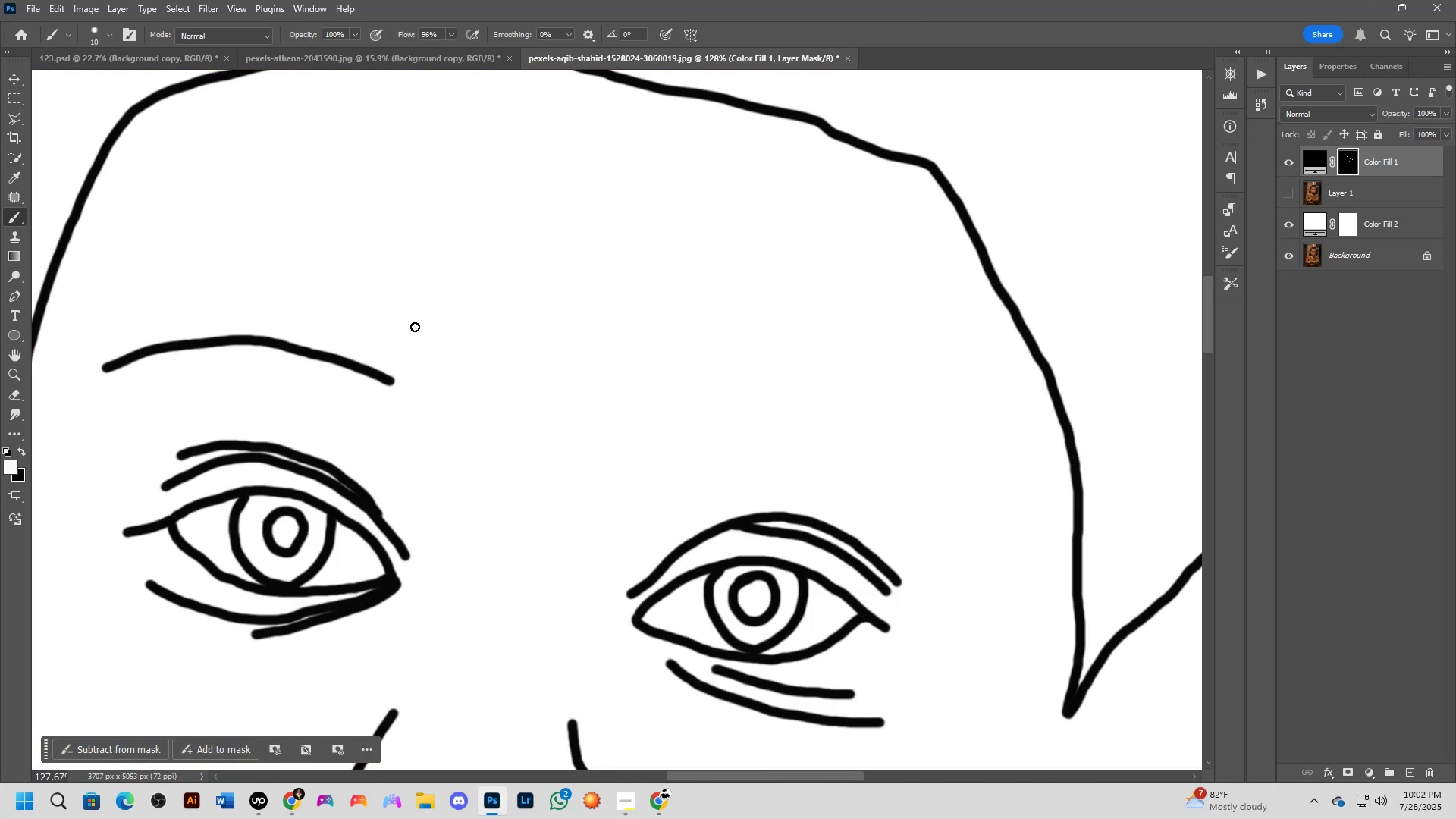 
key(Control+Z)
 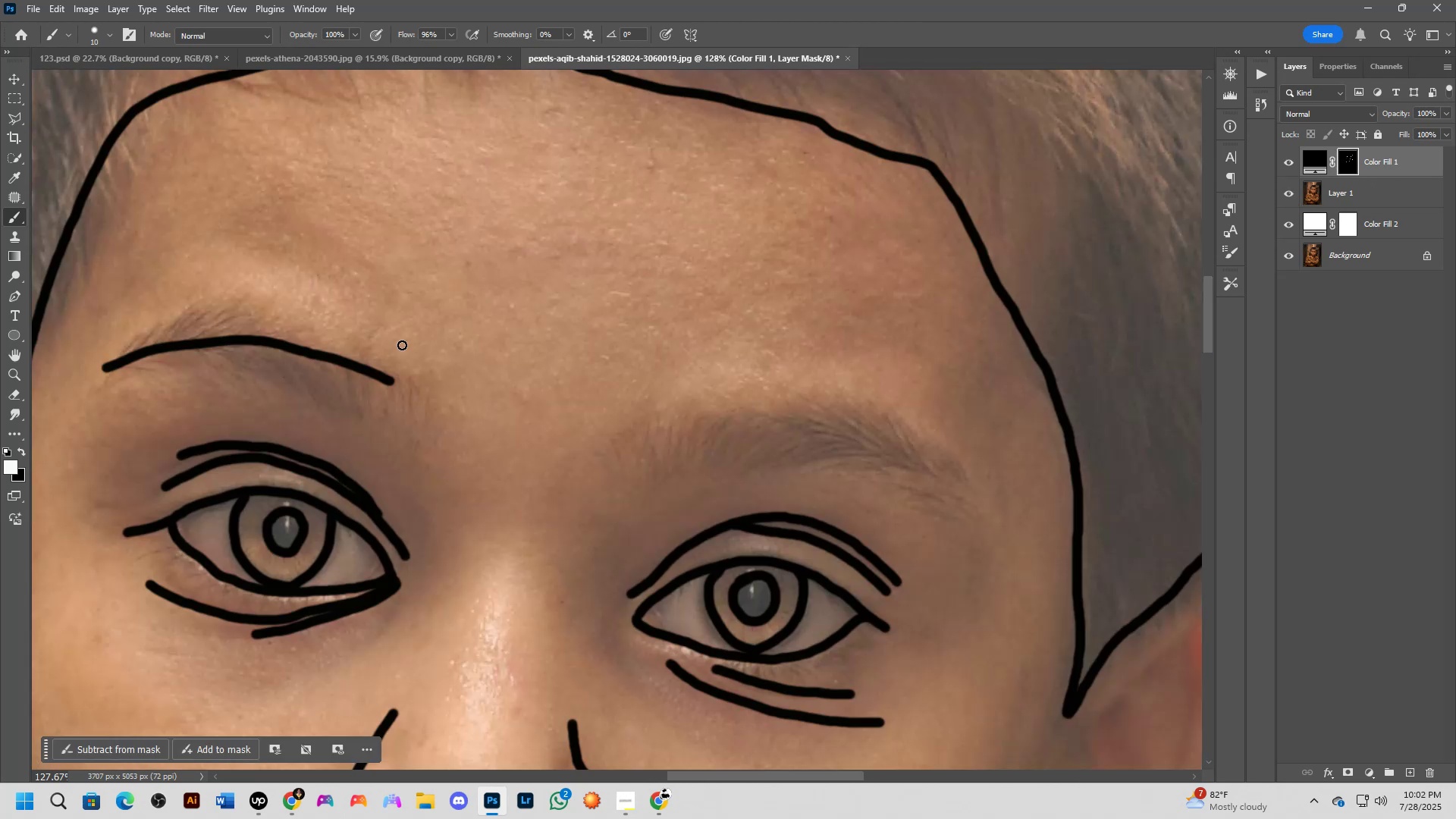 
key(Control+ControlLeft)
 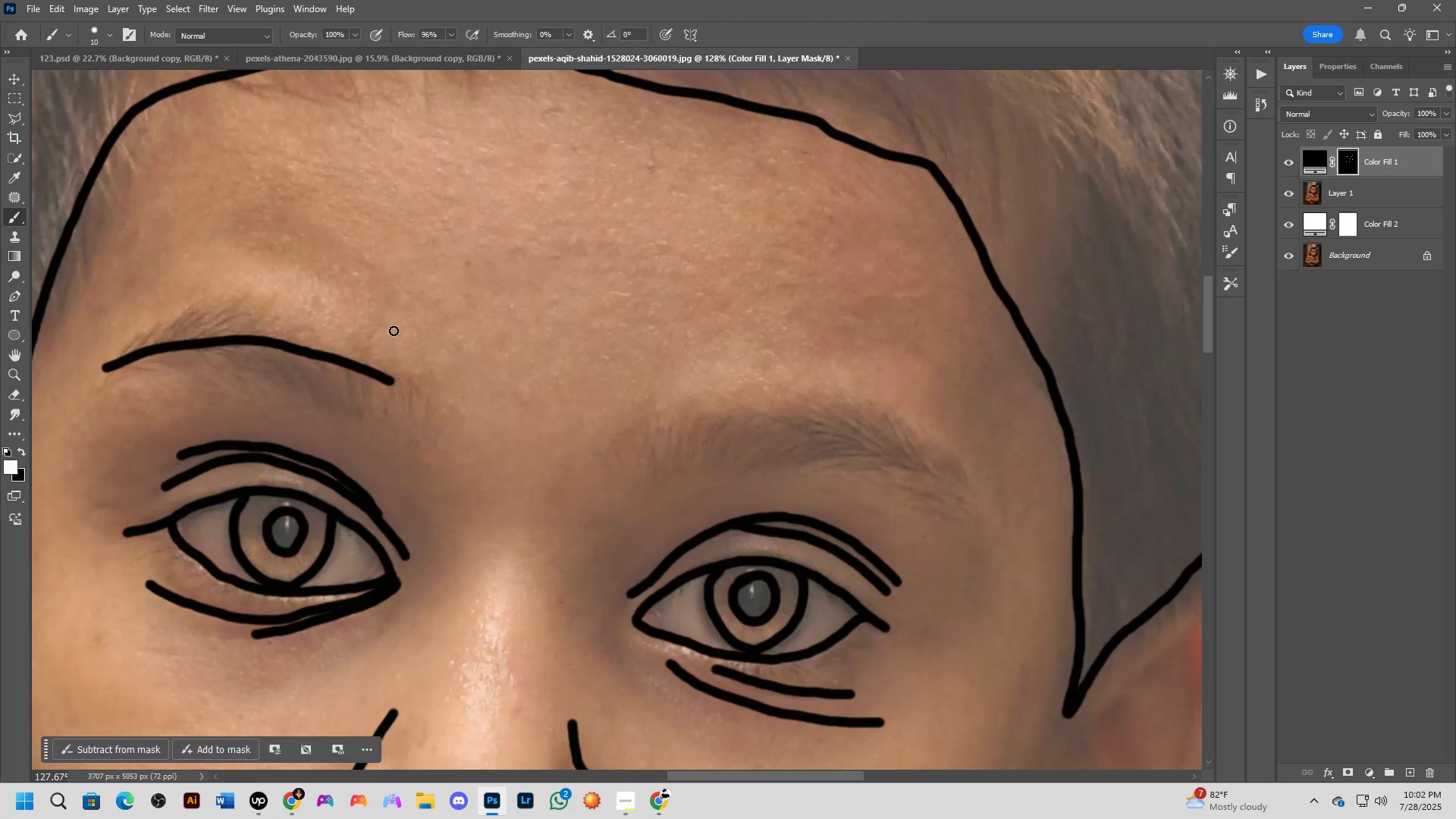 
key(Control+Z)
 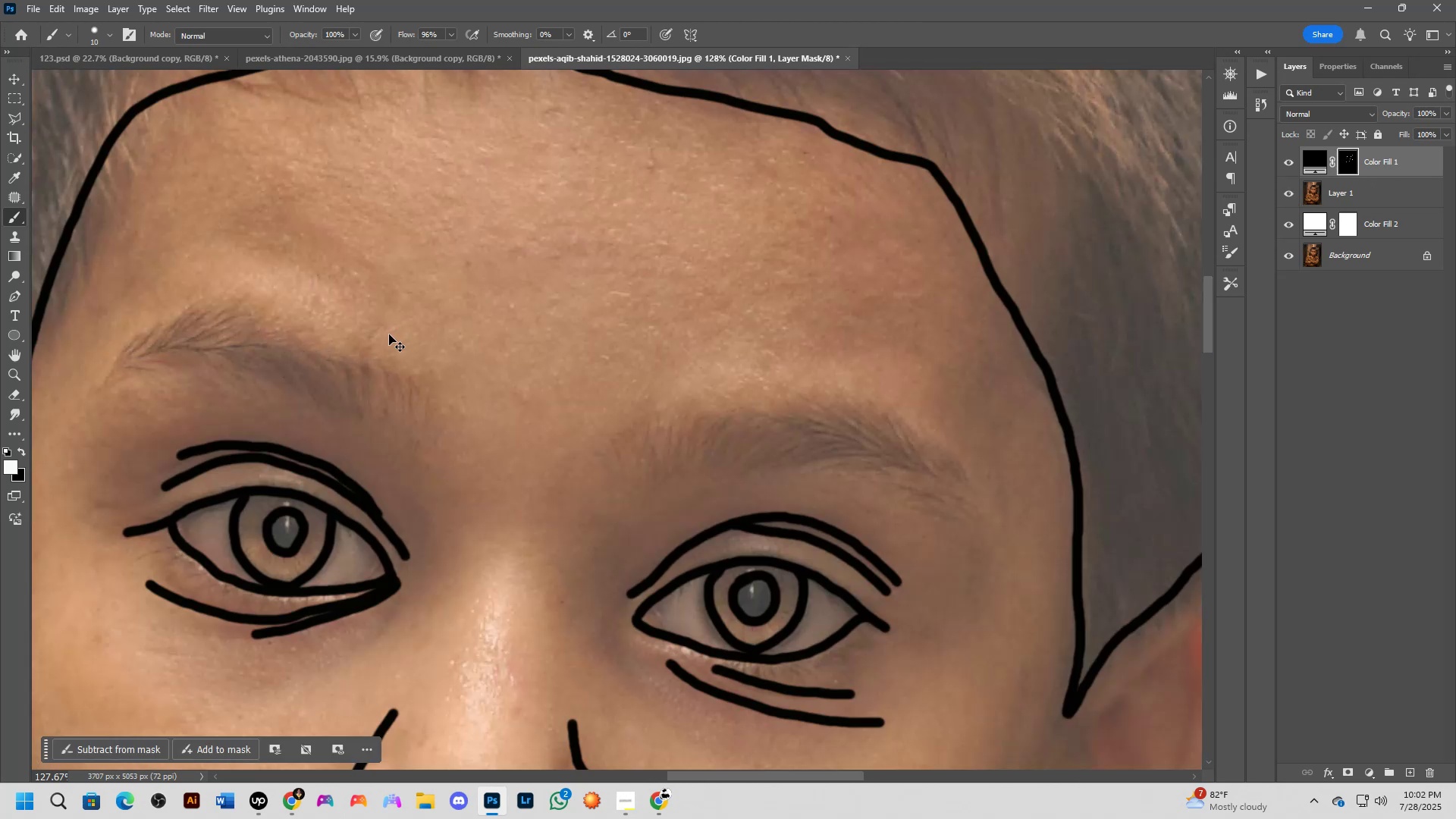 
hold_key(key=Space, duration=0.57)
 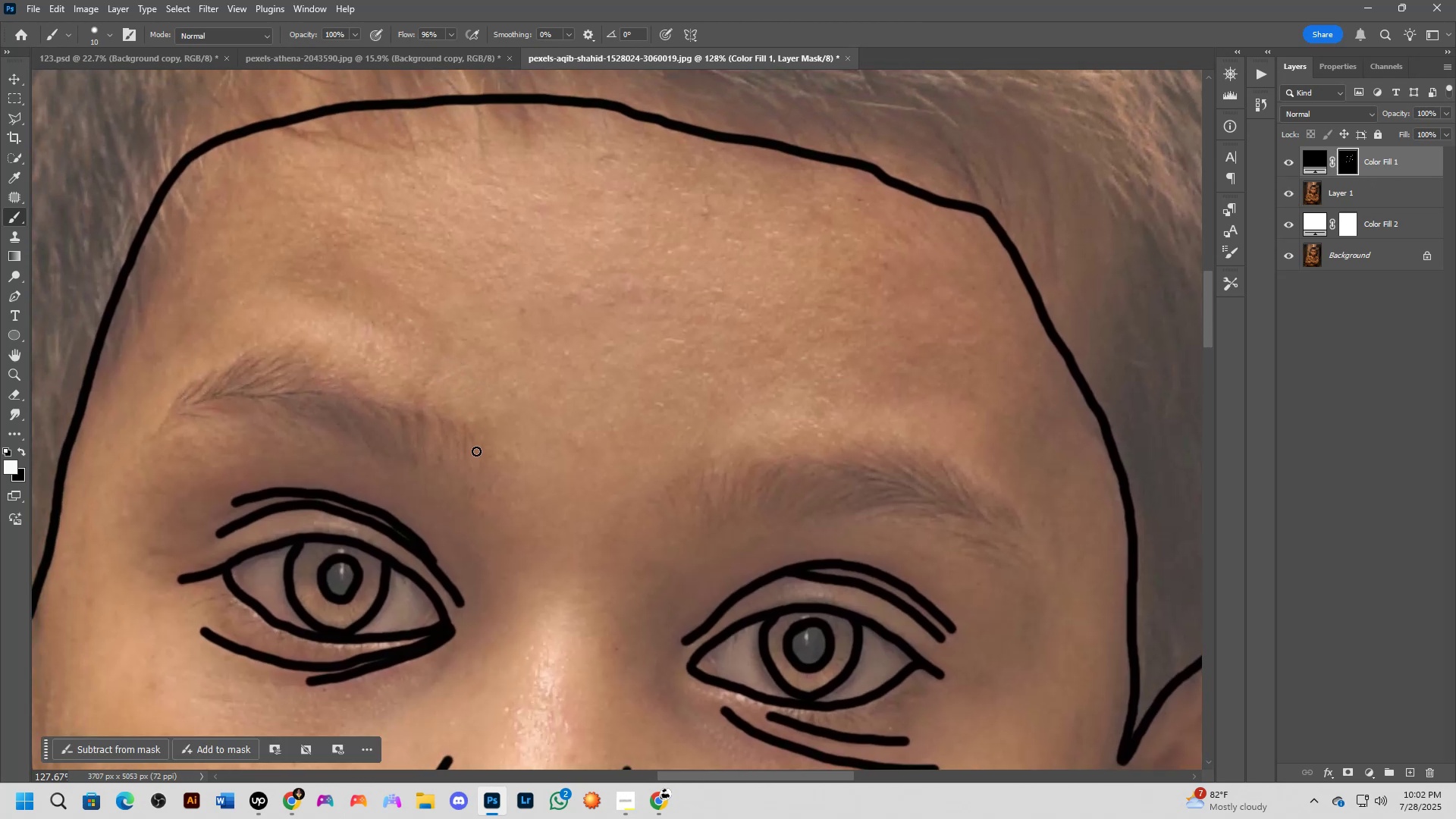 
left_click_drag(start_coordinate=[403, 322], to_coordinate=[458, 369])
 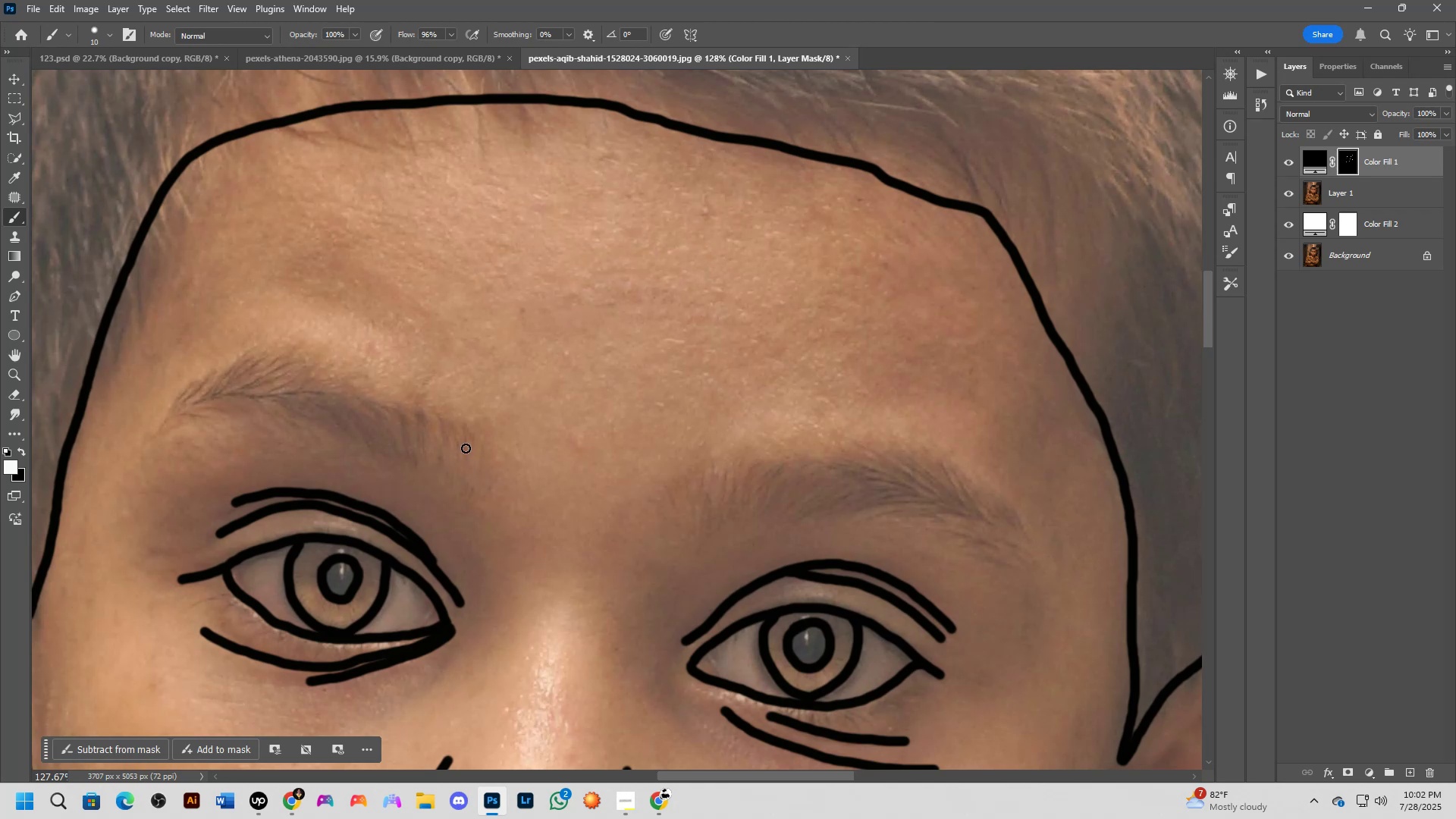 
left_click_drag(start_coordinate=[465, 443], to_coordinate=[182, 406])
 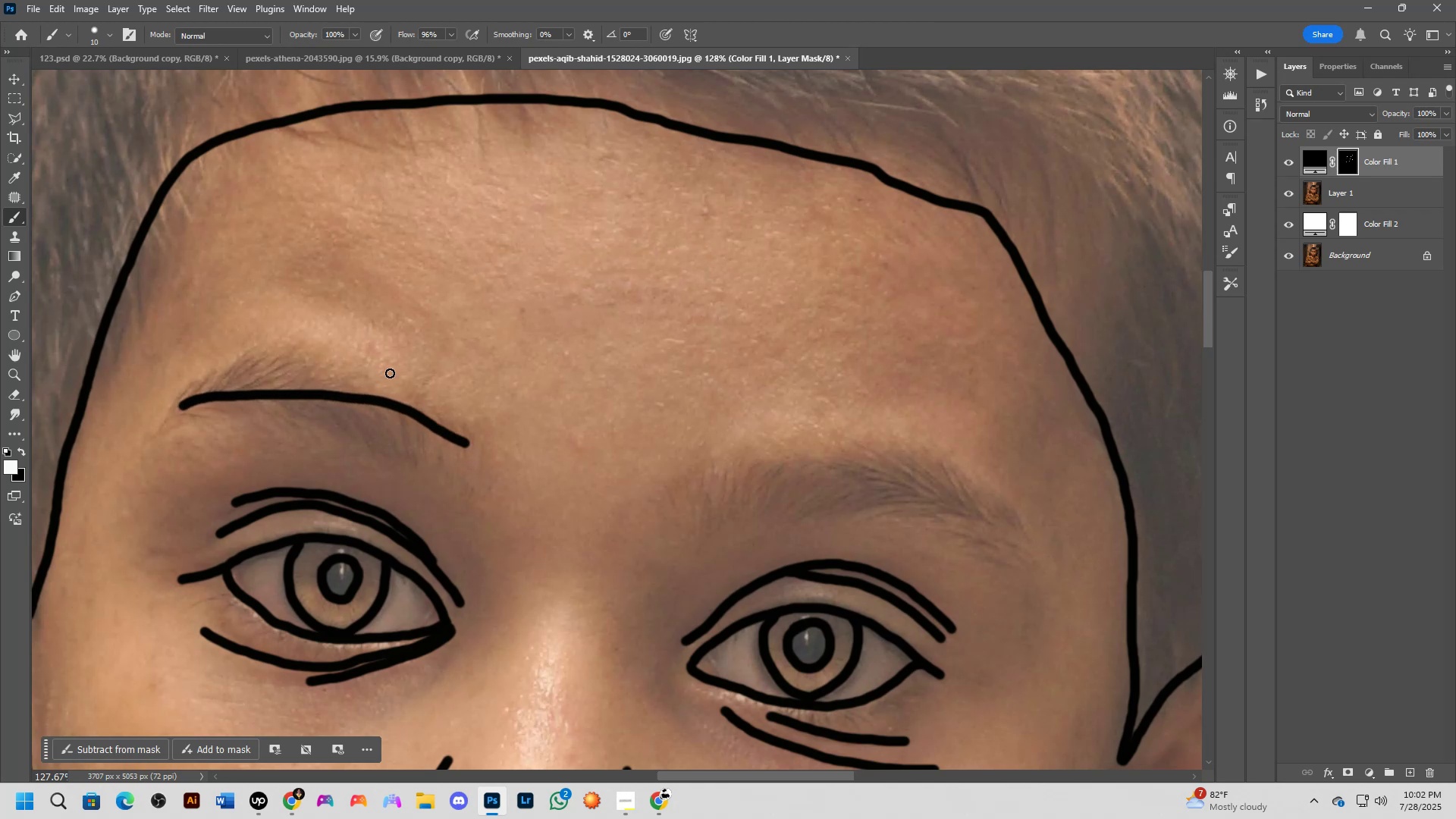 
key(Control+ControlLeft)
 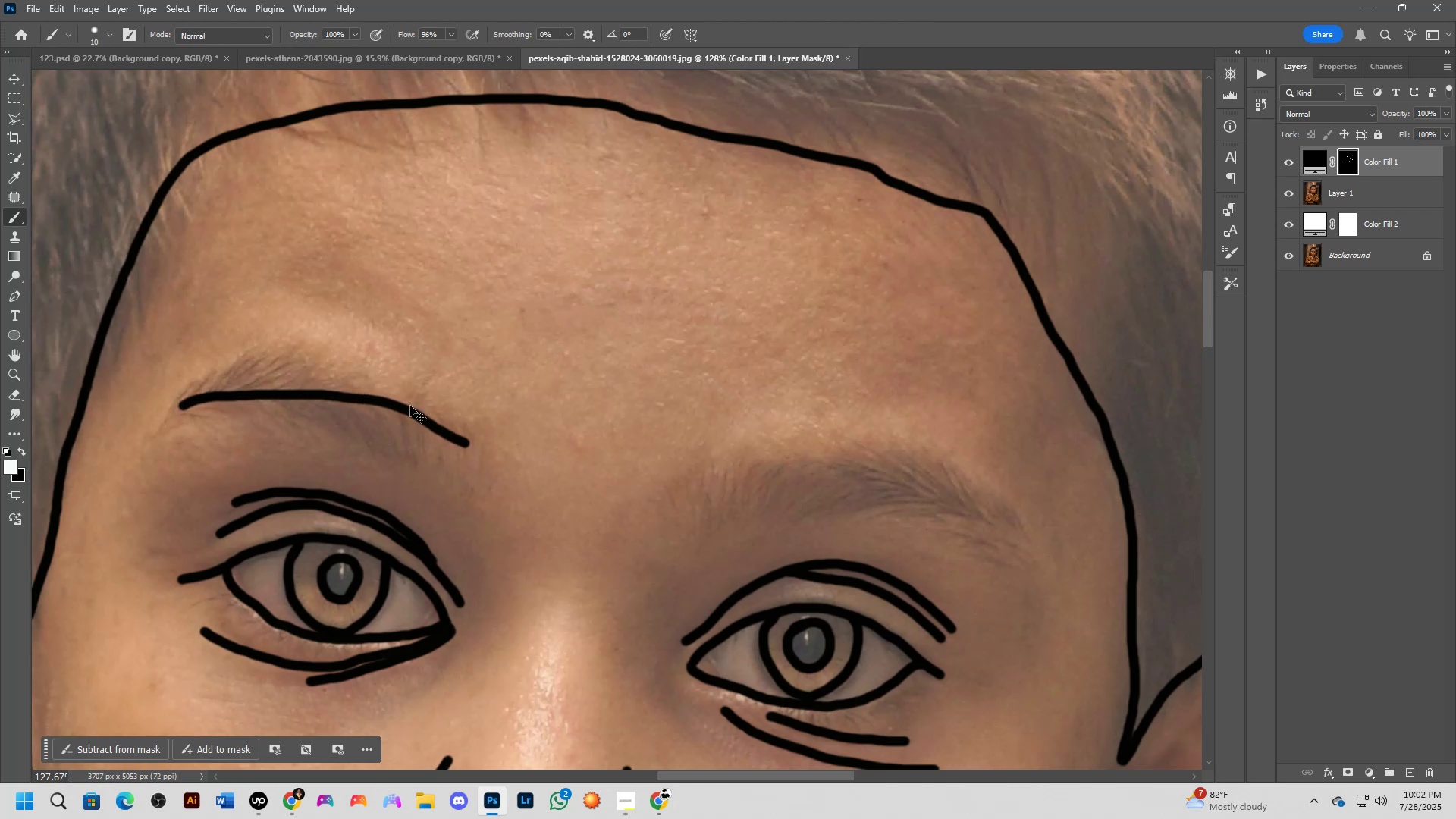 
key(Control+Z)
 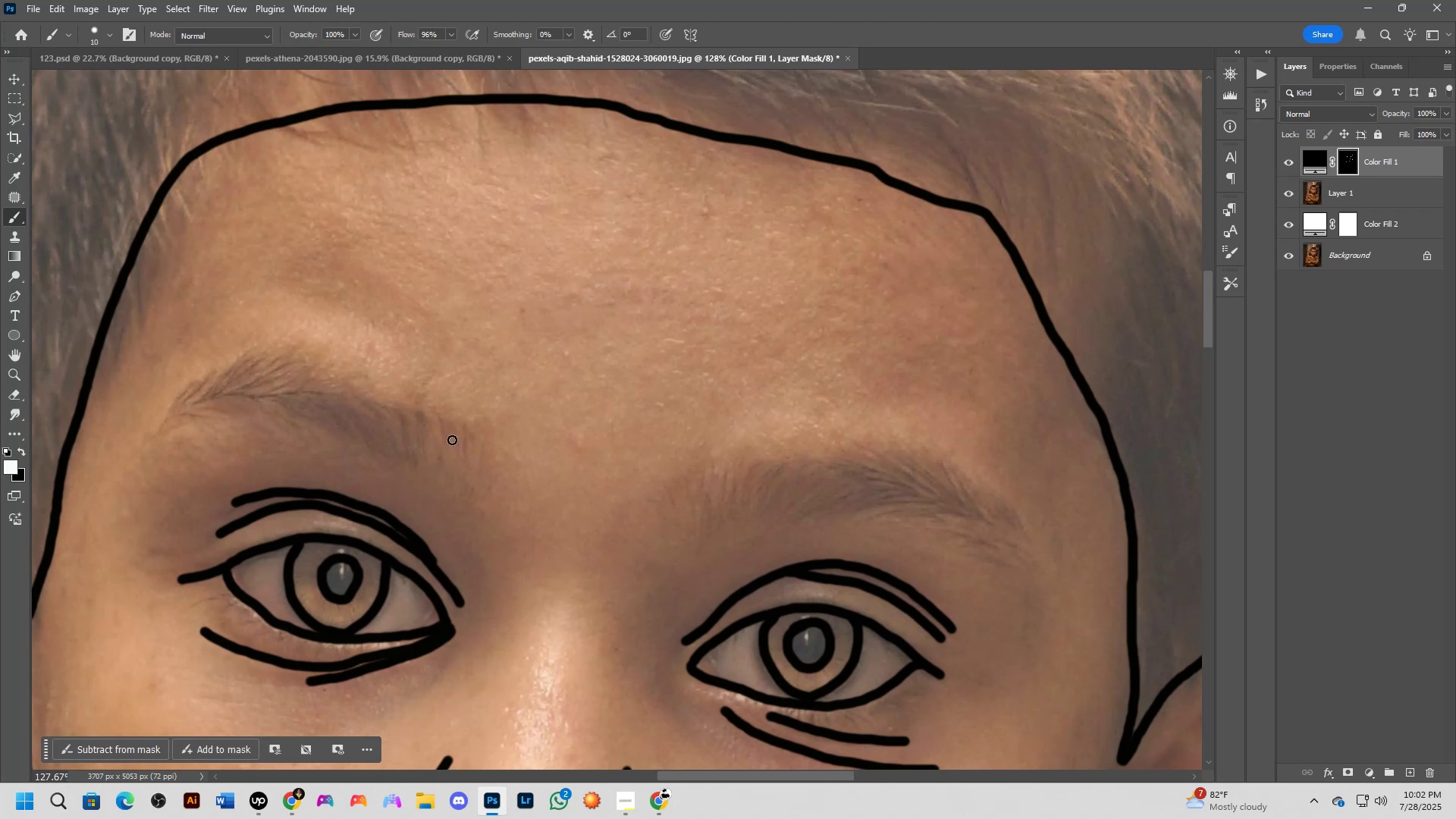 
left_click_drag(start_coordinate=[440, 433], to_coordinate=[176, 409])
 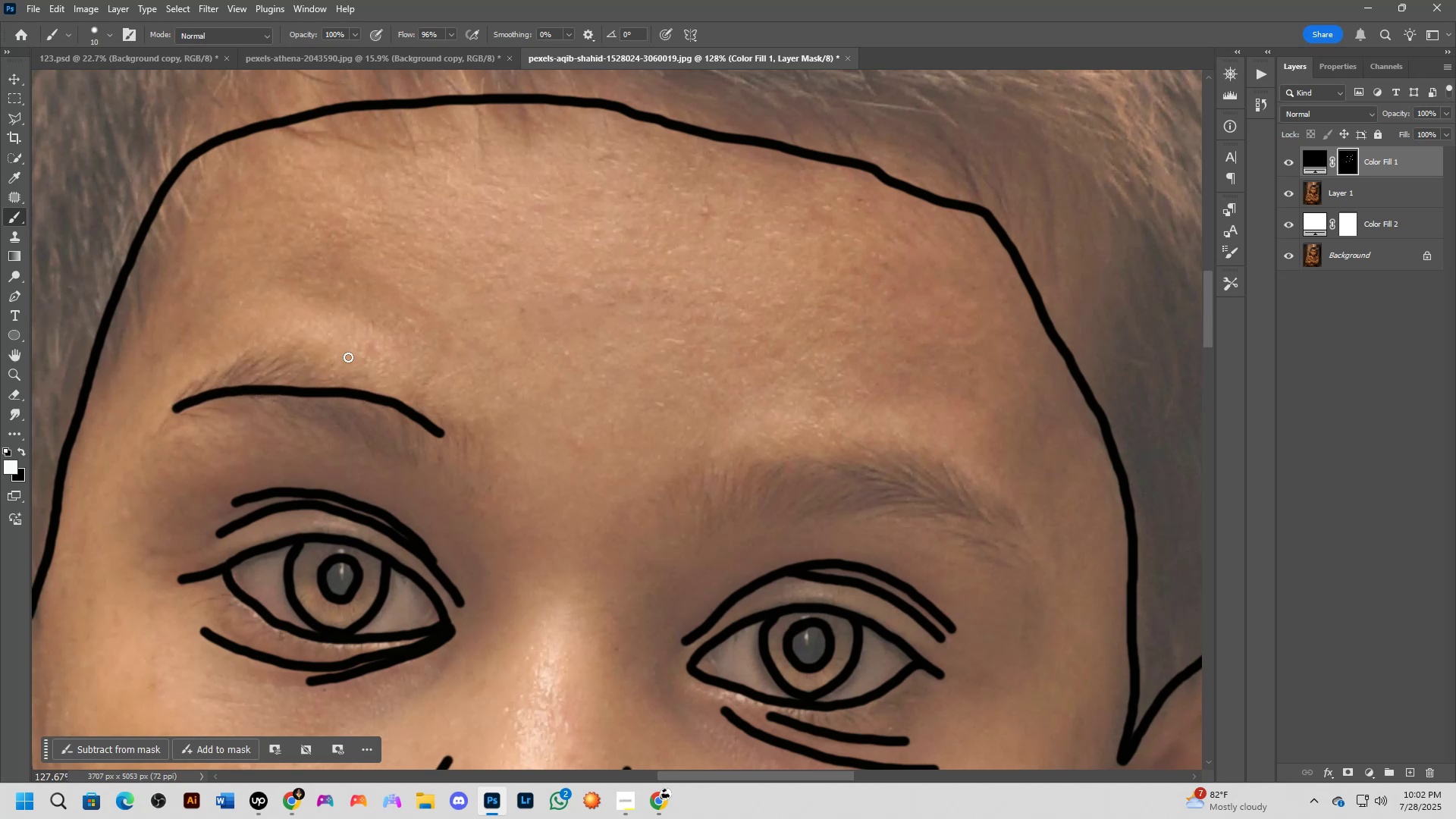 
hold_key(key=Space, duration=0.51)
 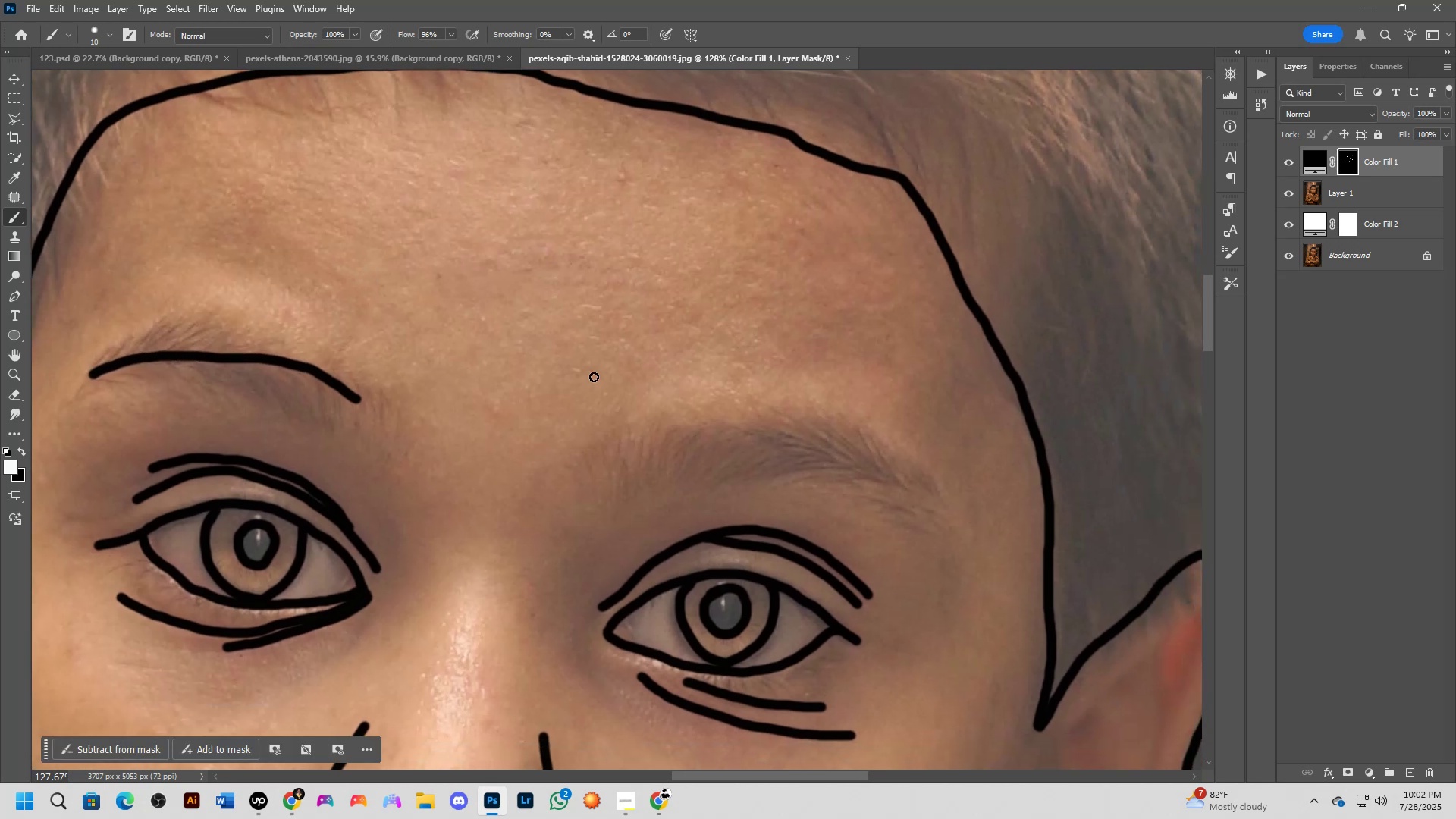 
left_click_drag(start_coordinate=[456, 314], to_coordinate=[372, 280])
 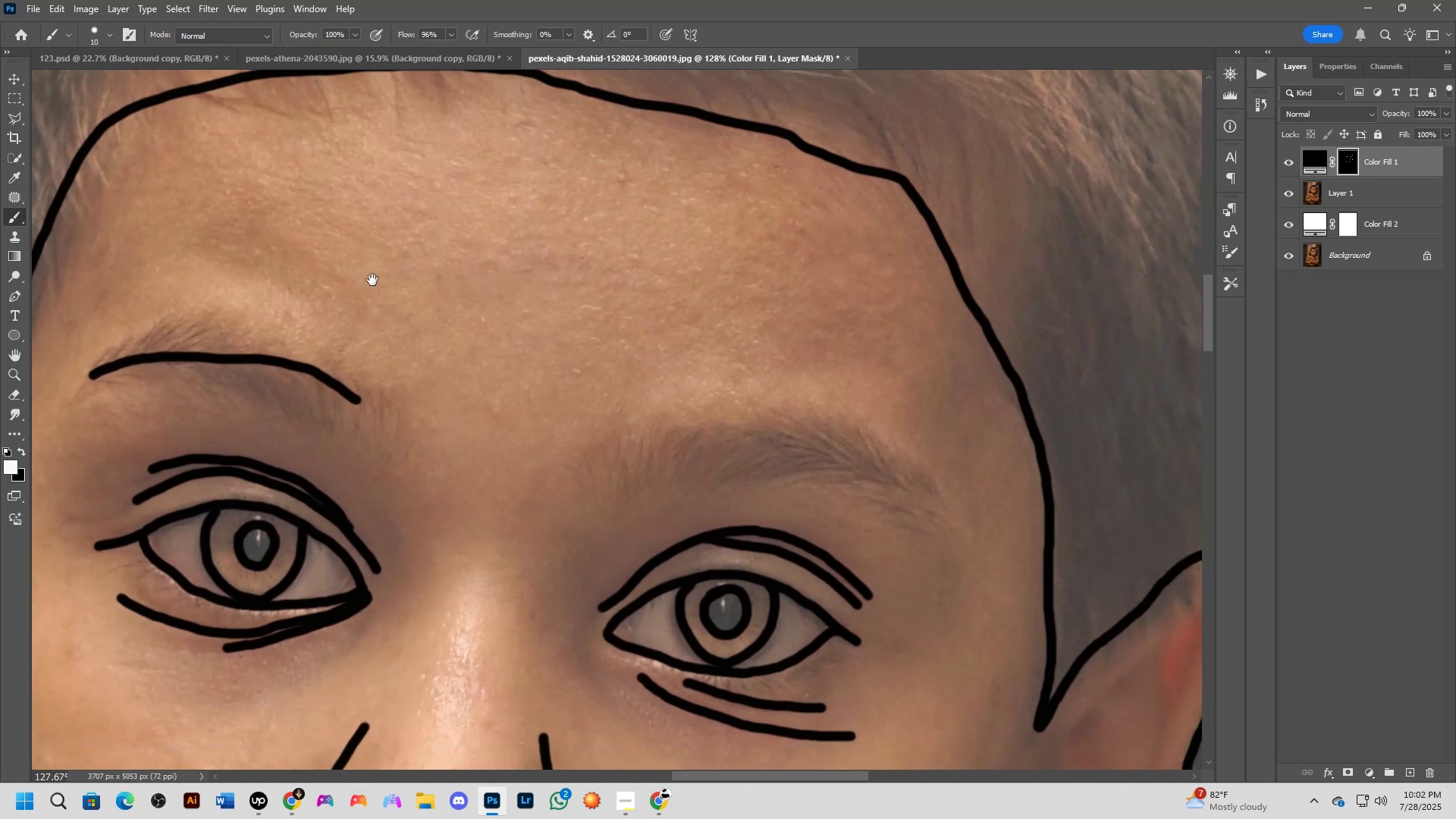 
hold_key(key=Space, duration=1.23)
 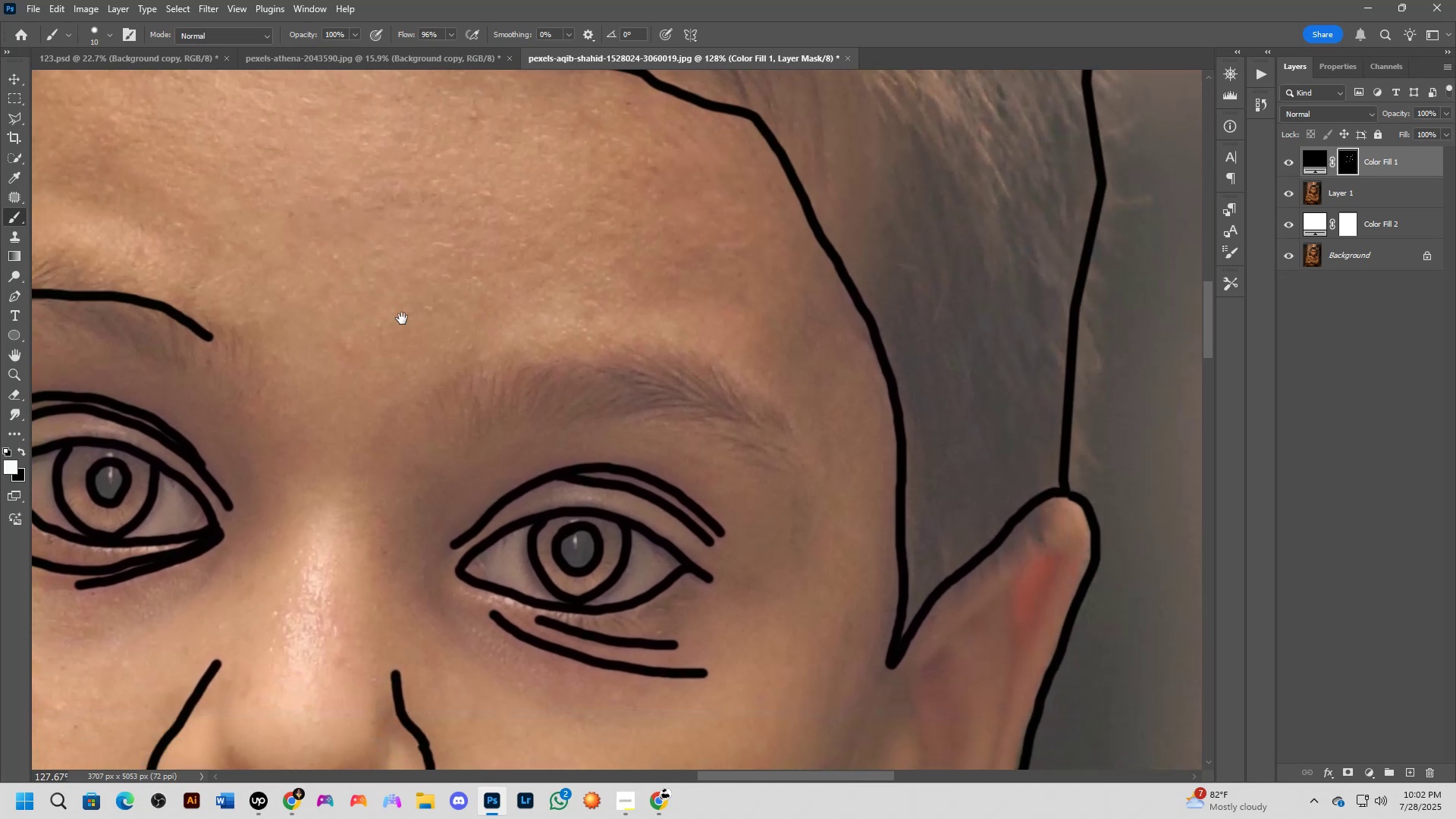 
left_click_drag(start_coordinate=[640, 376], to_coordinate=[486, 314])
 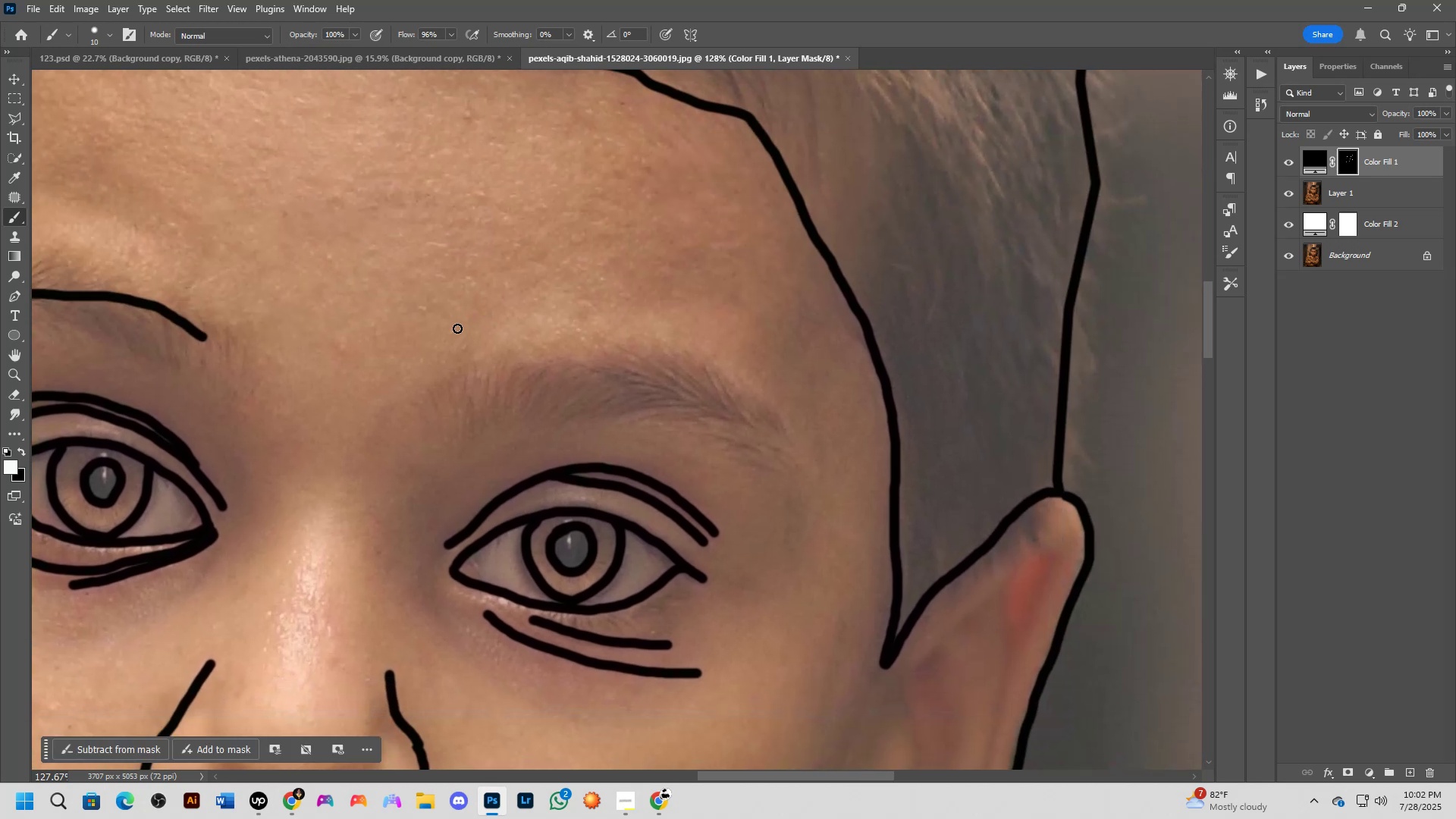 
hold_key(key=Space, duration=0.53)
 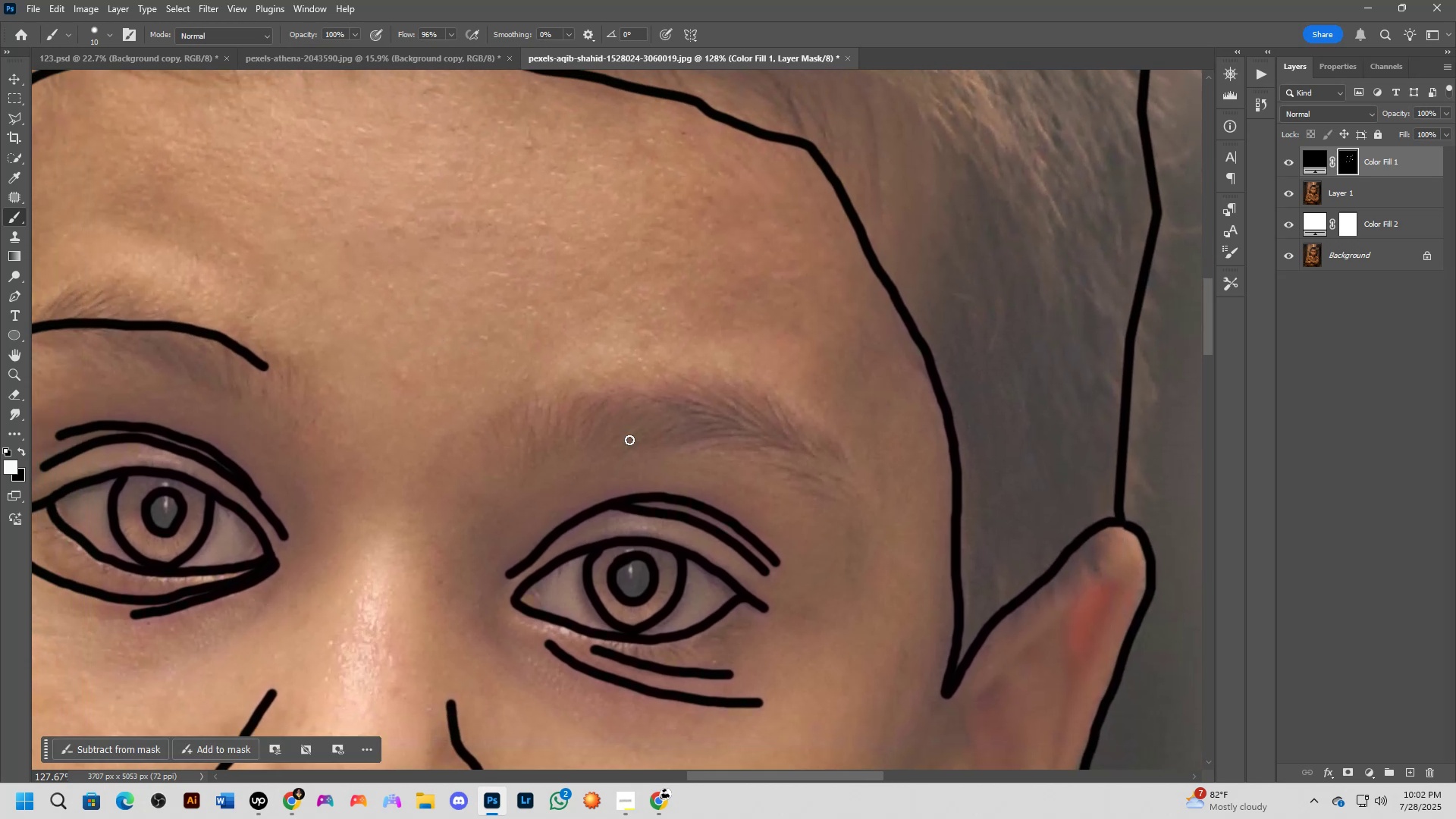 
left_click_drag(start_coordinate=[374, 312], to_coordinate=[435, 341])
 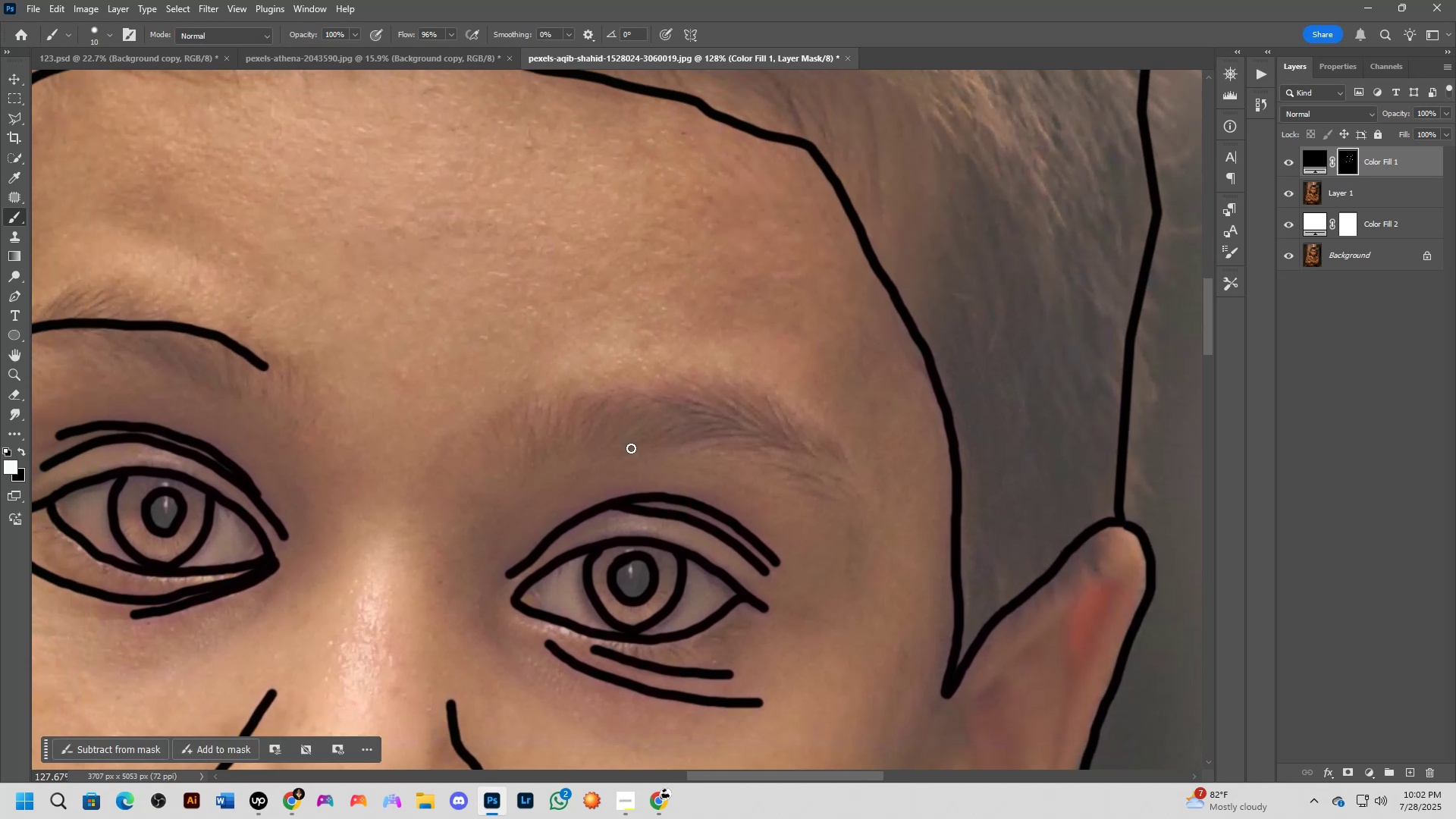 
hold_key(key=Space, duration=0.57)
 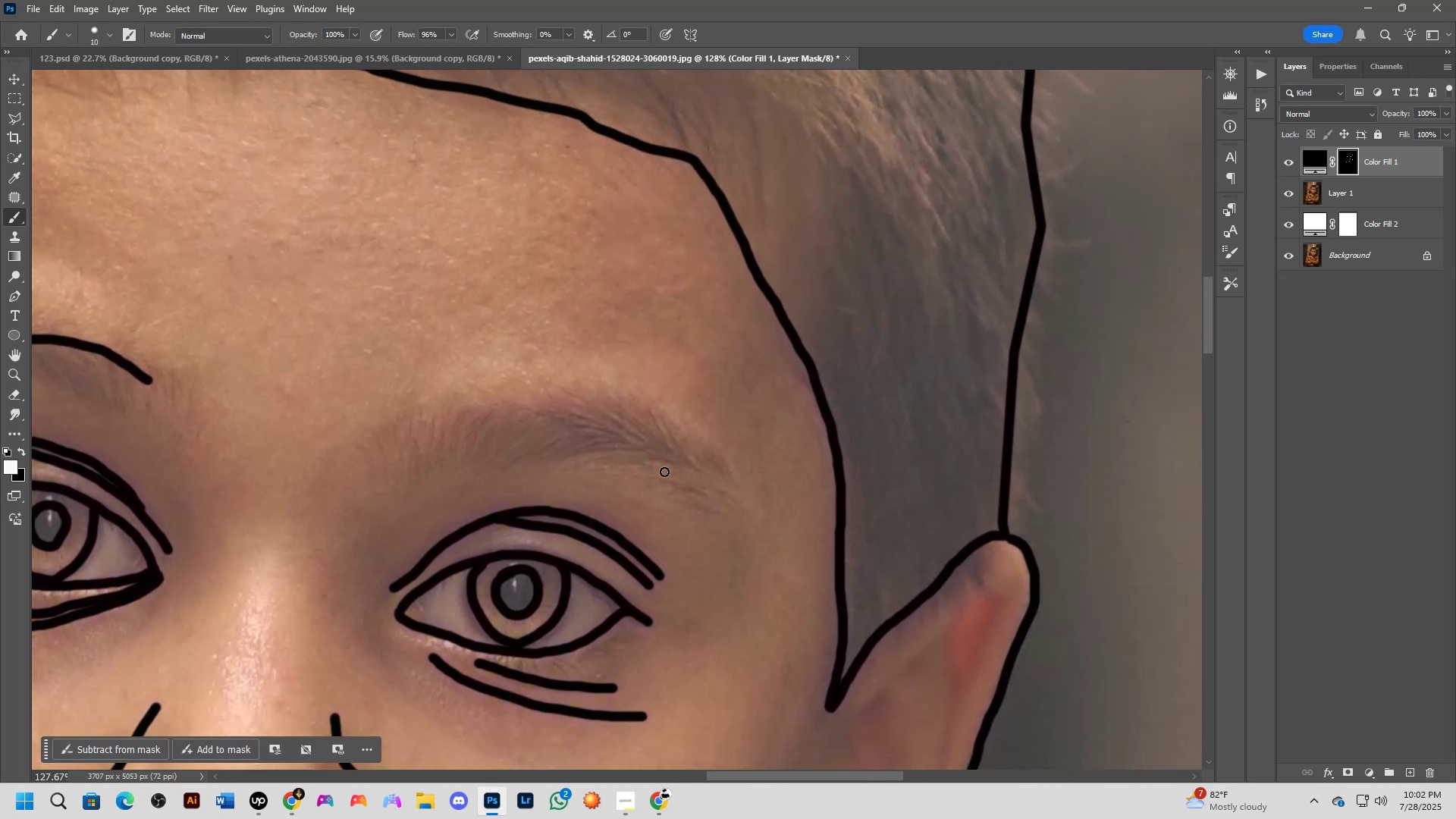 
left_click_drag(start_coordinate=[751, 437], to_coordinate=[635, 450])
 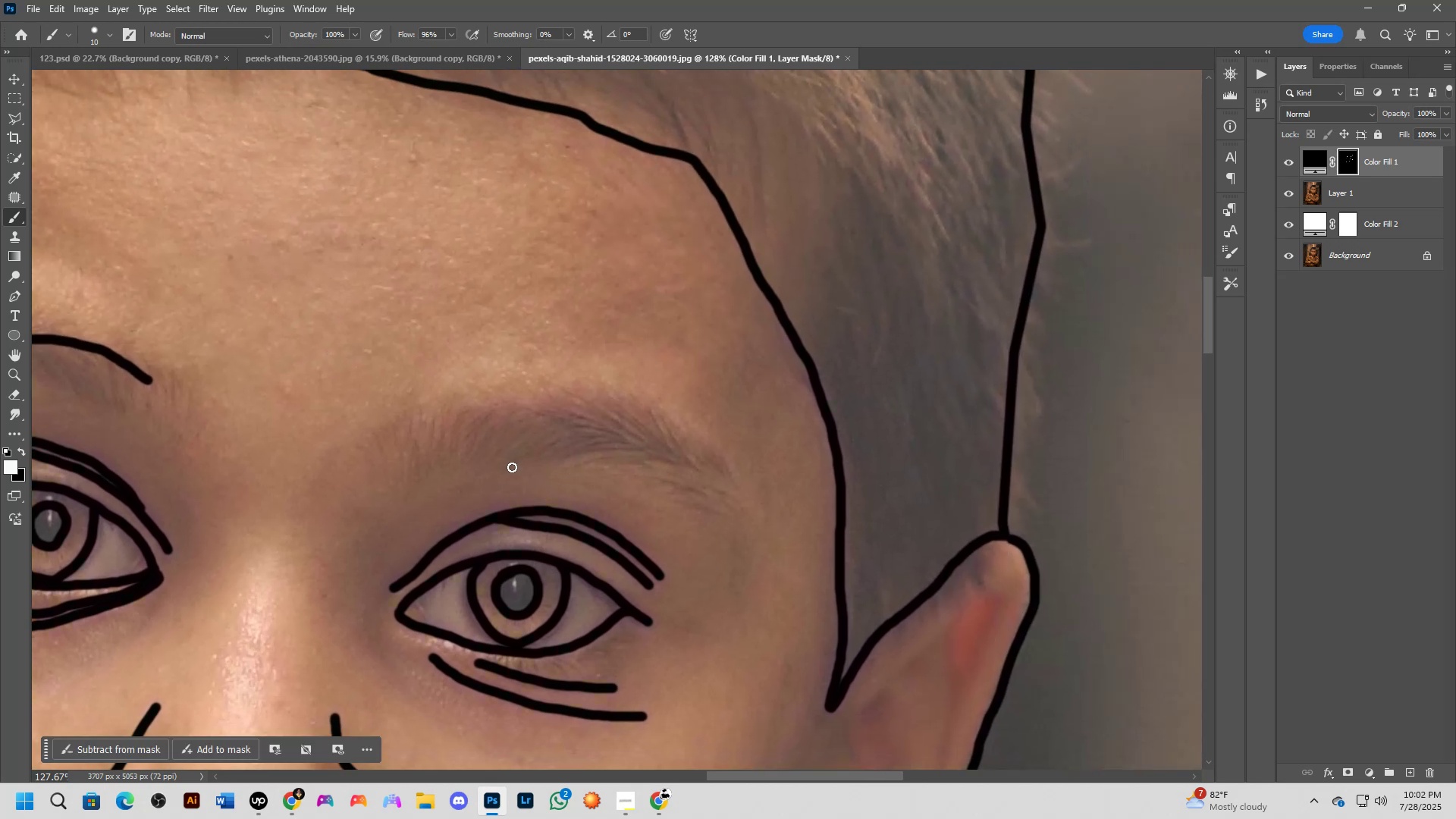 
left_click_drag(start_coordinate=[511, 466], to_coordinate=[735, 519])
 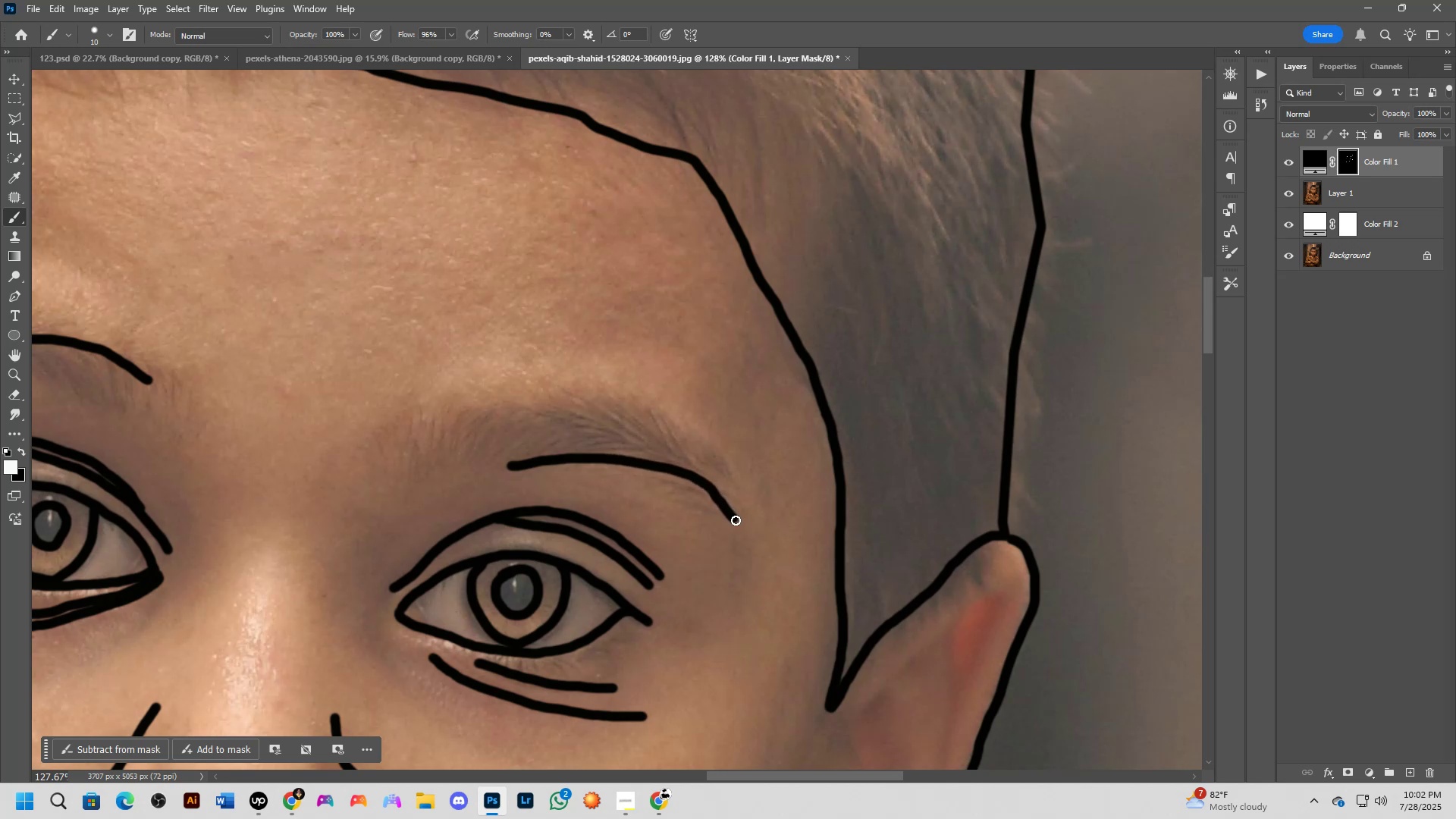 
key(Space)
 